 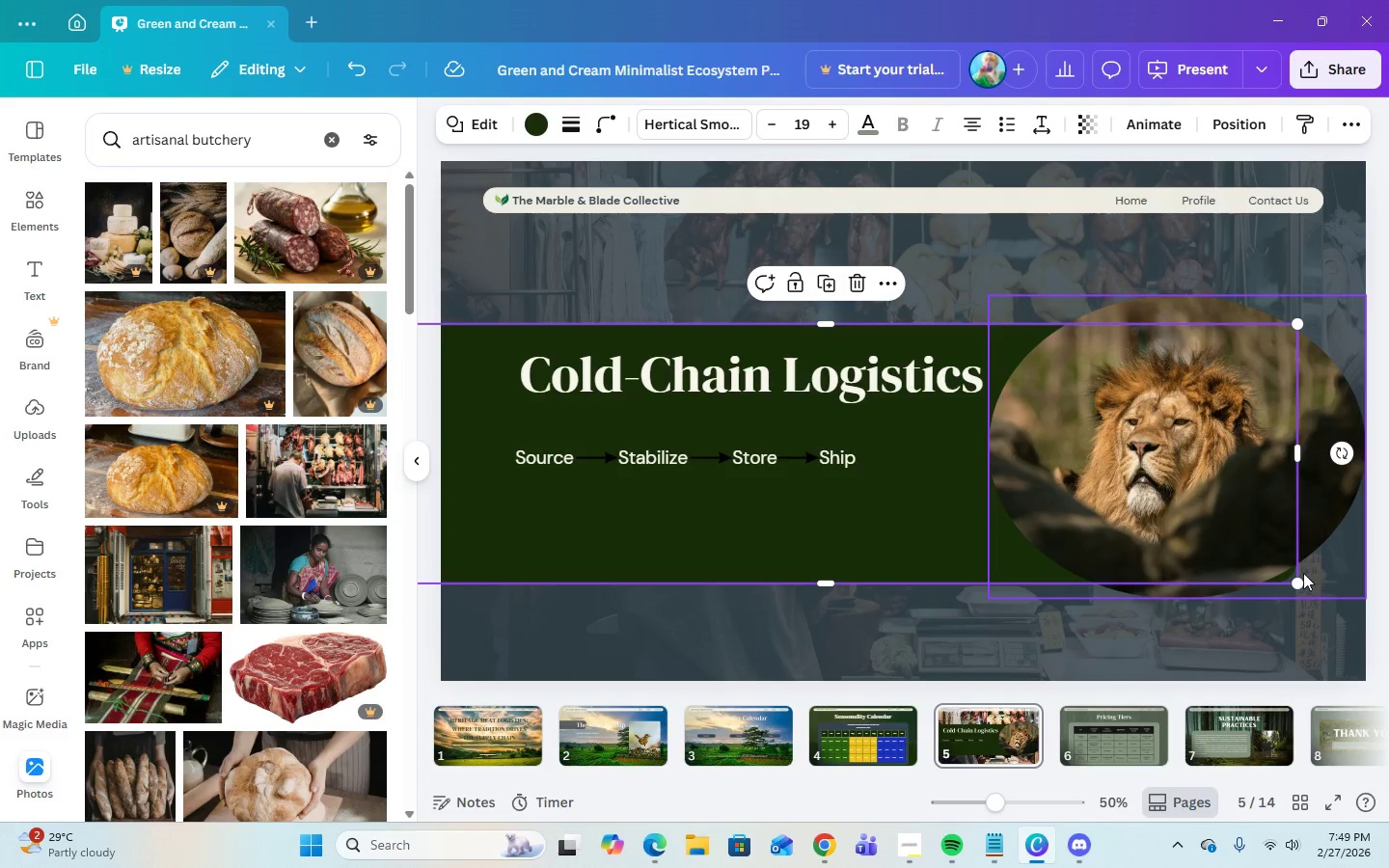 
left_click_drag(start_coordinate=[1298, 448], to_coordinate=[1272, 444])
 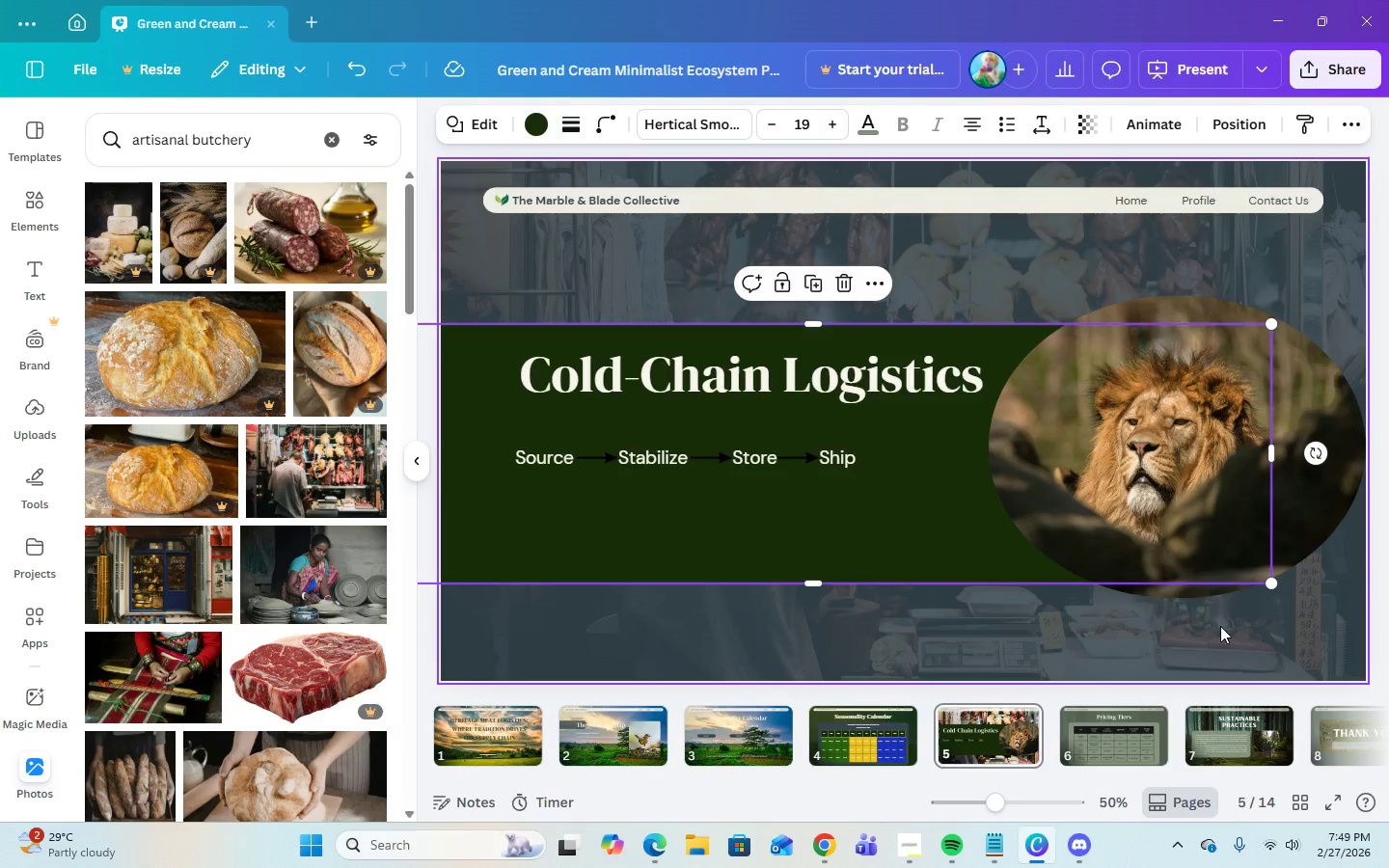 
left_click([1220, 623])
 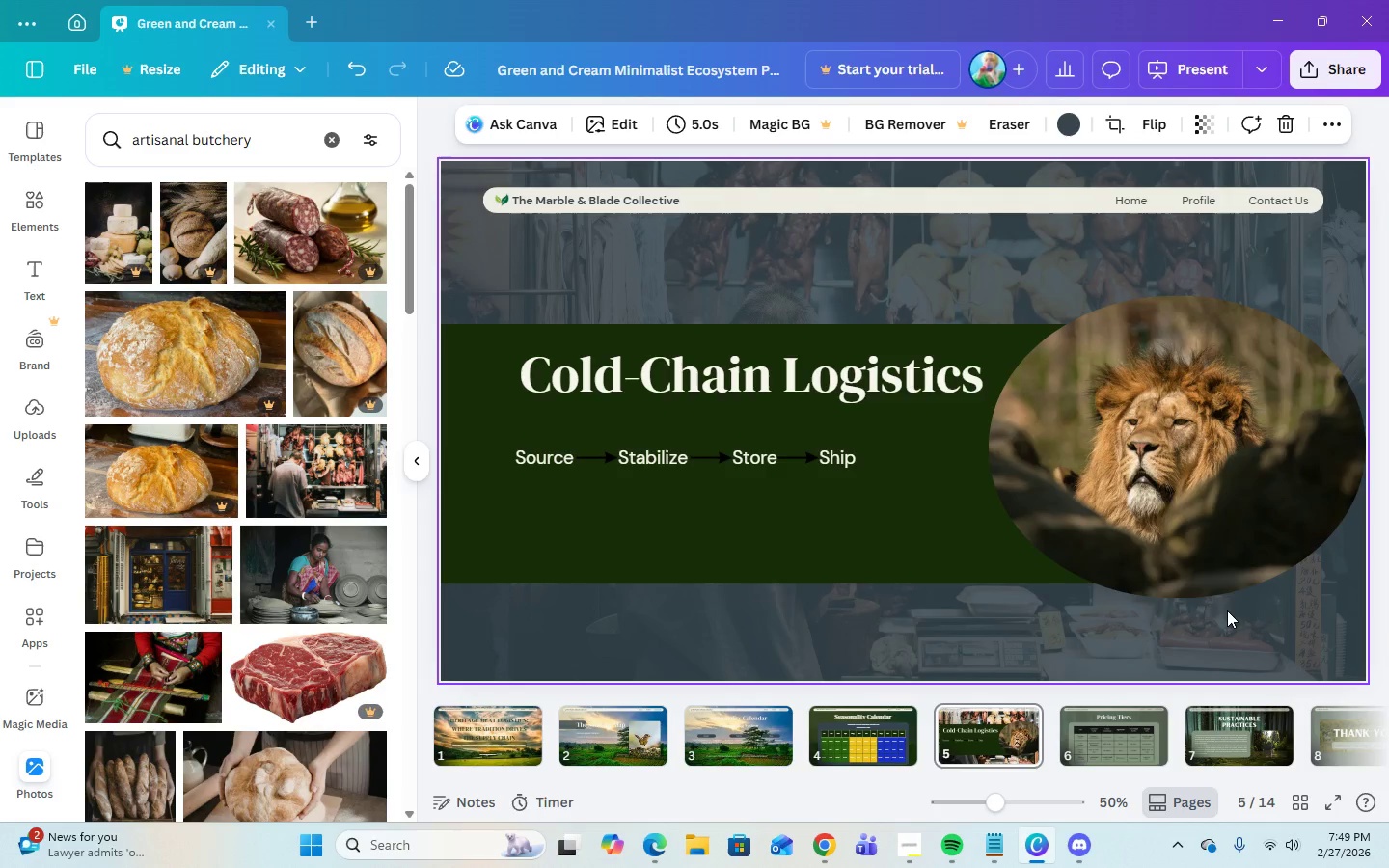 
wait(5.08)
 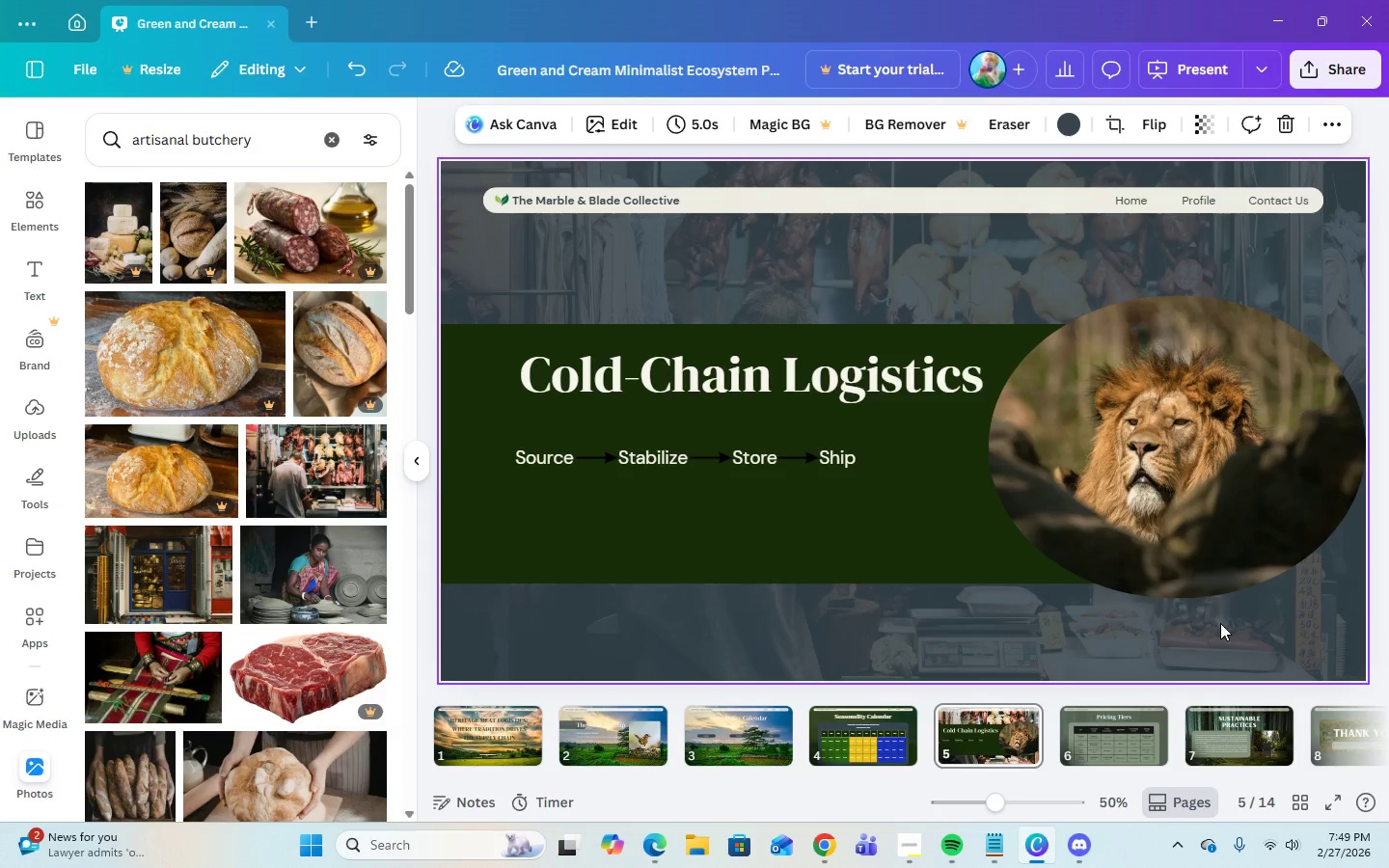 
left_click([1263, 464])
 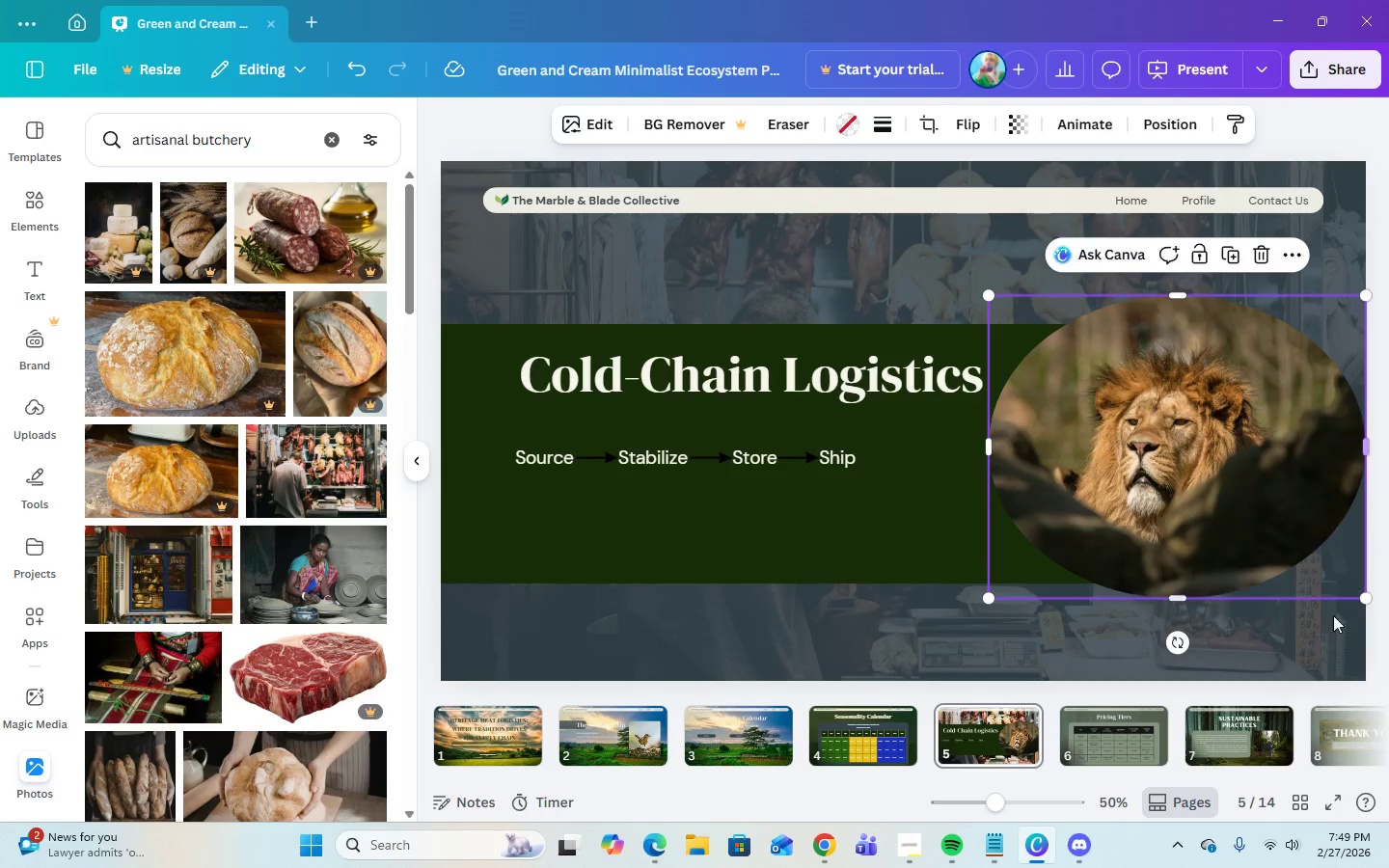 
left_click([1294, 638])
 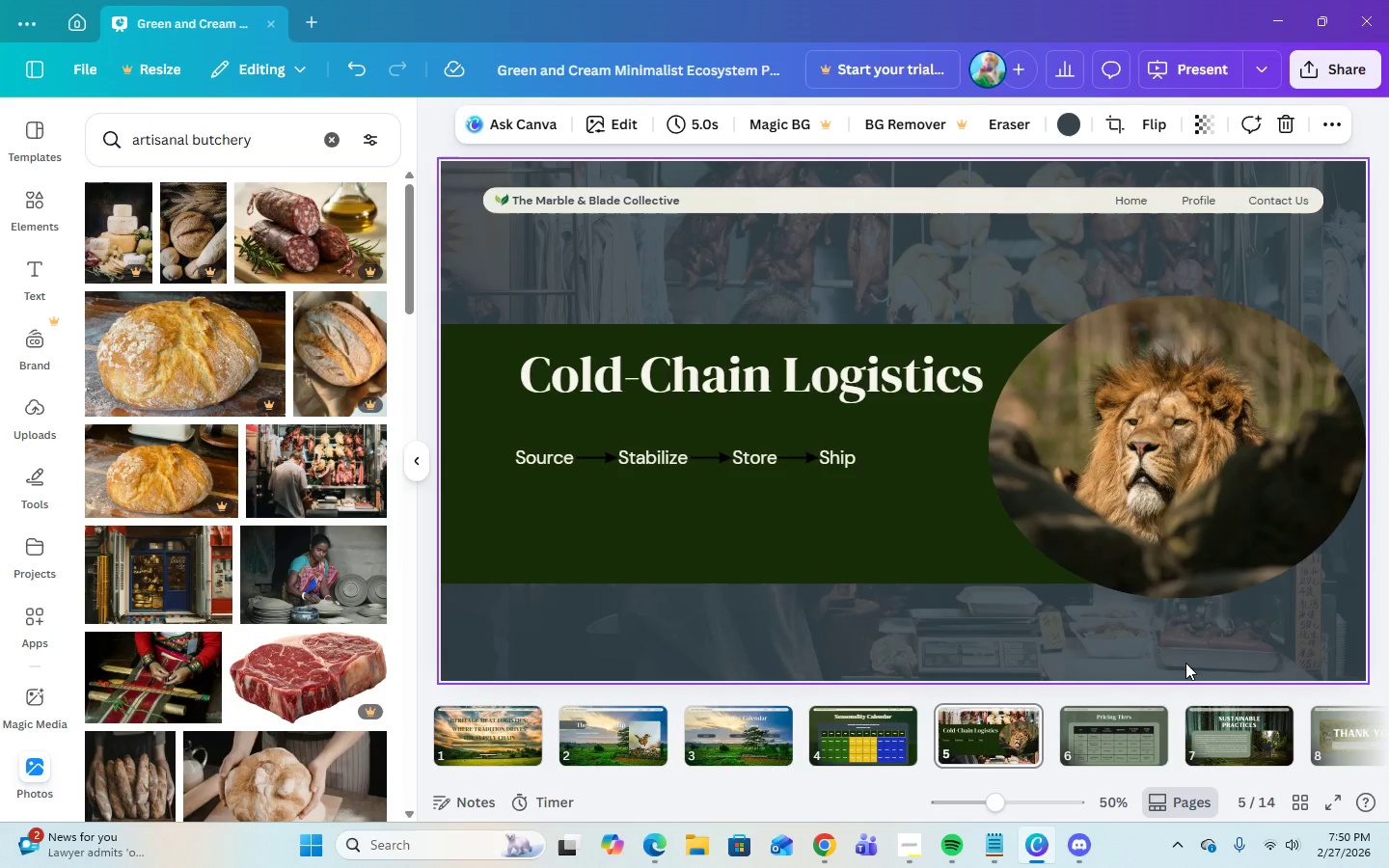 
wait(5.74)
 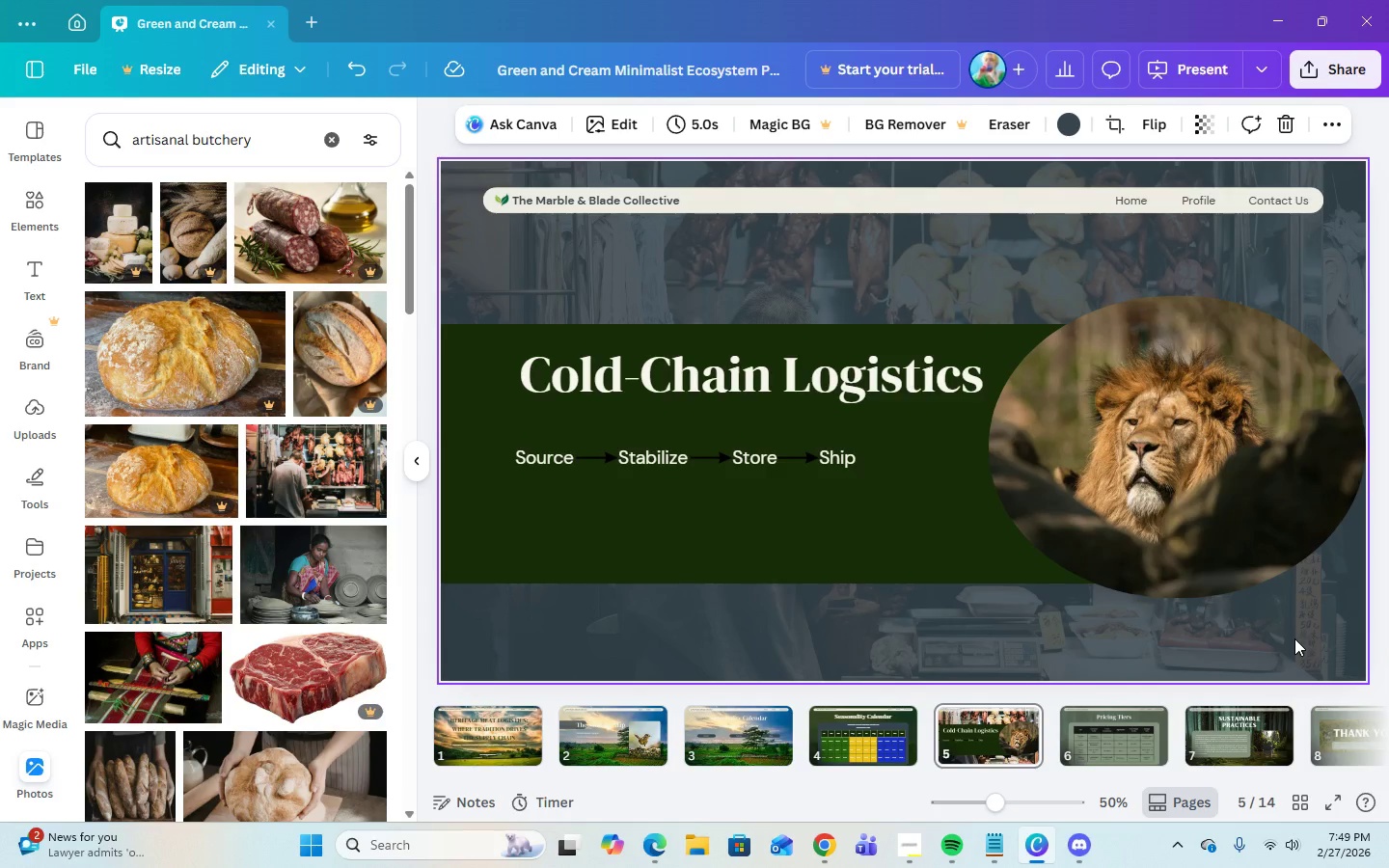 
left_click([1127, 717])
 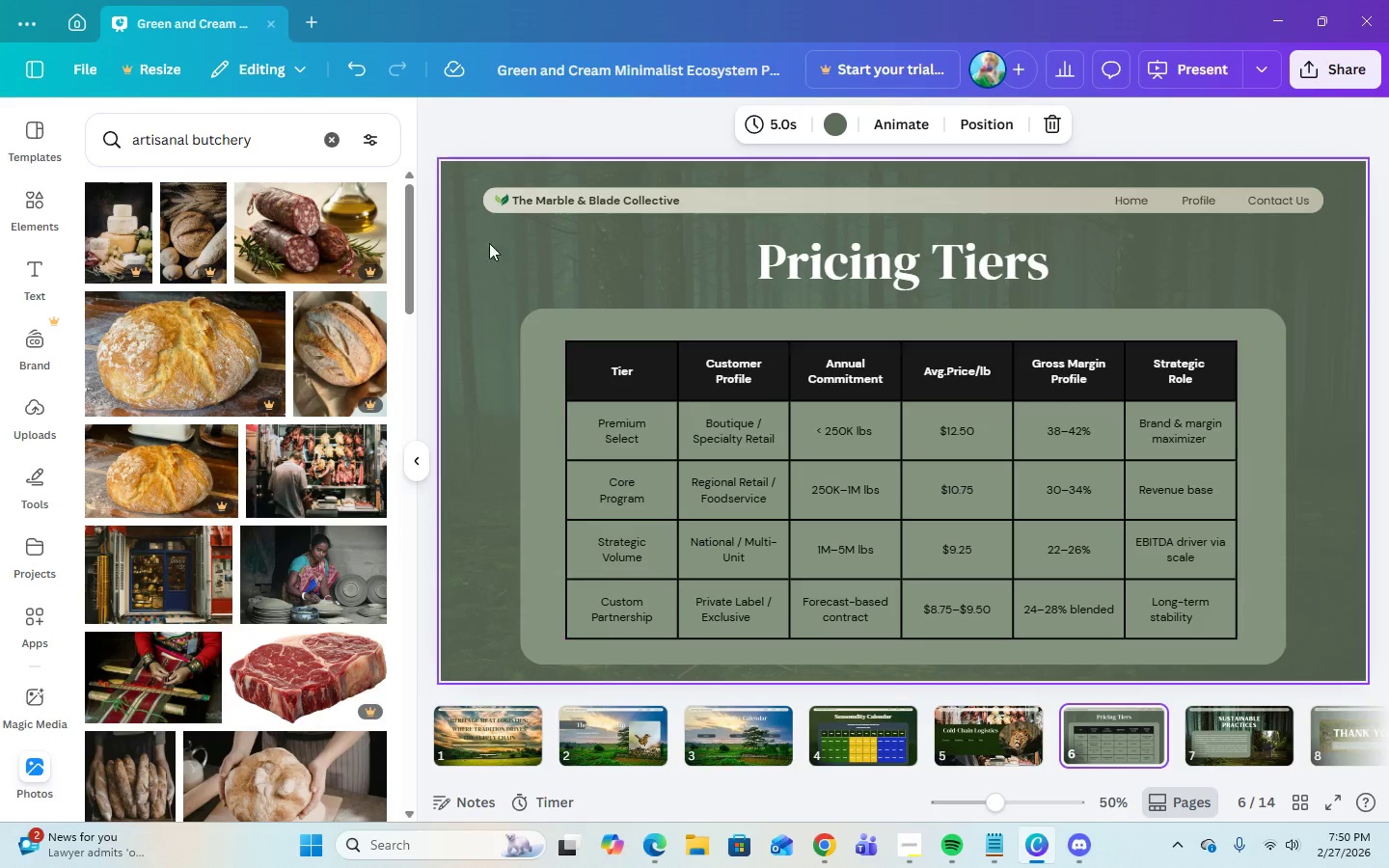 
left_click([539, 266])
 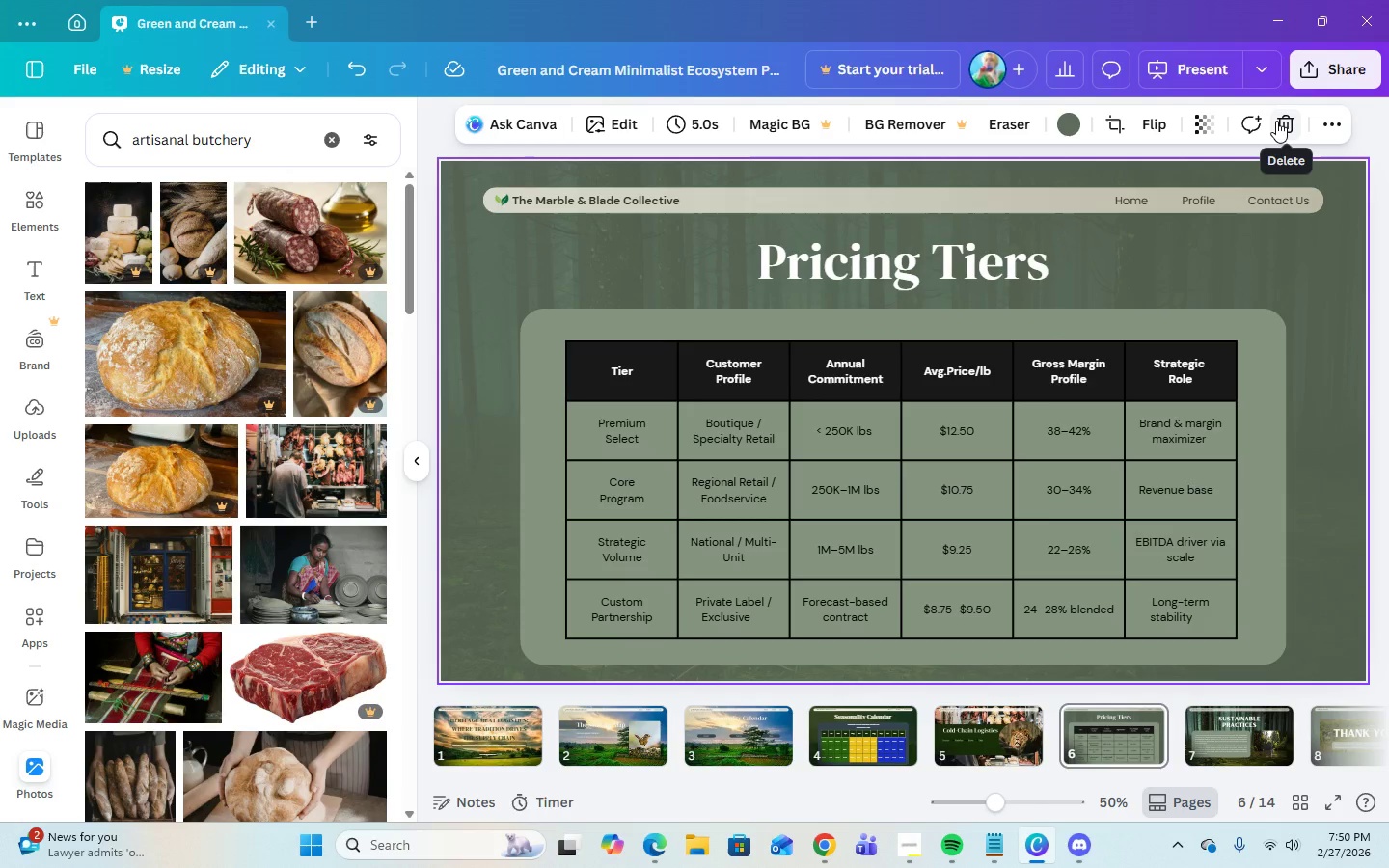 
wait(5.62)
 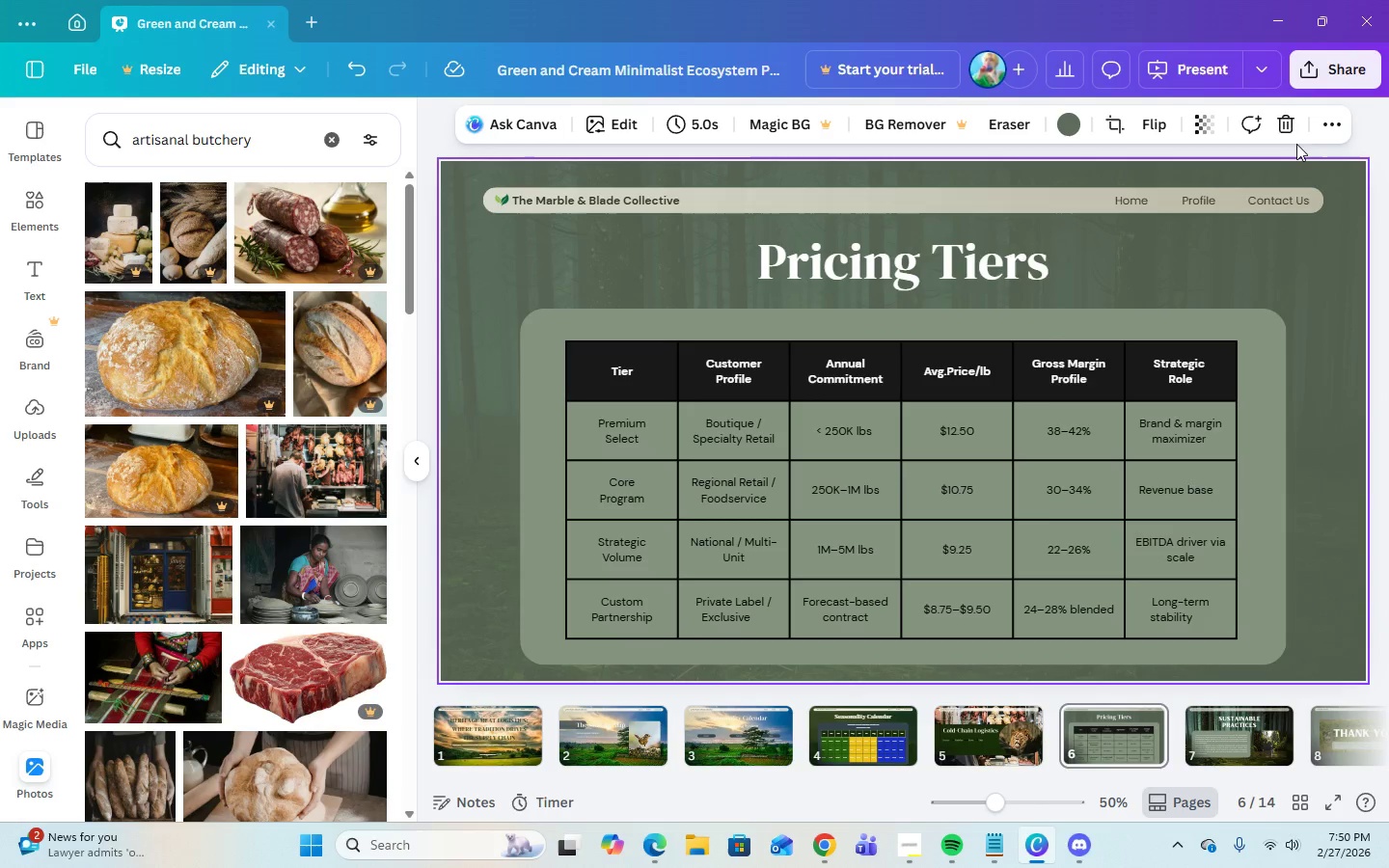 
left_click([1276, 121])
 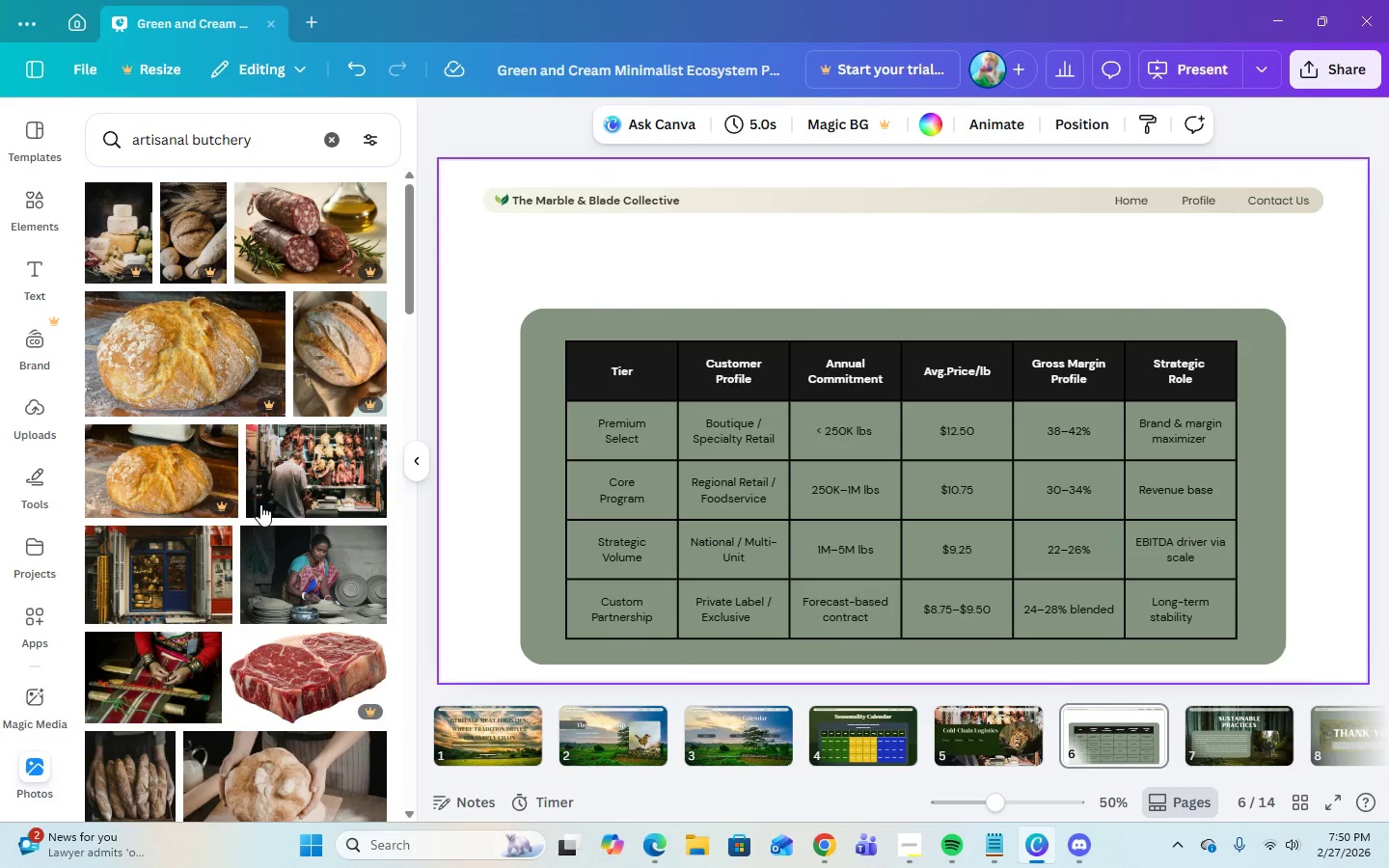 
left_click([276, 496])
 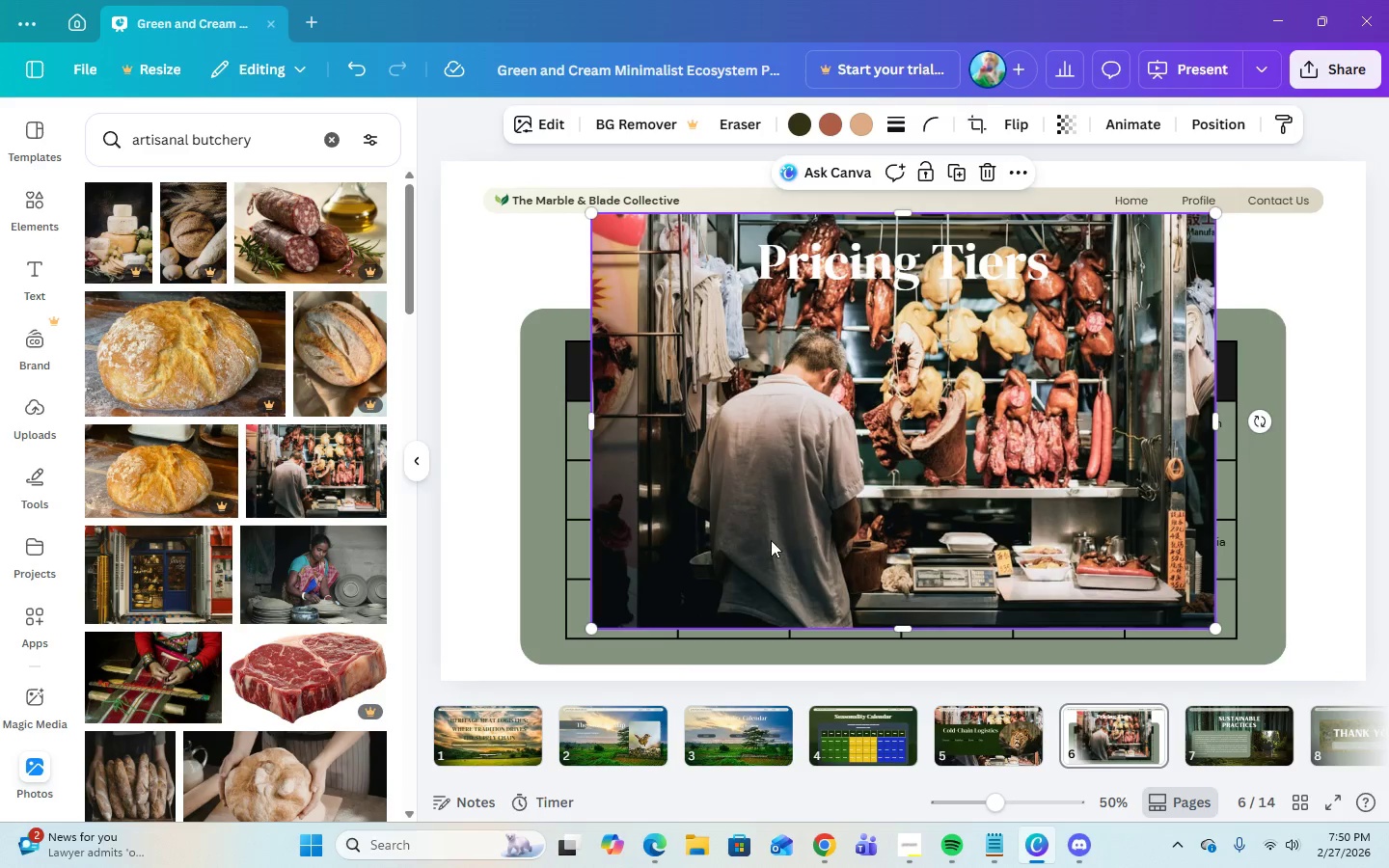 
right_click([775, 540])
 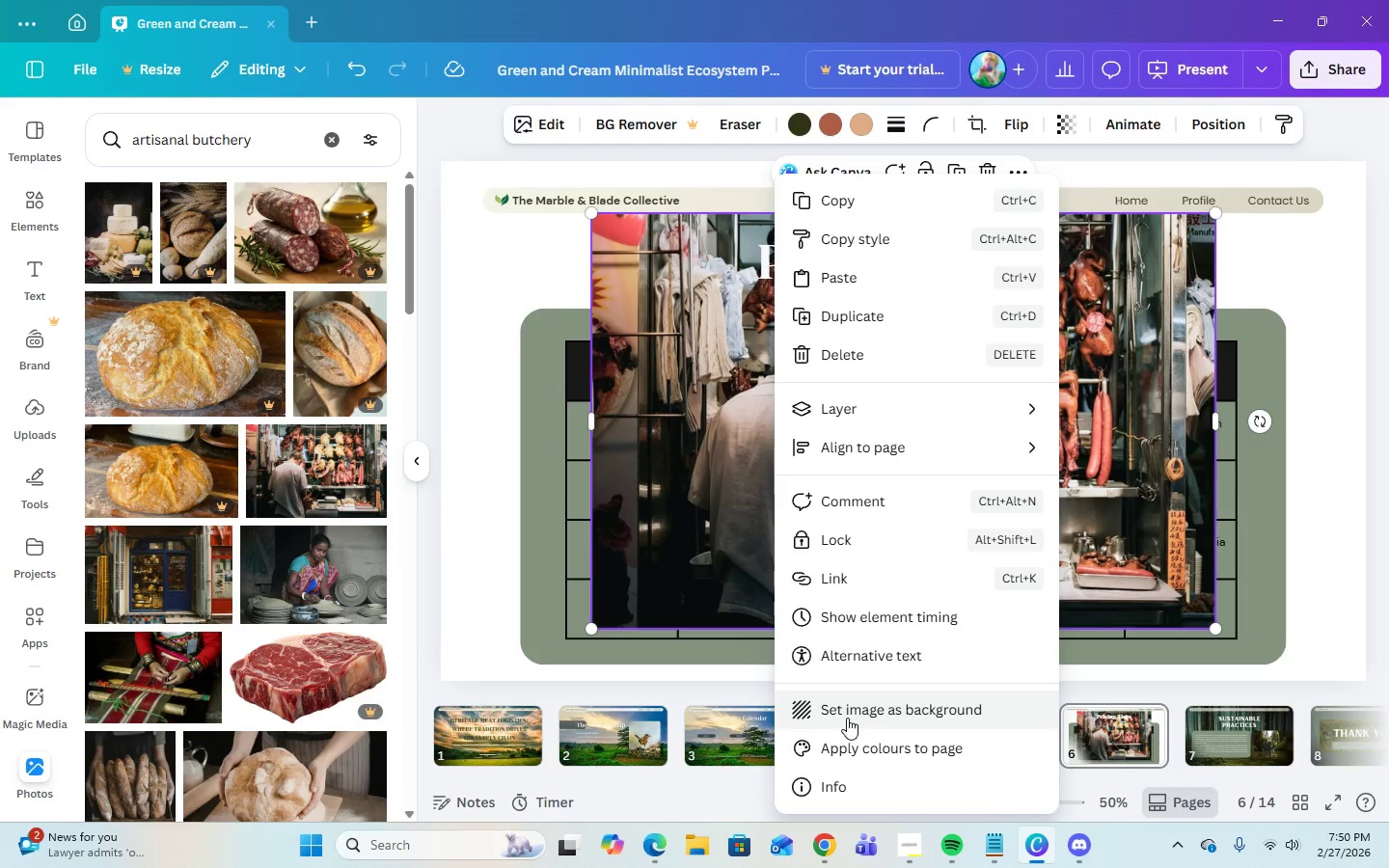 
left_click([847, 718])
 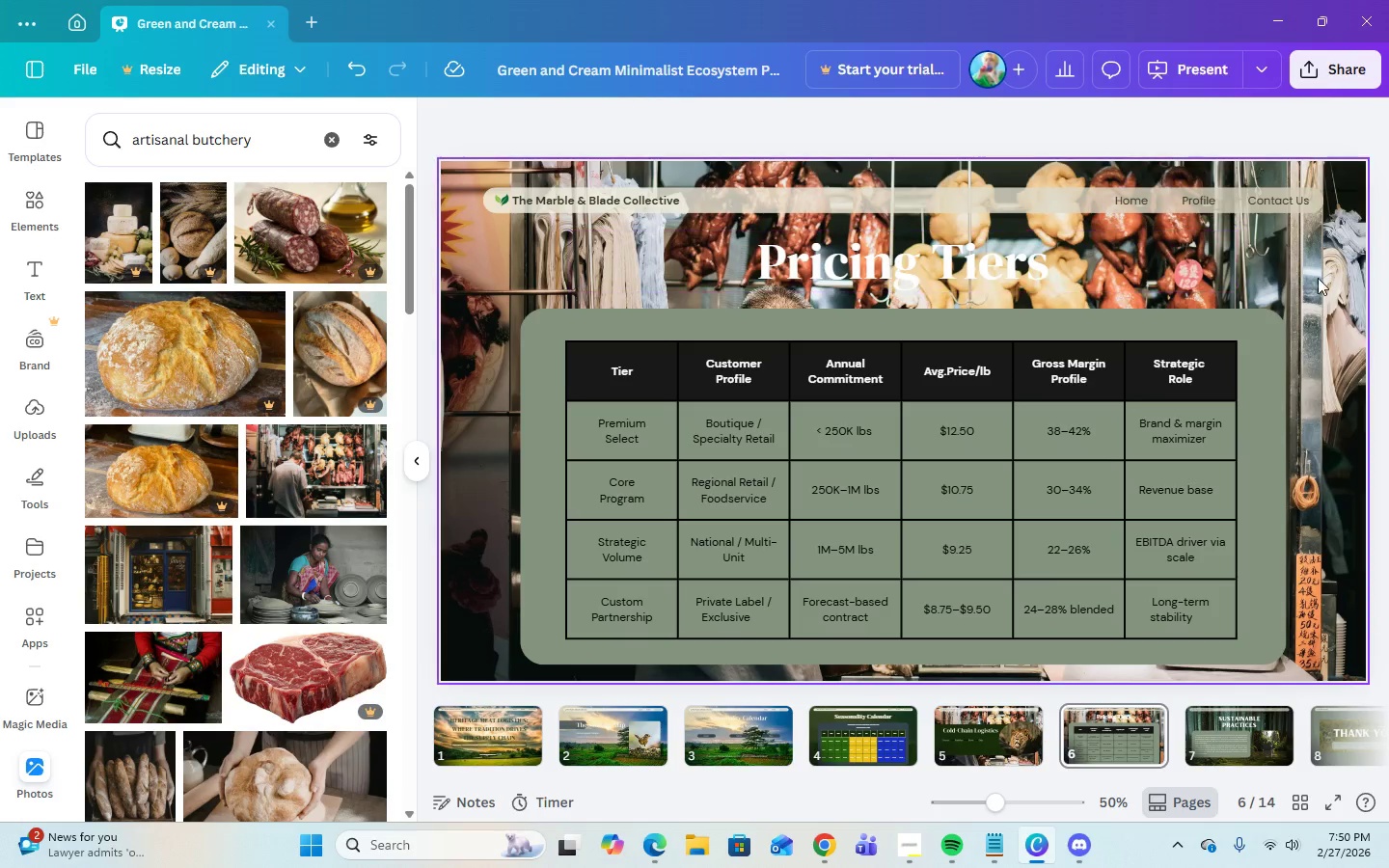 
left_click([1321, 282])
 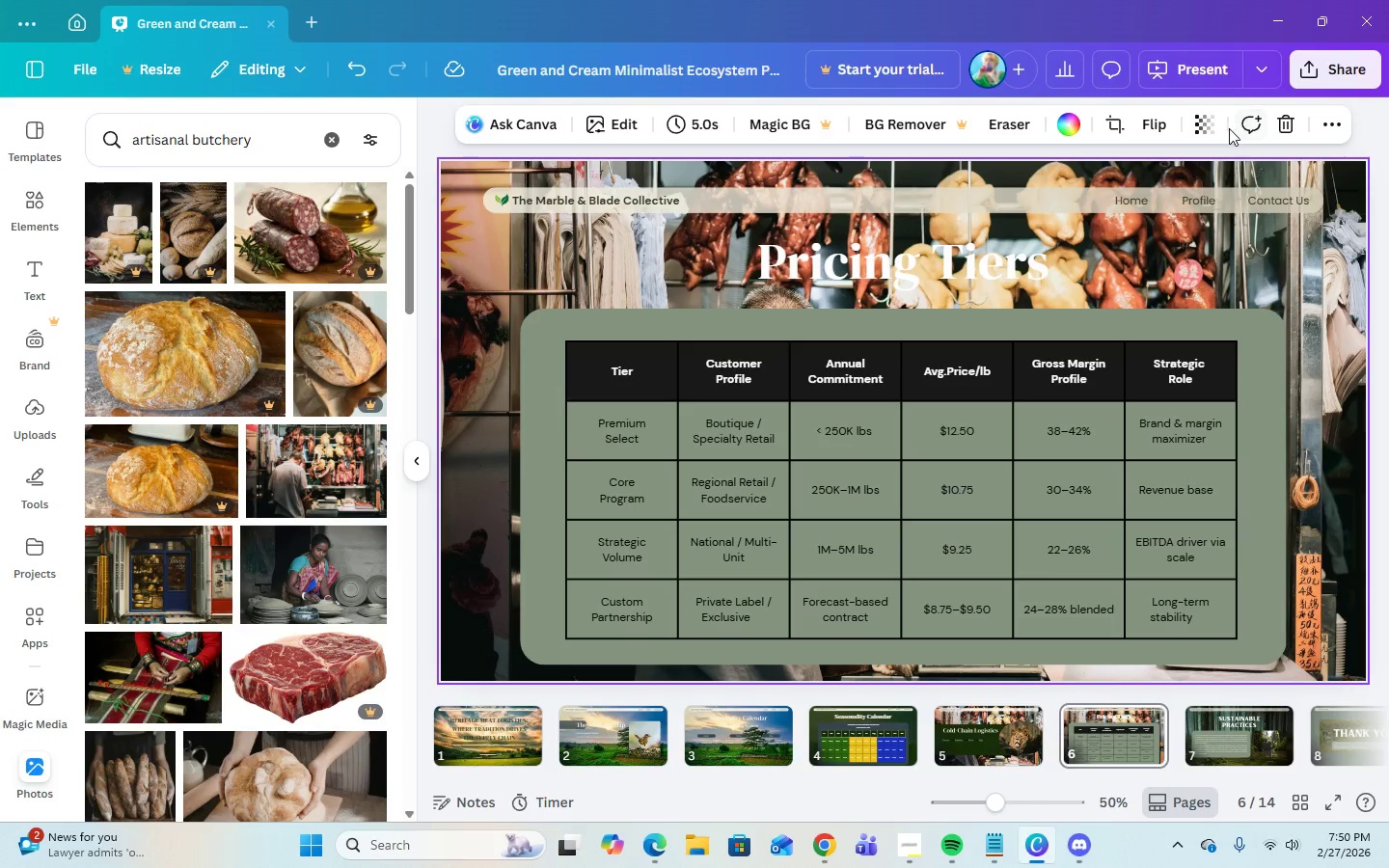 
left_click([1211, 128])
 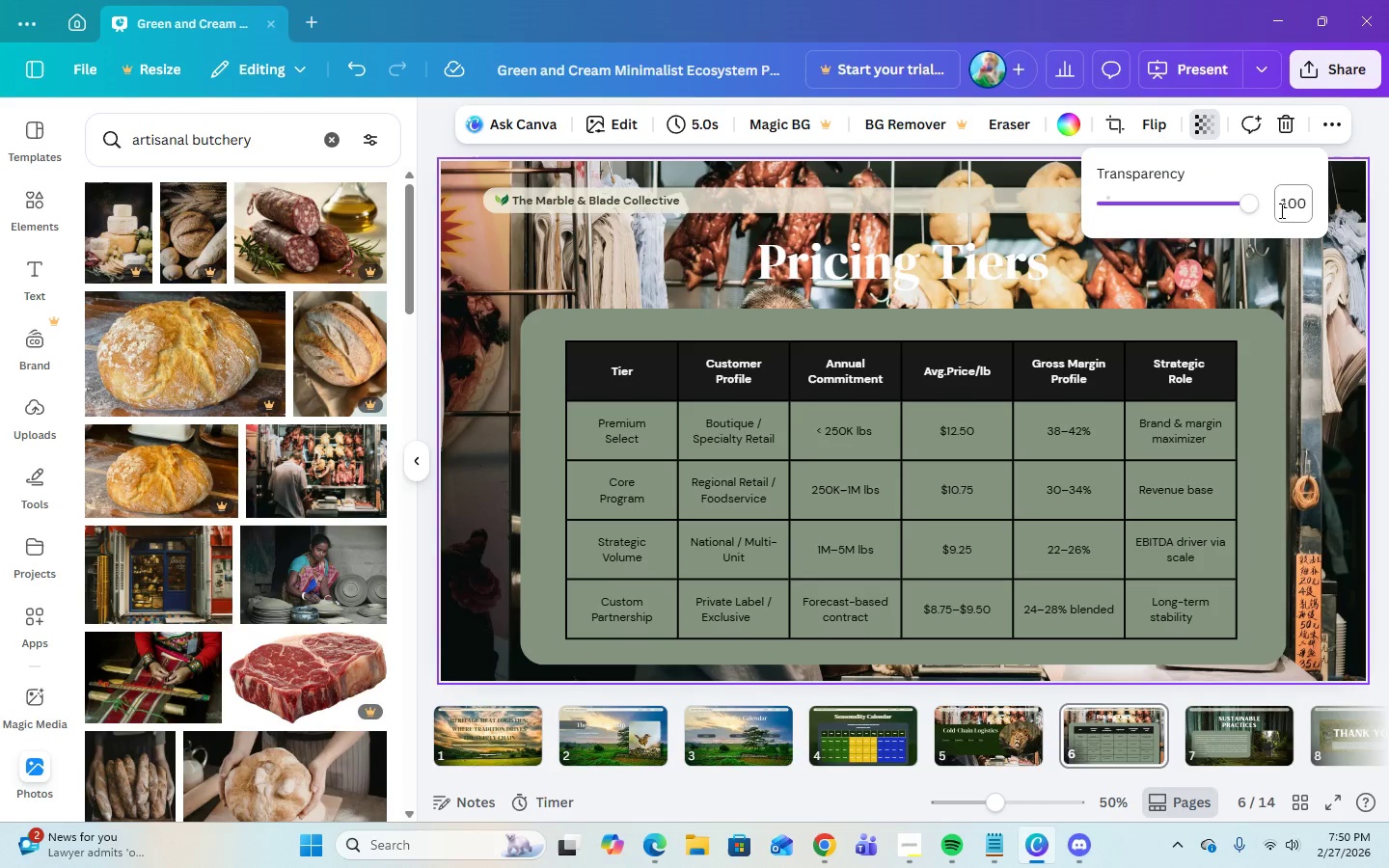 
left_click([1286, 215])
 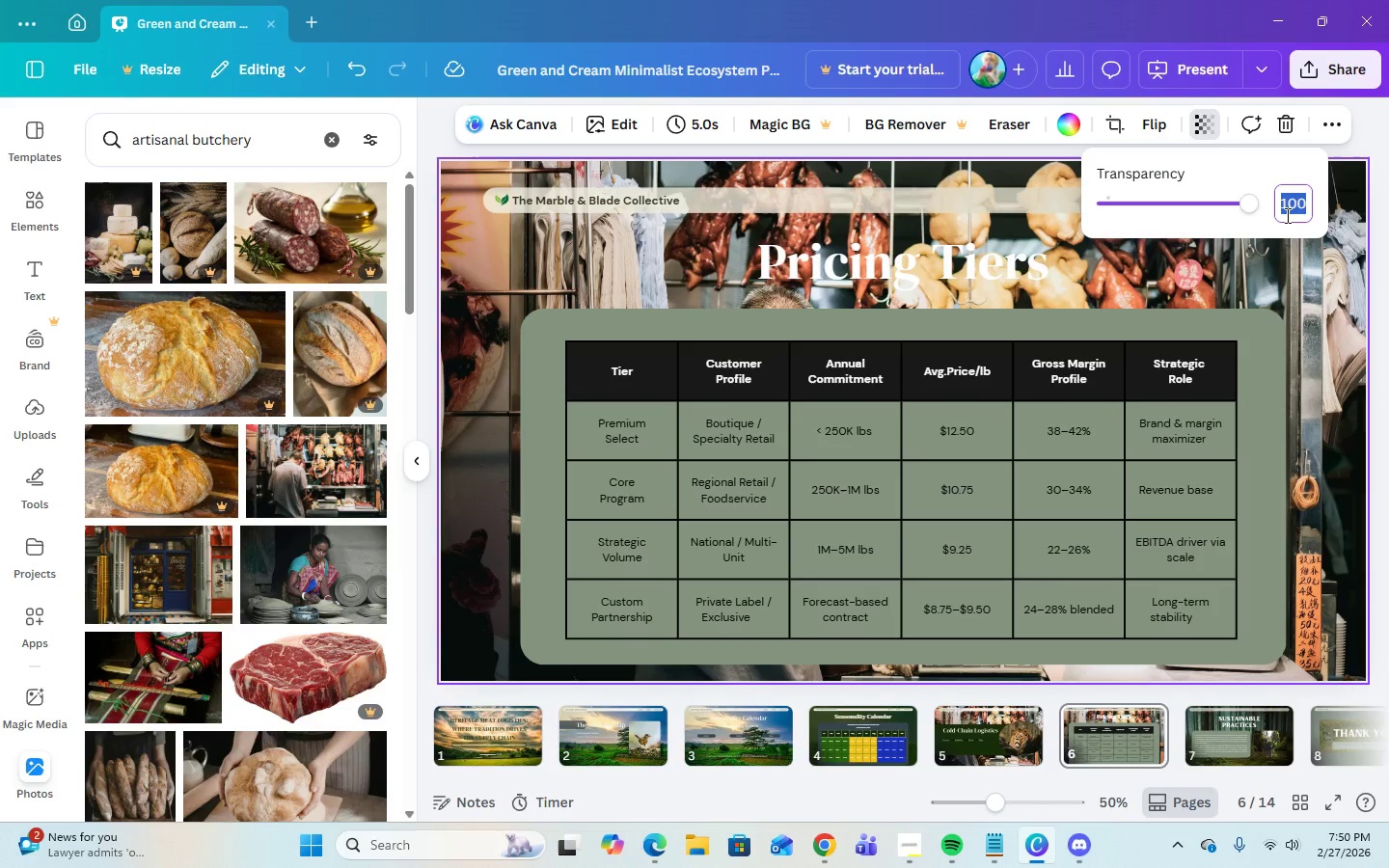 
key(Numpad1)
 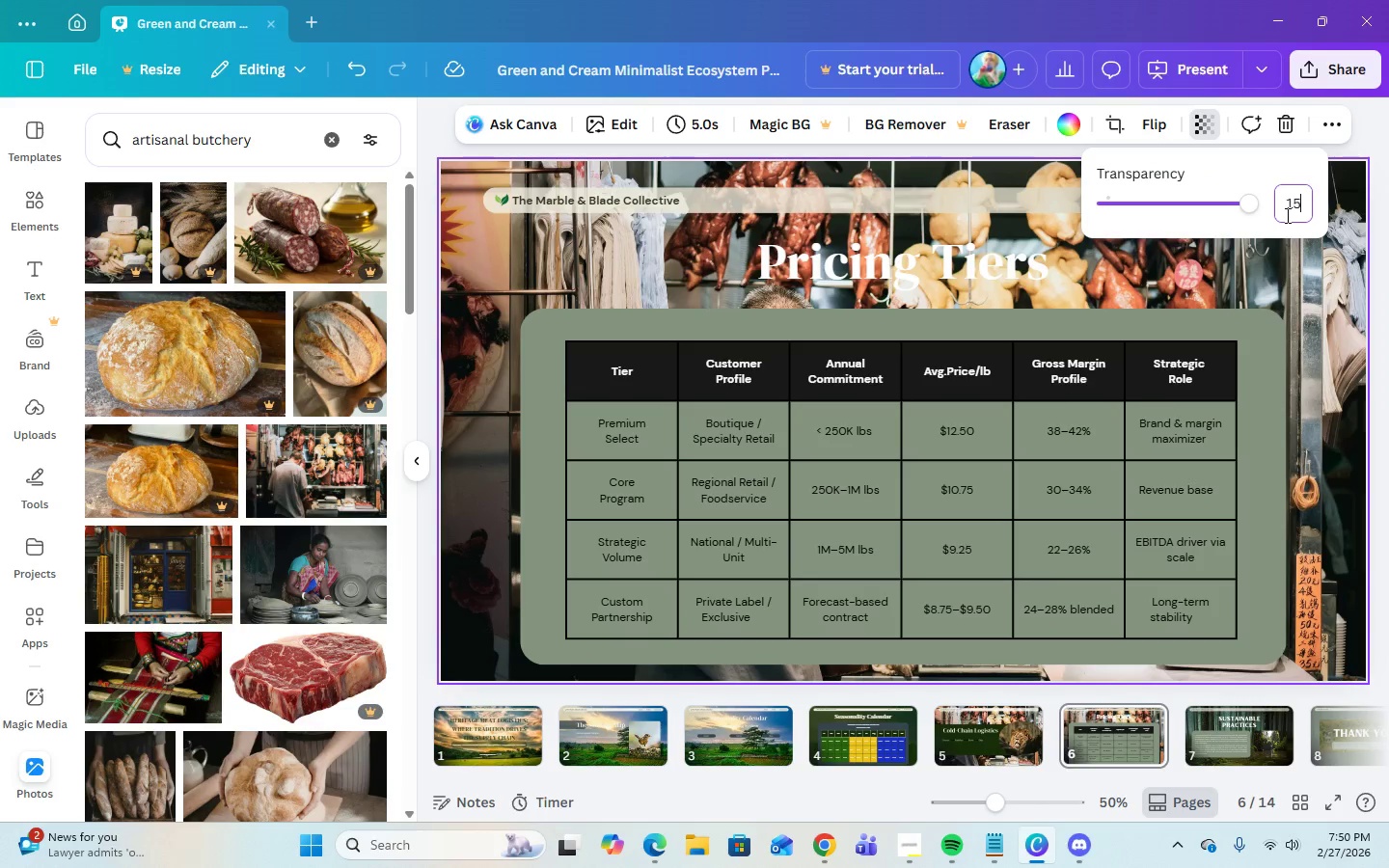 
key(Numpad5)
 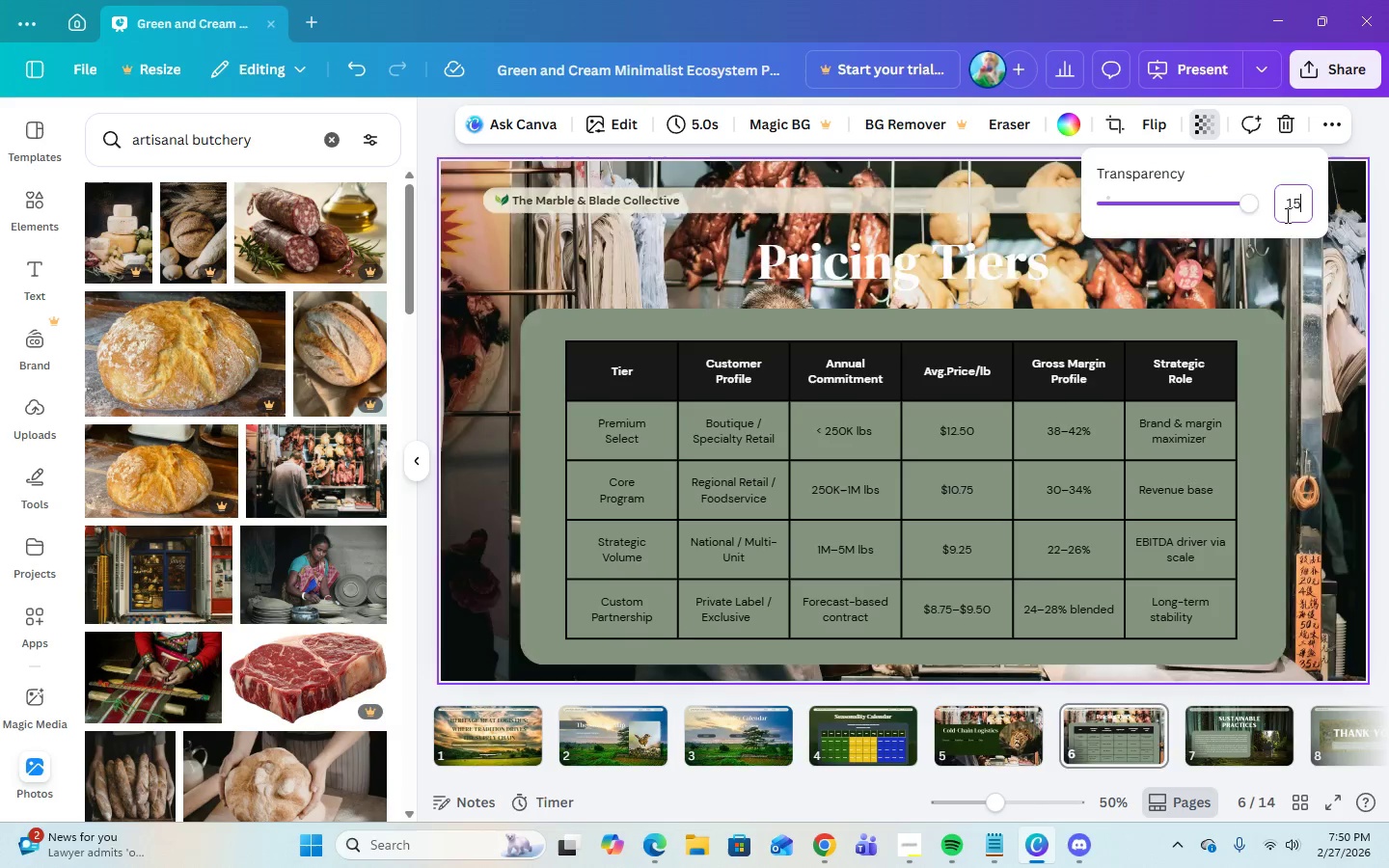 
key(Enter)
 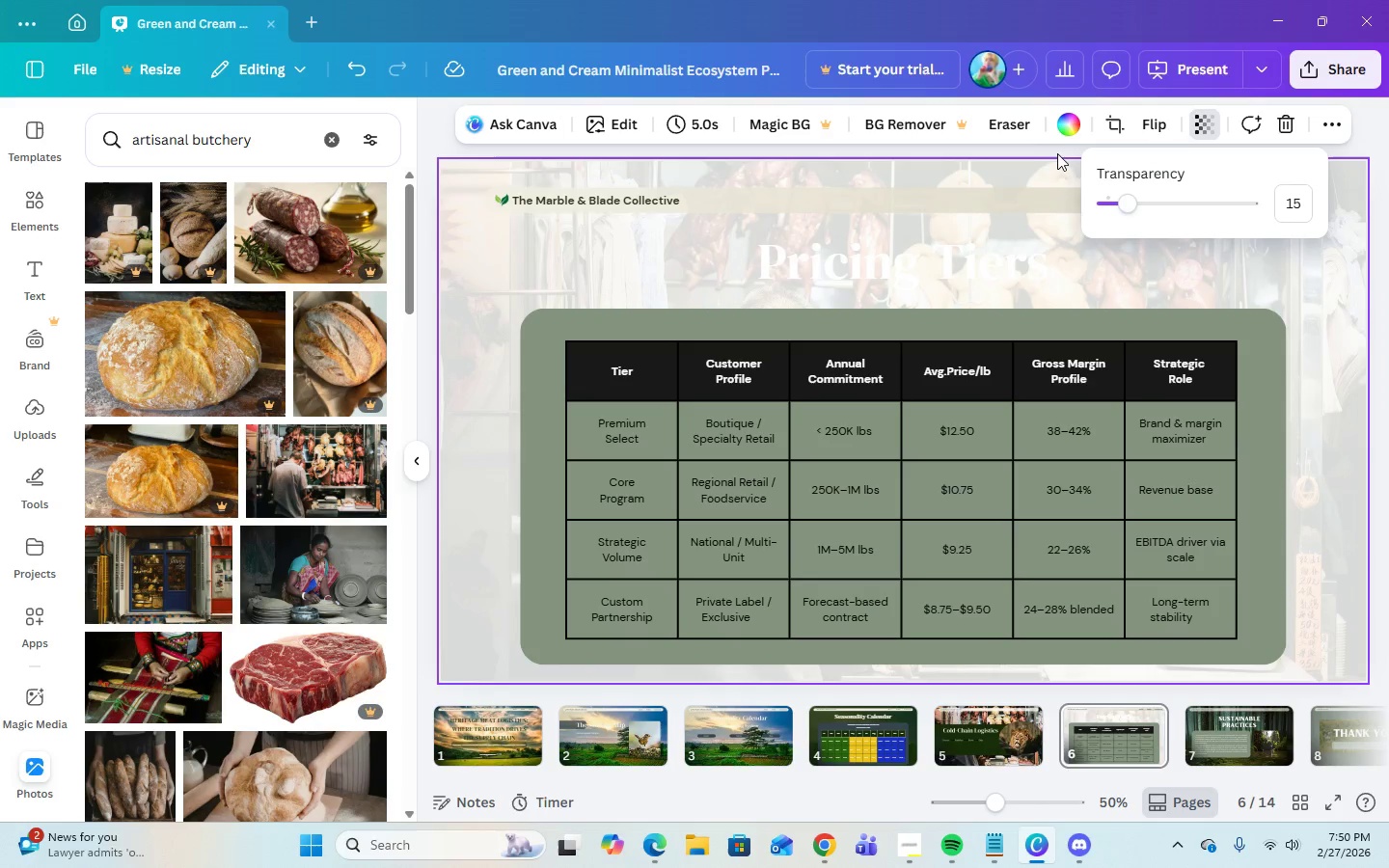 
left_click([1065, 127])
 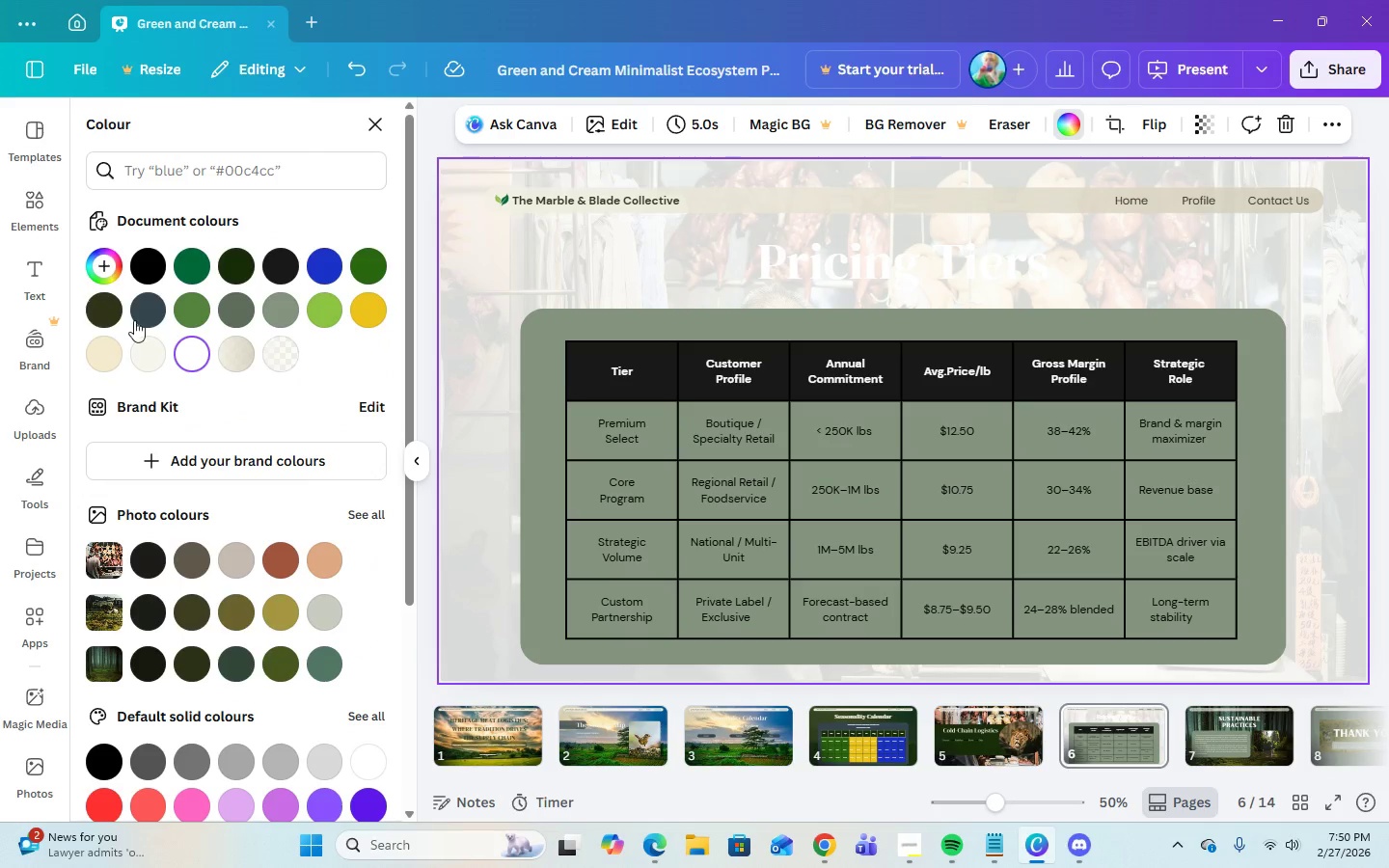 
left_click([142, 321])
 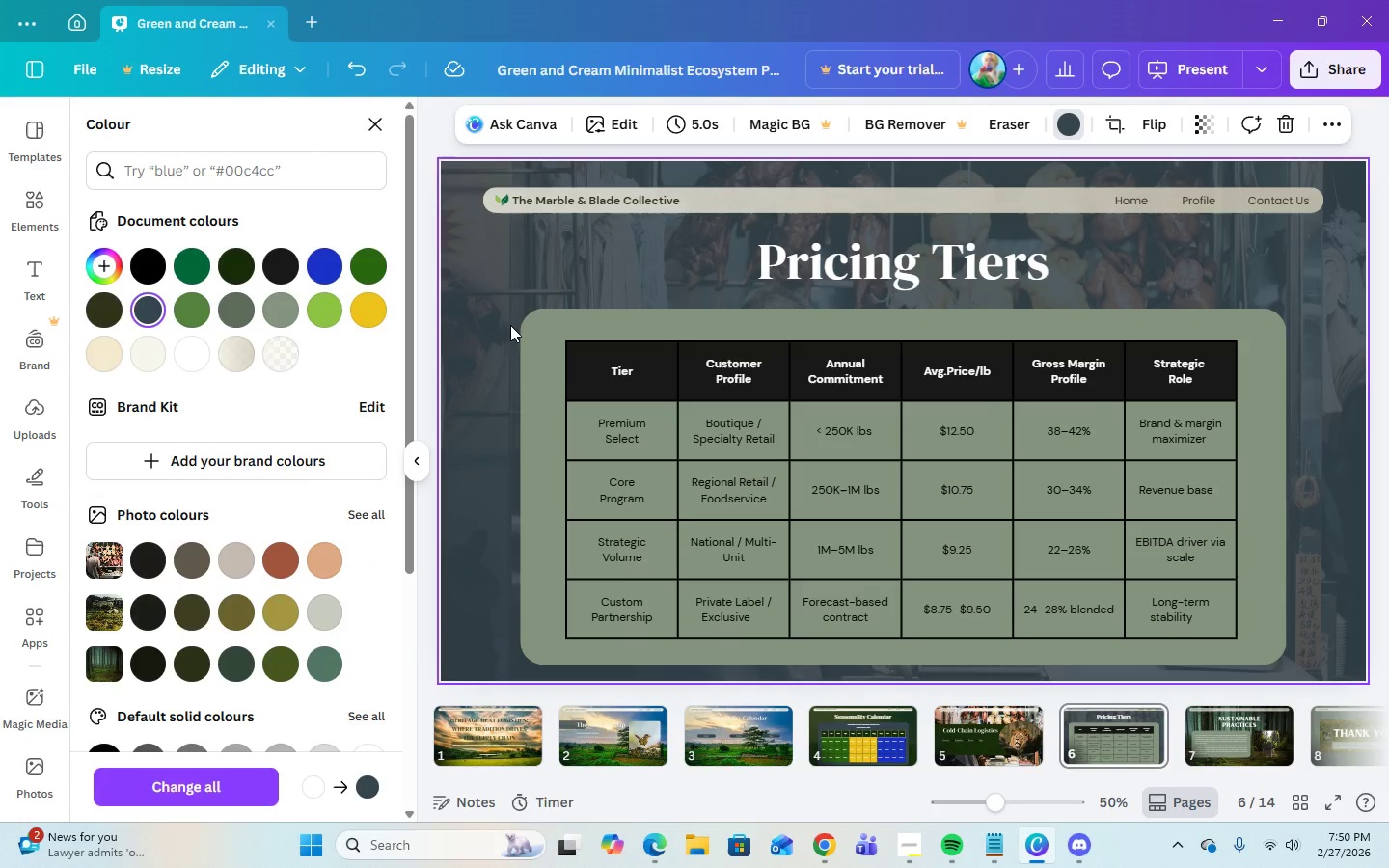 
left_click([547, 333])
 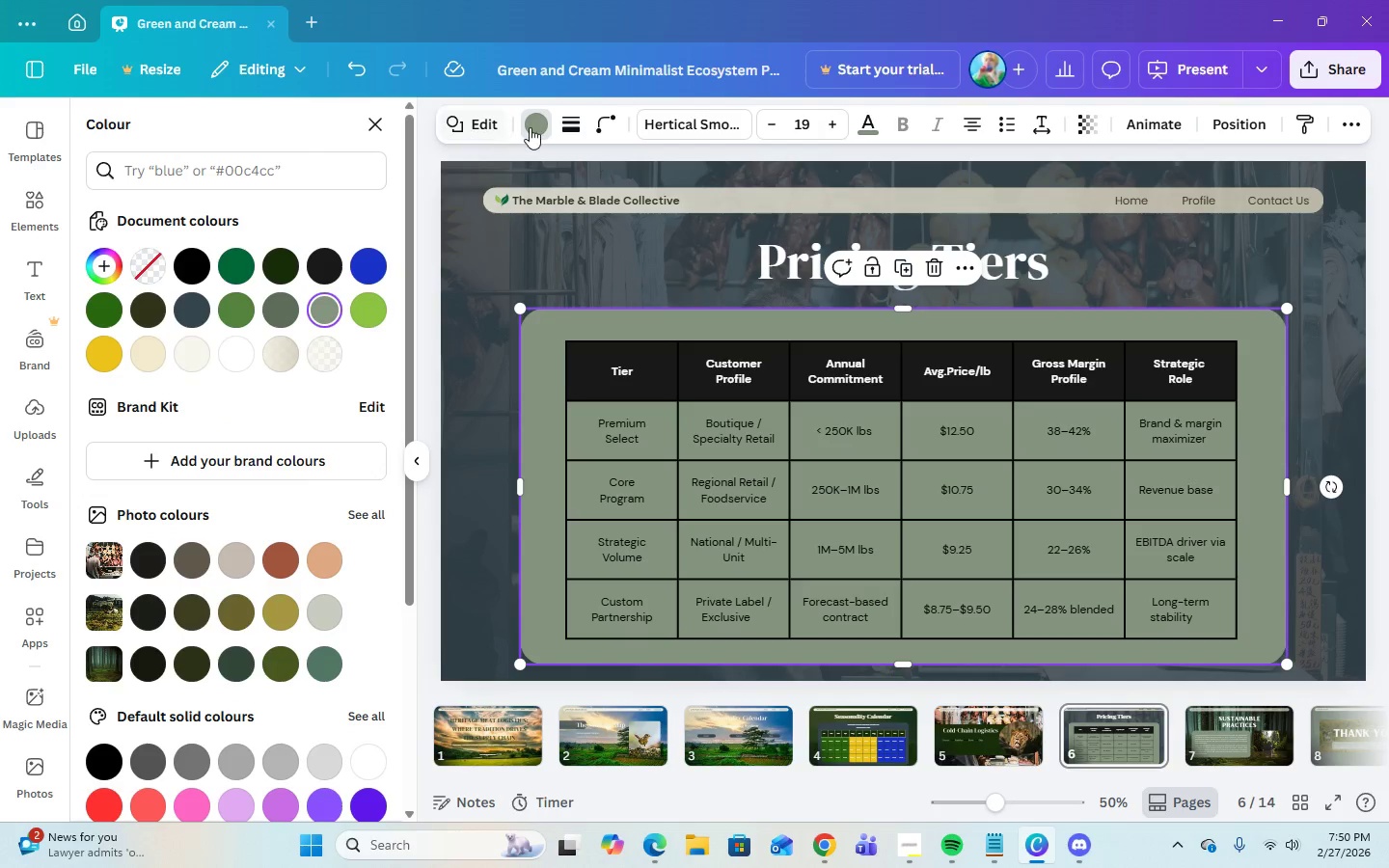 
left_click([530, 127])
 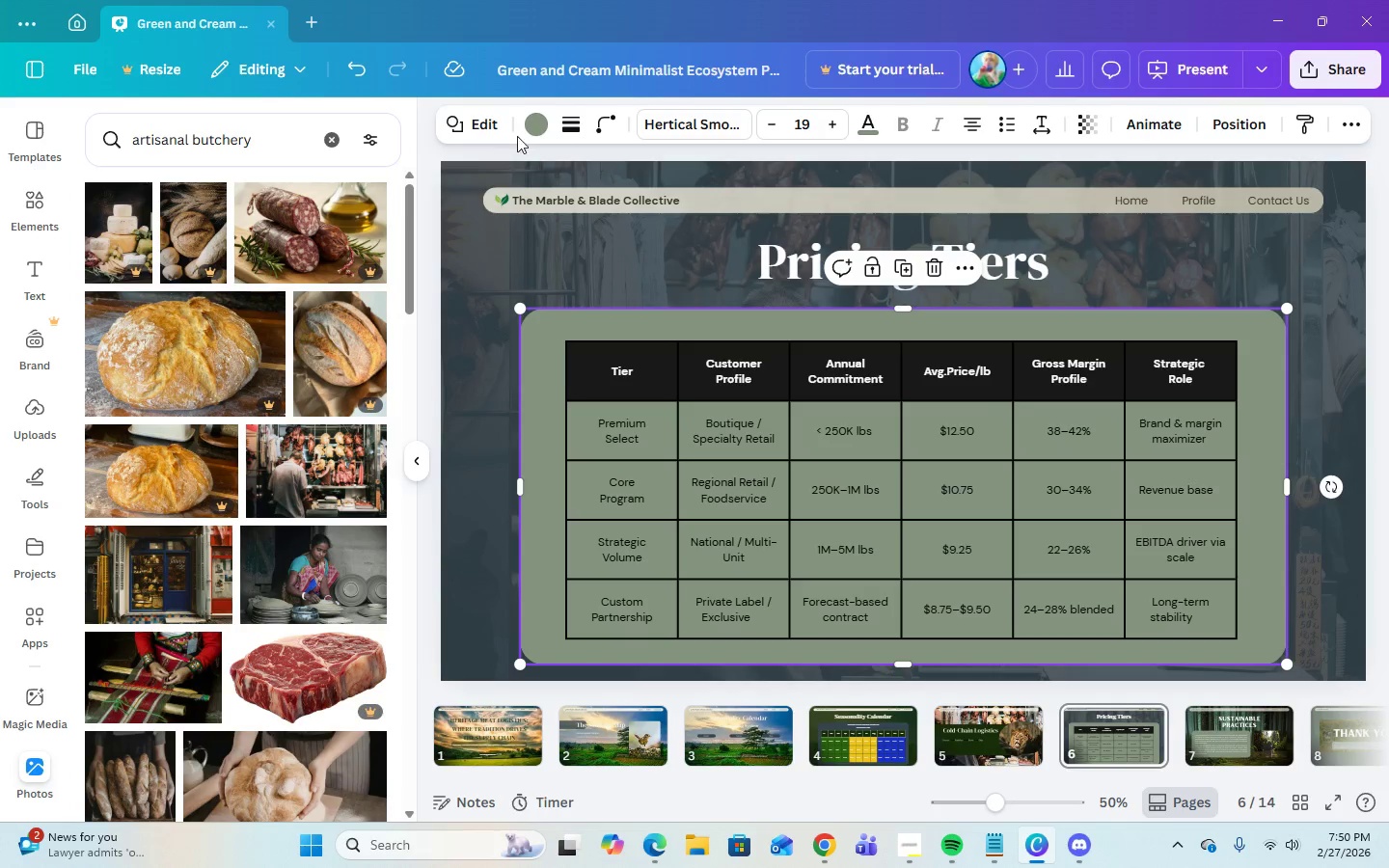 
left_click([540, 126])
 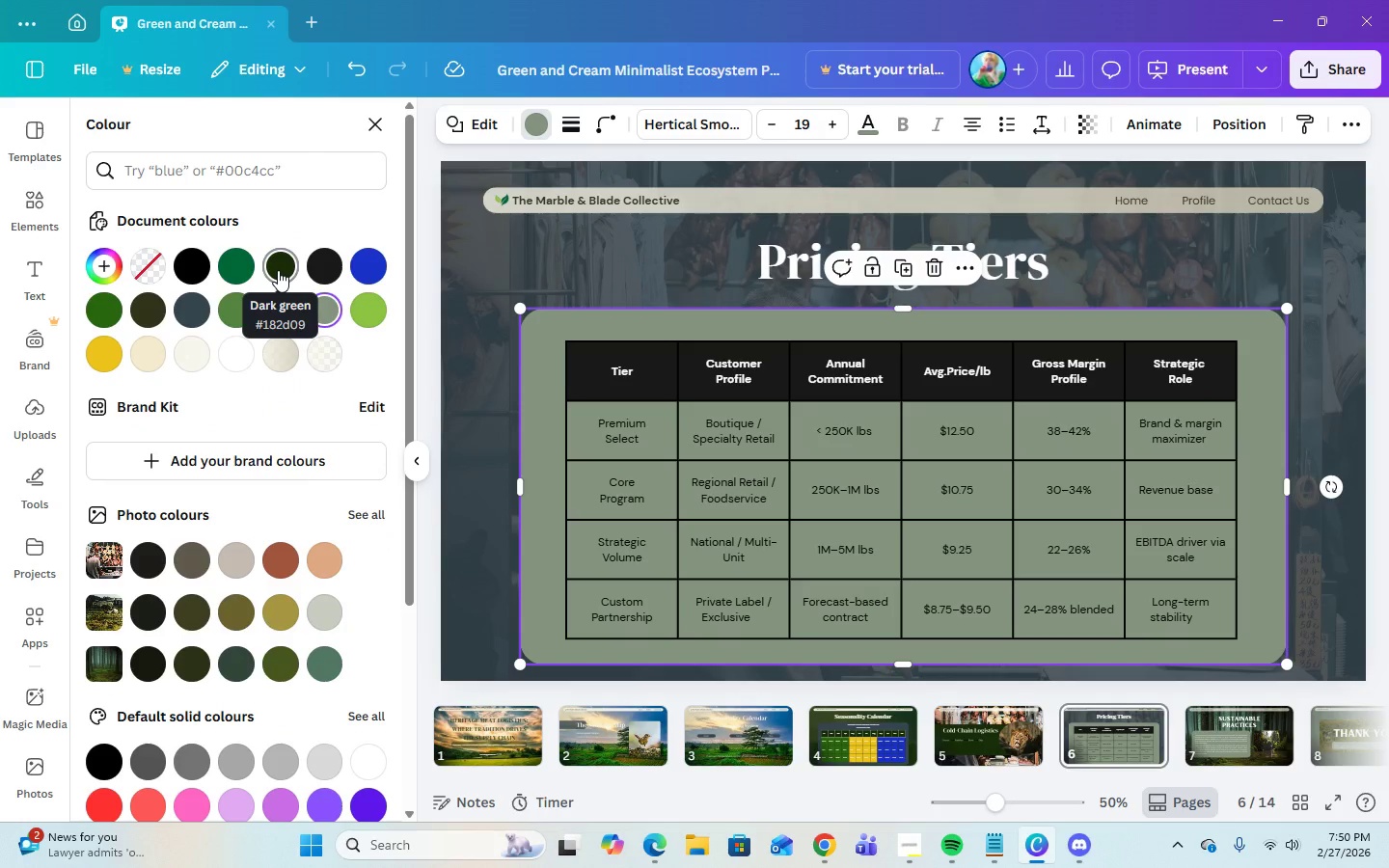 
wait(6.09)
 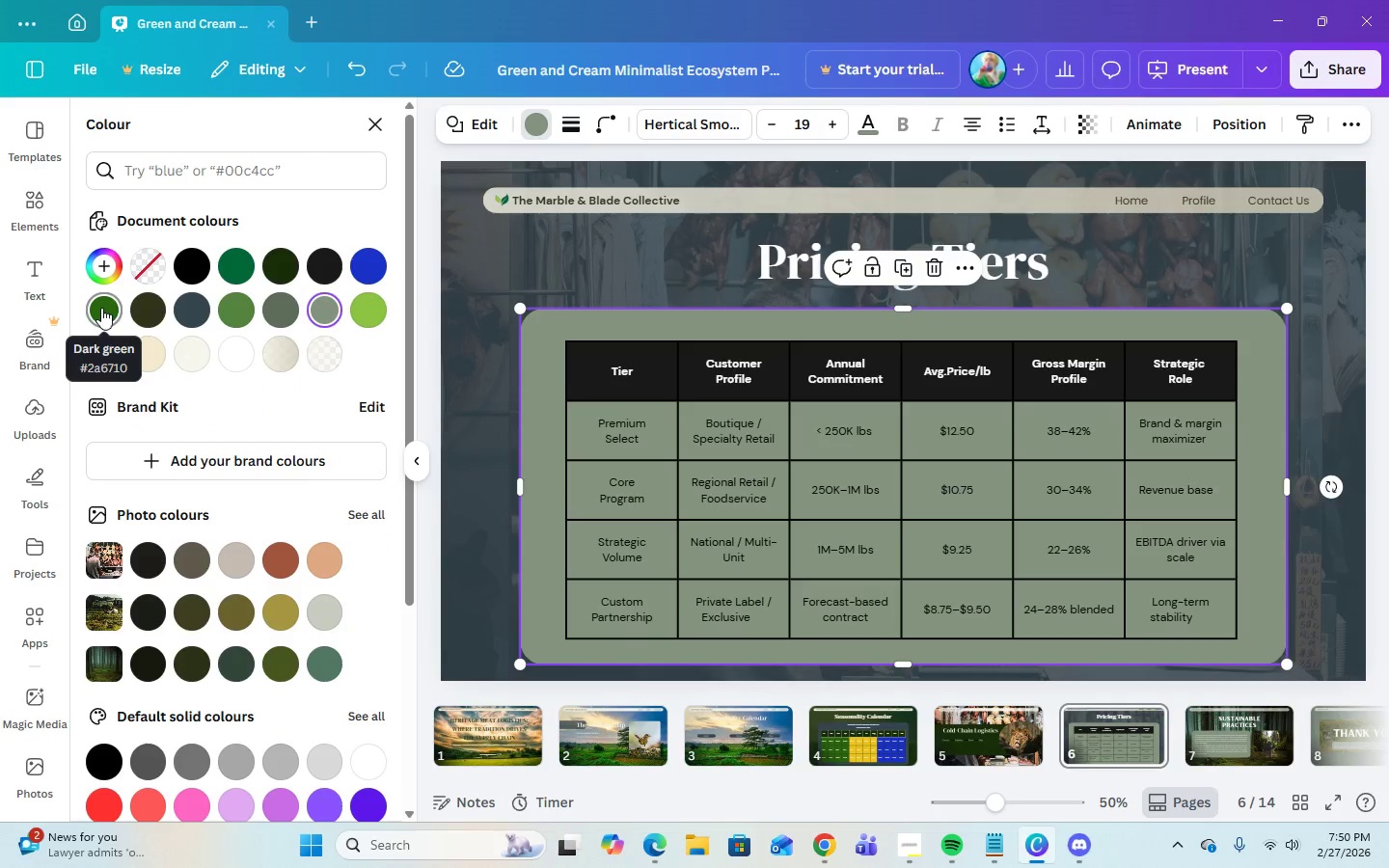 
left_click([278, 270])
 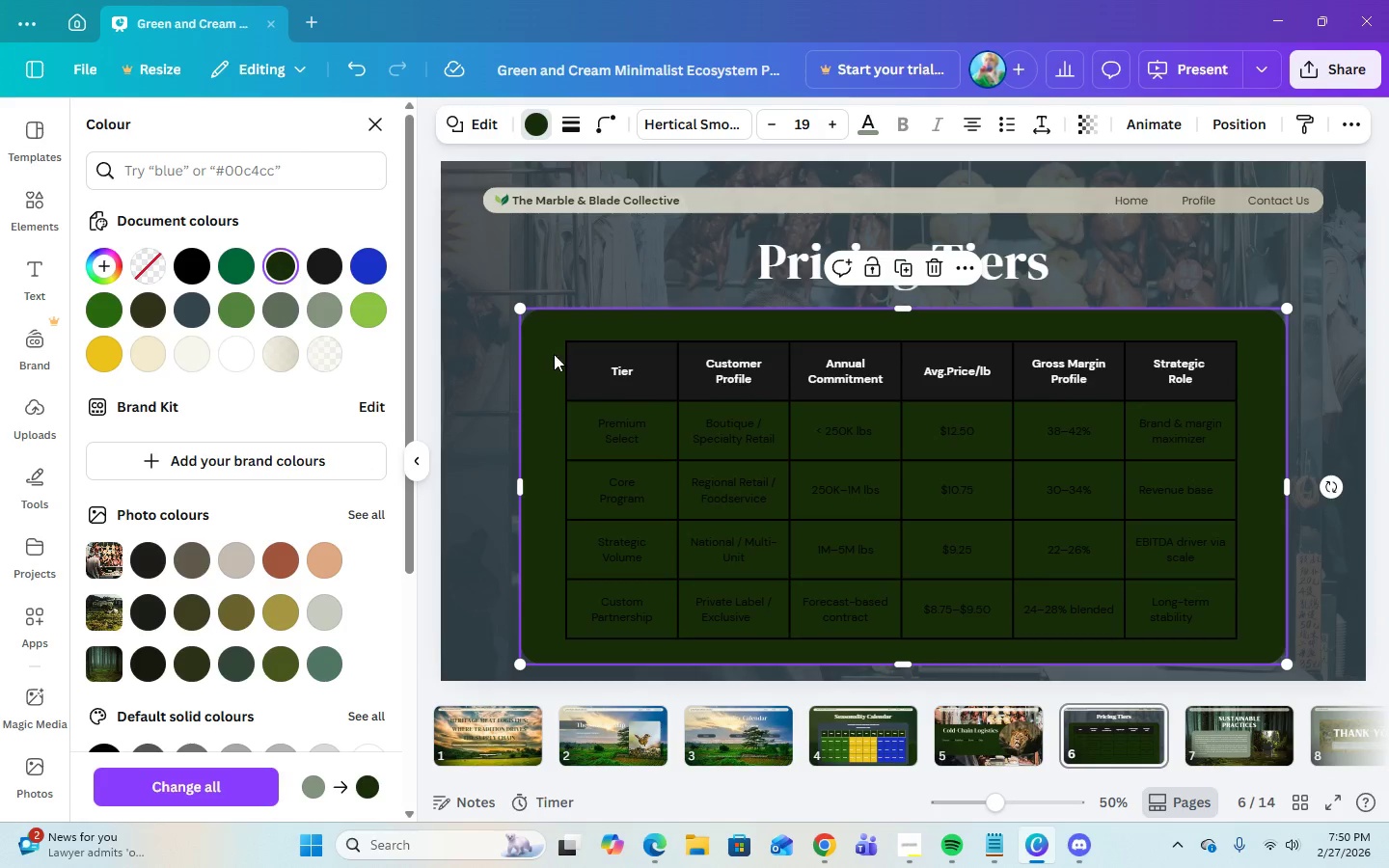 
left_click([583, 361])
 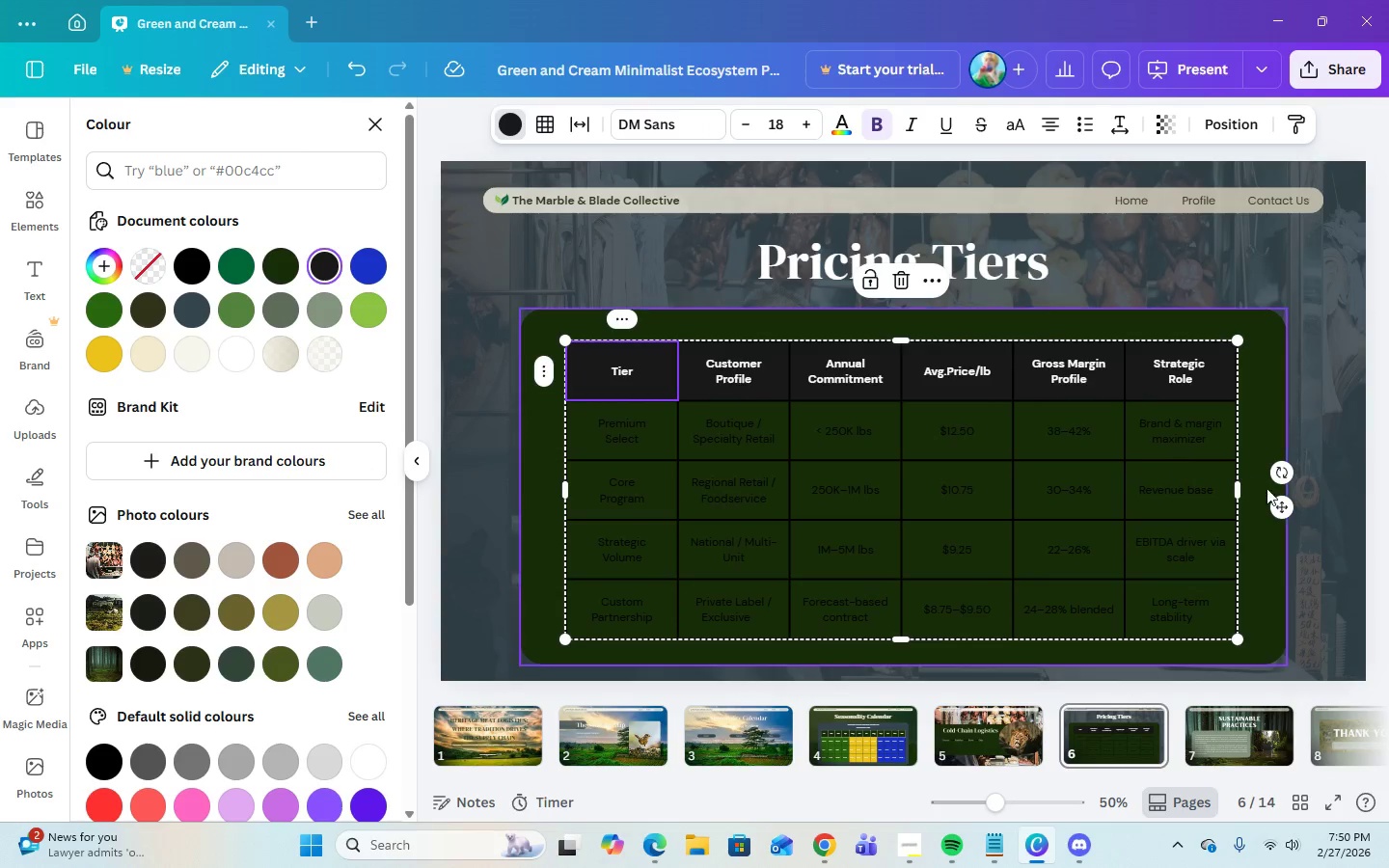 
mouse_move([1383, 486])
 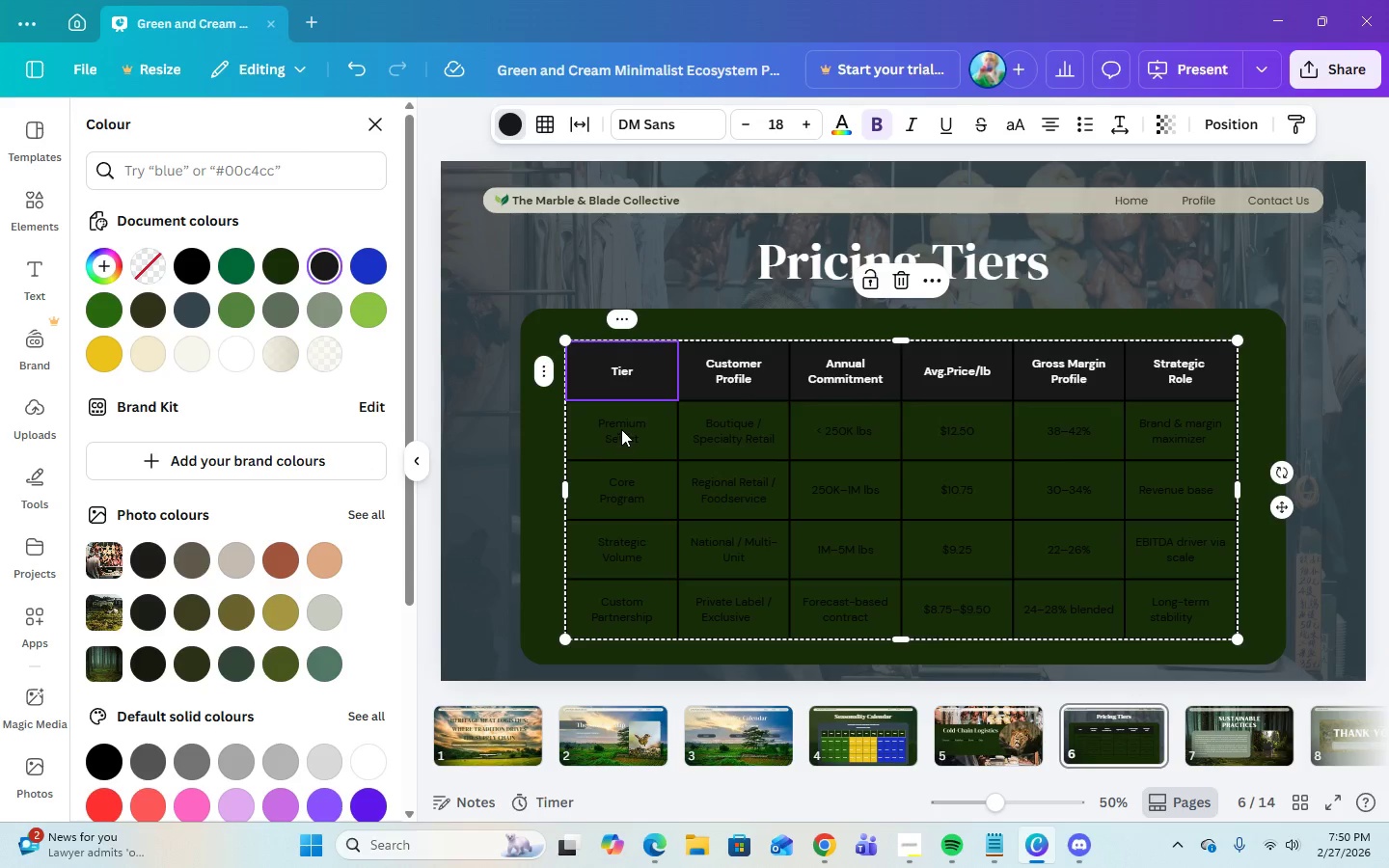 
left_click([617, 426])
 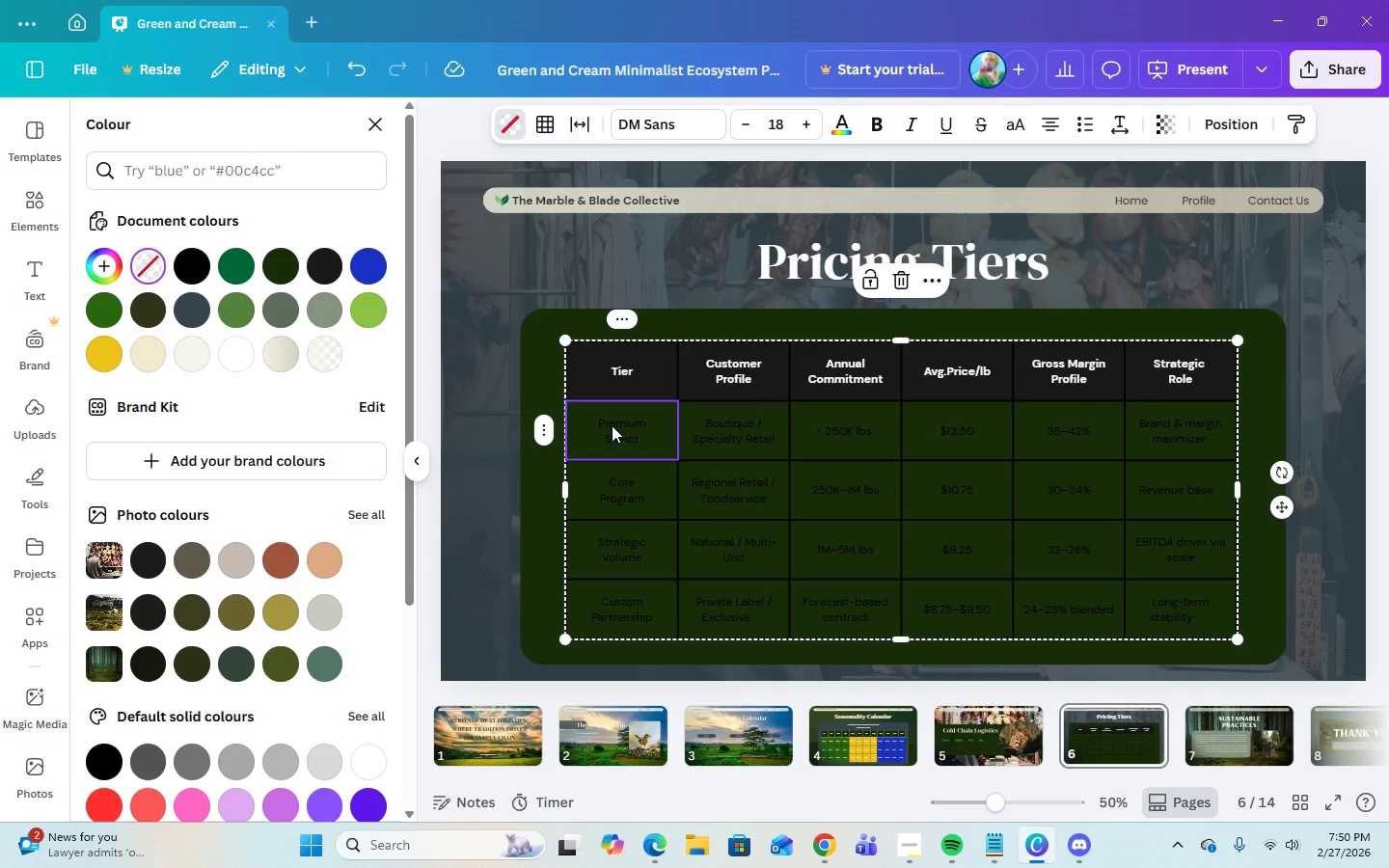 
left_click_drag(start_coordinate=[612, 425], to_coordinate=[1196, 591])
 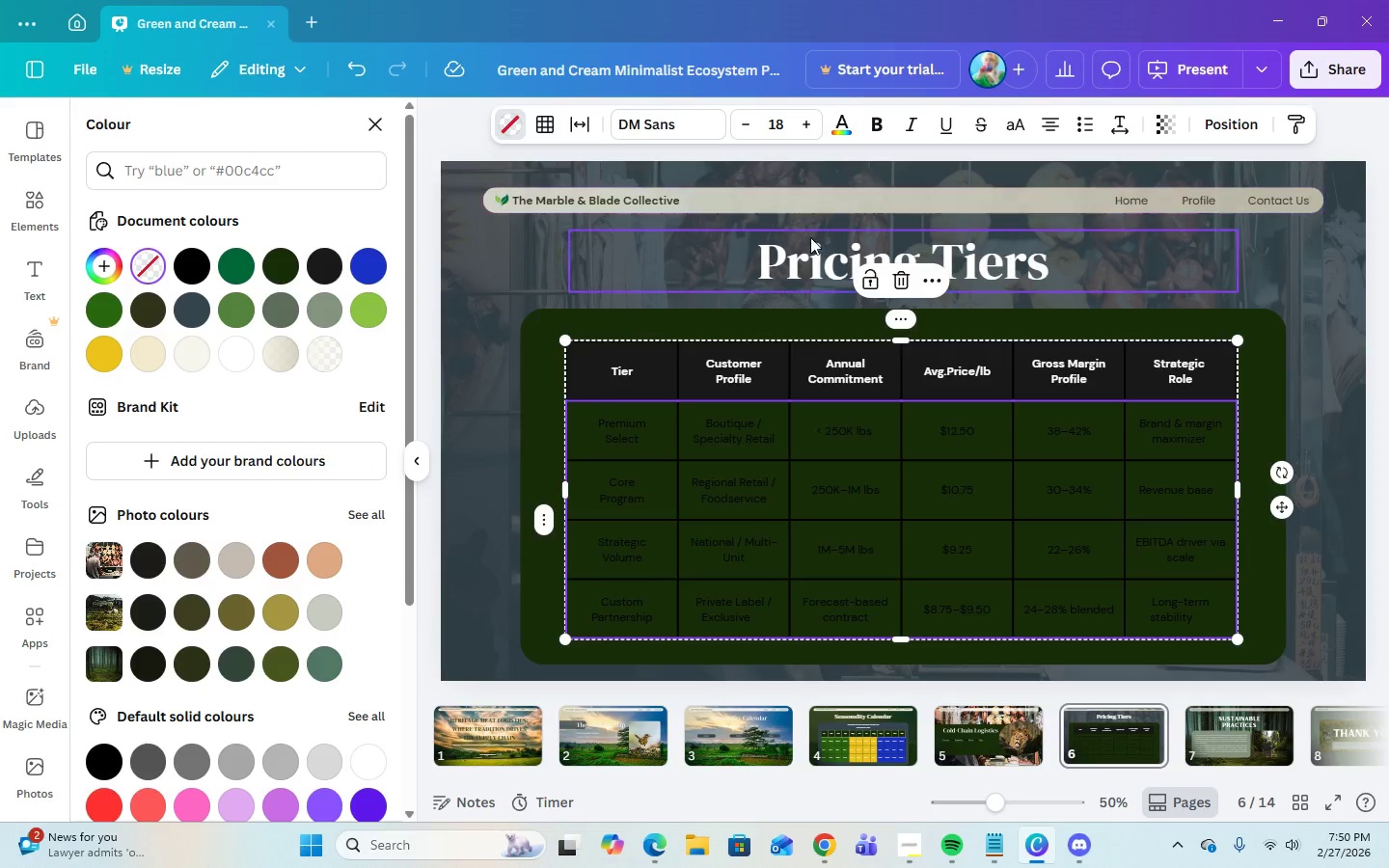 
left_click([851, 123])
 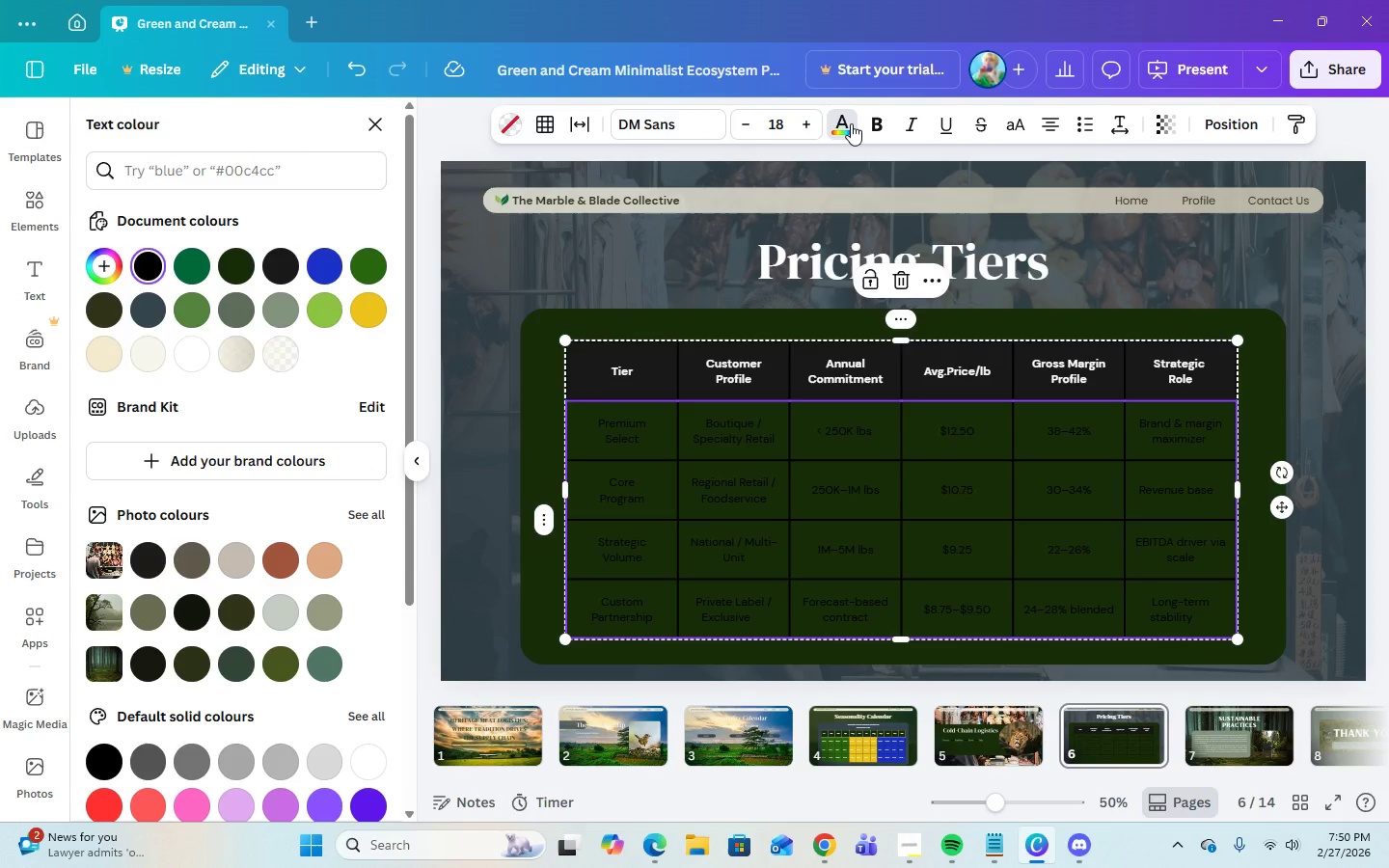 
left_click([851, 123])
 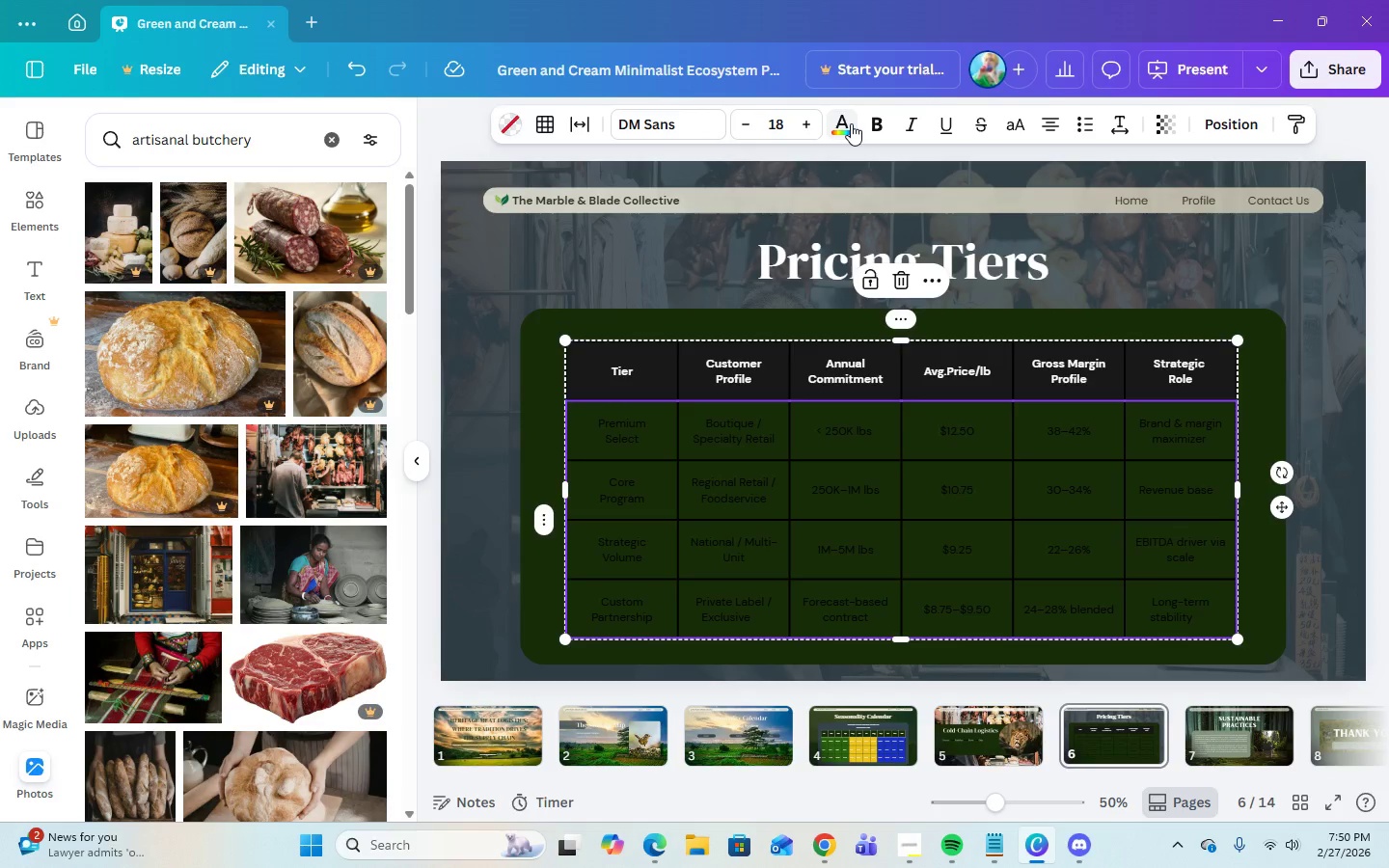 
left_click([851, 123])
 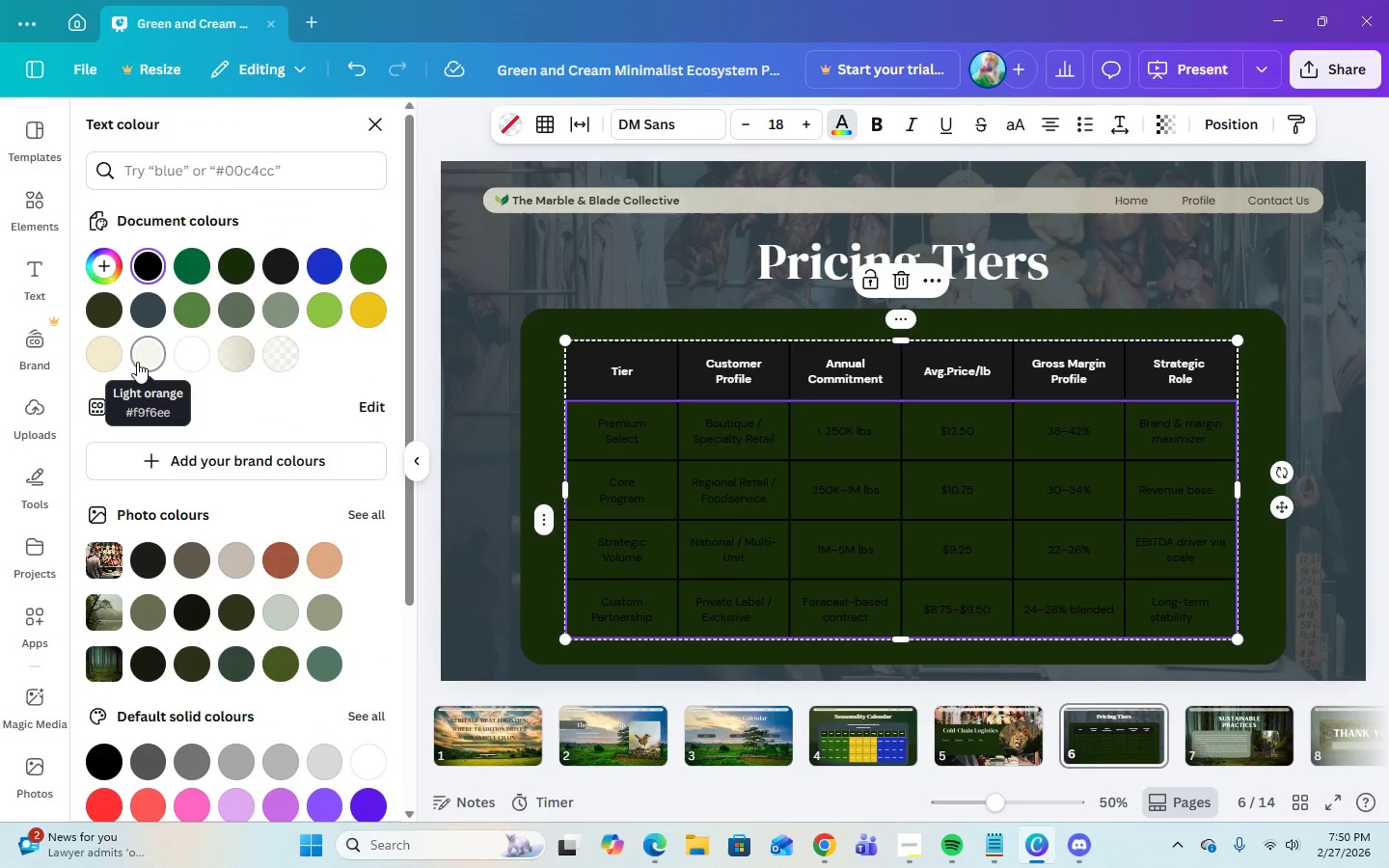 
left_click([138, 362])
 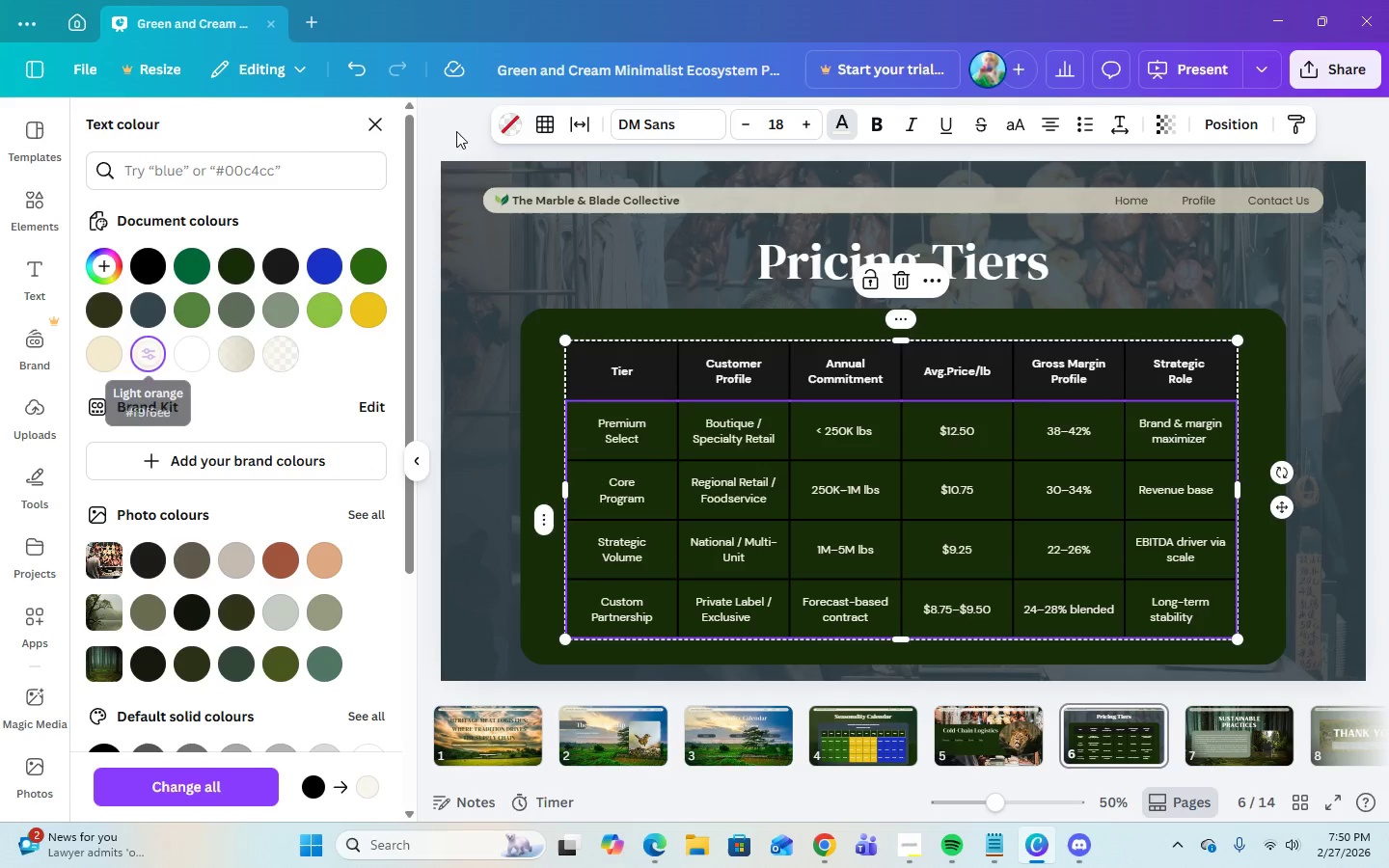 
left_click([544, 131])
 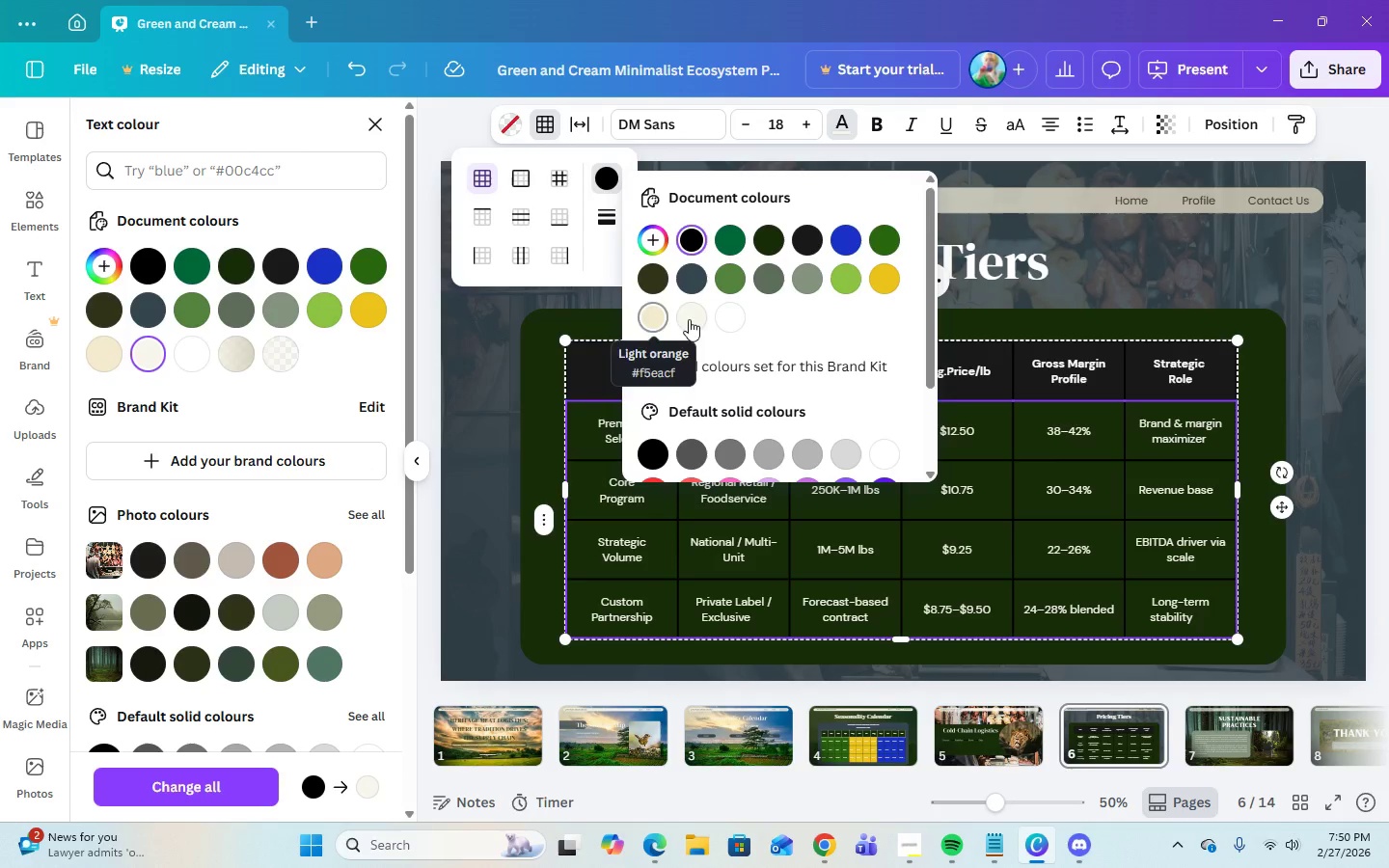 
left_click([694, 319])
 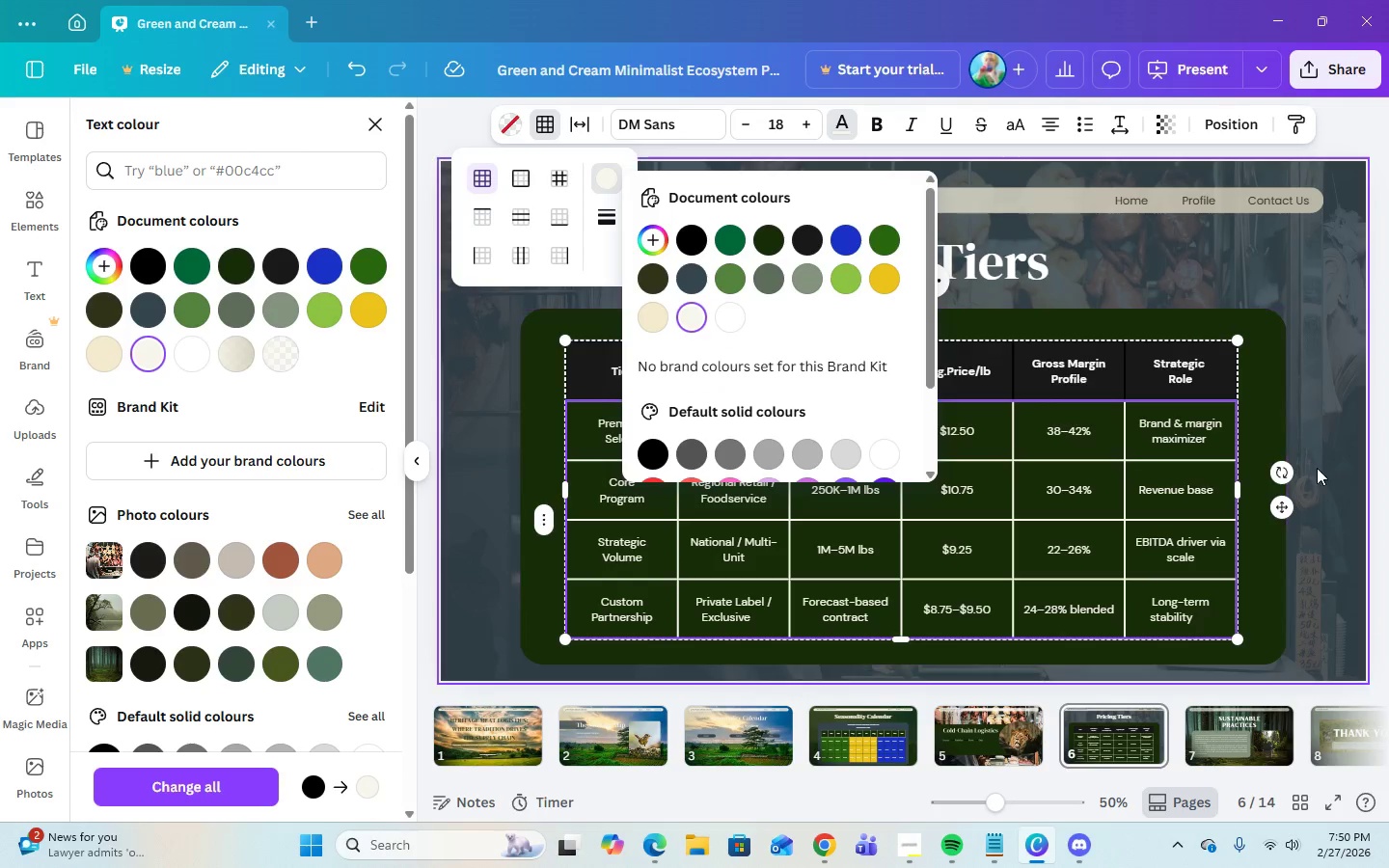 
left_click([1272, 394])
 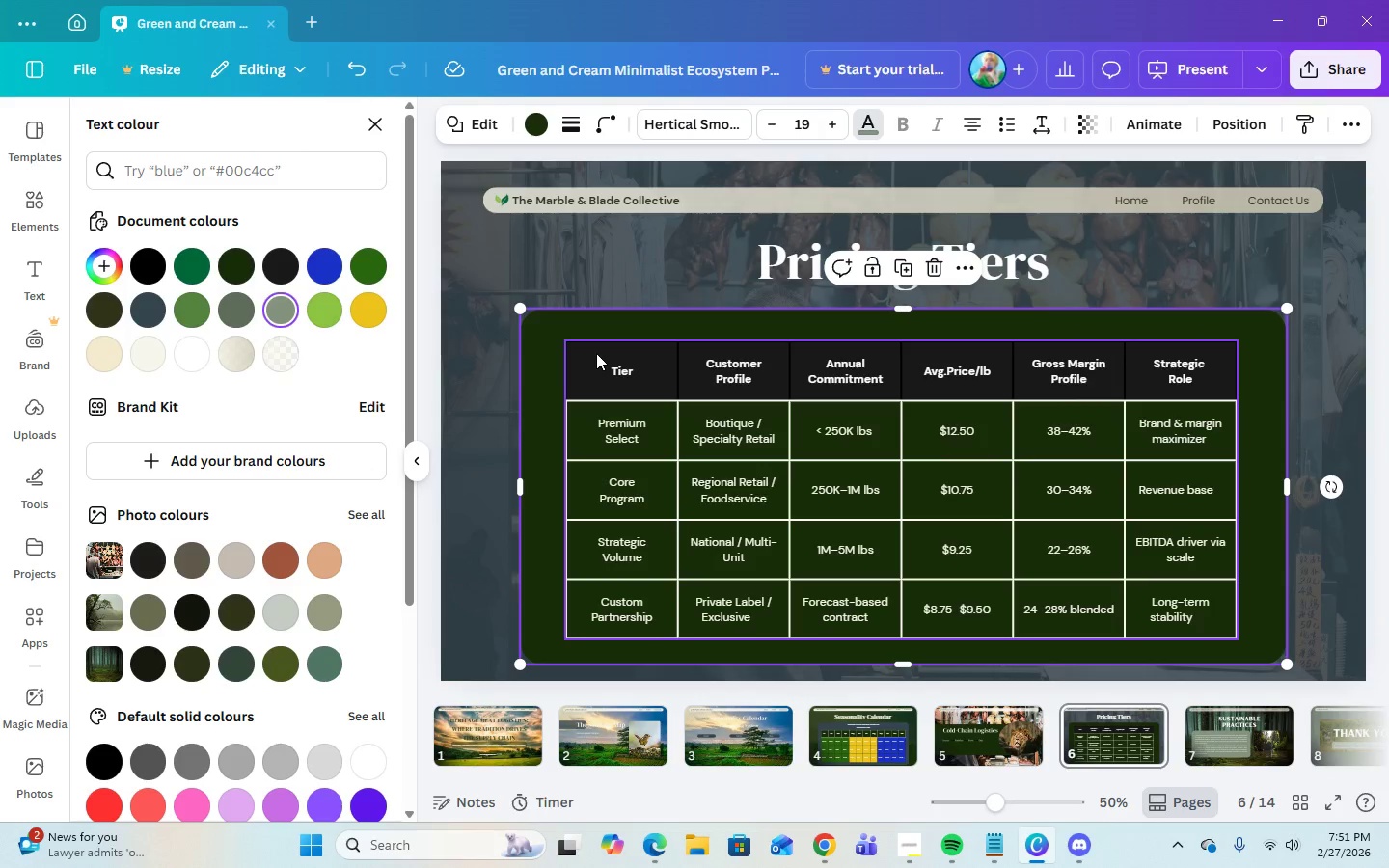 
left_click_drag(start_coordinate=[596, 353], to_coordinate=[718, 354])
 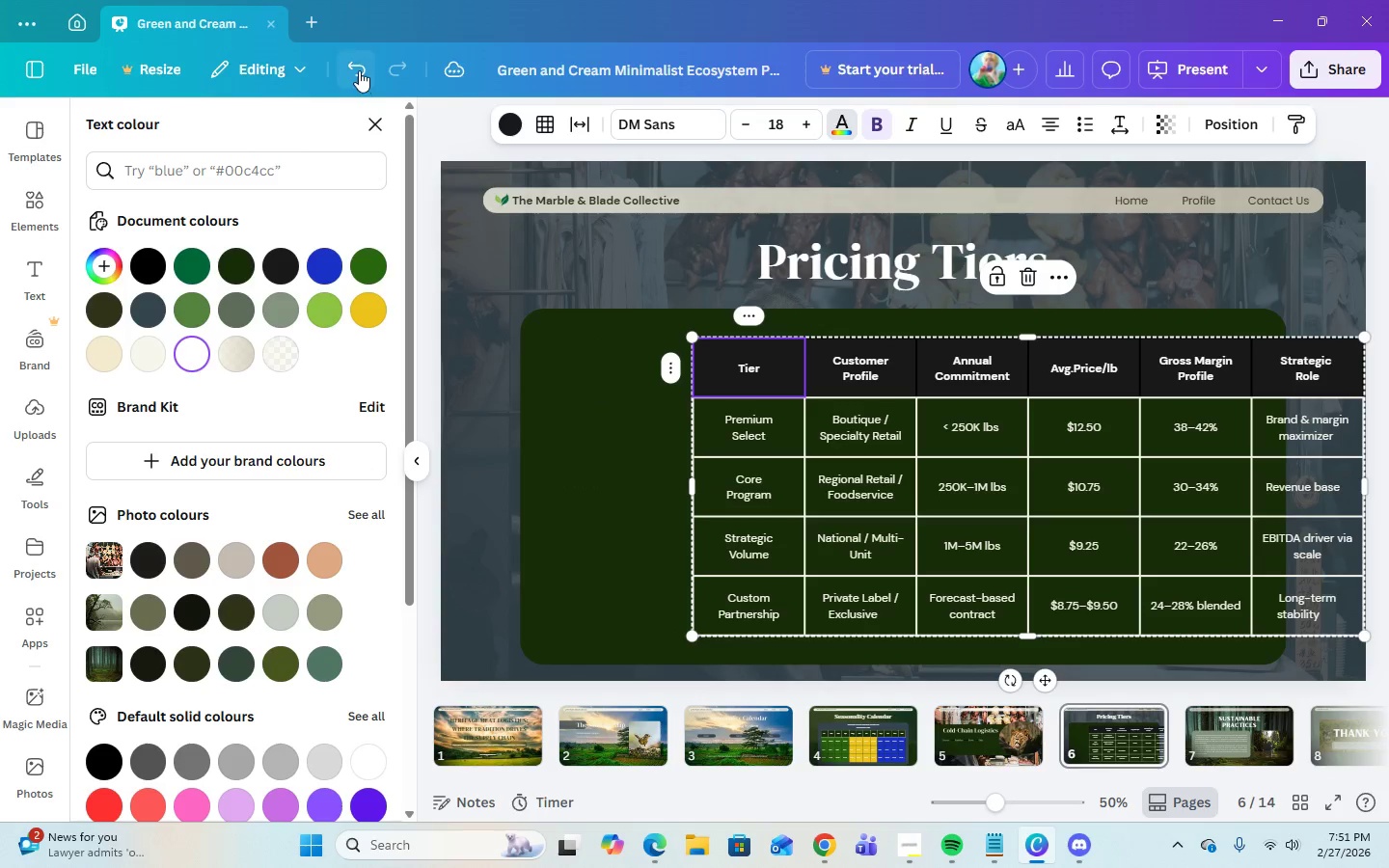 
left_click([359, 70])
 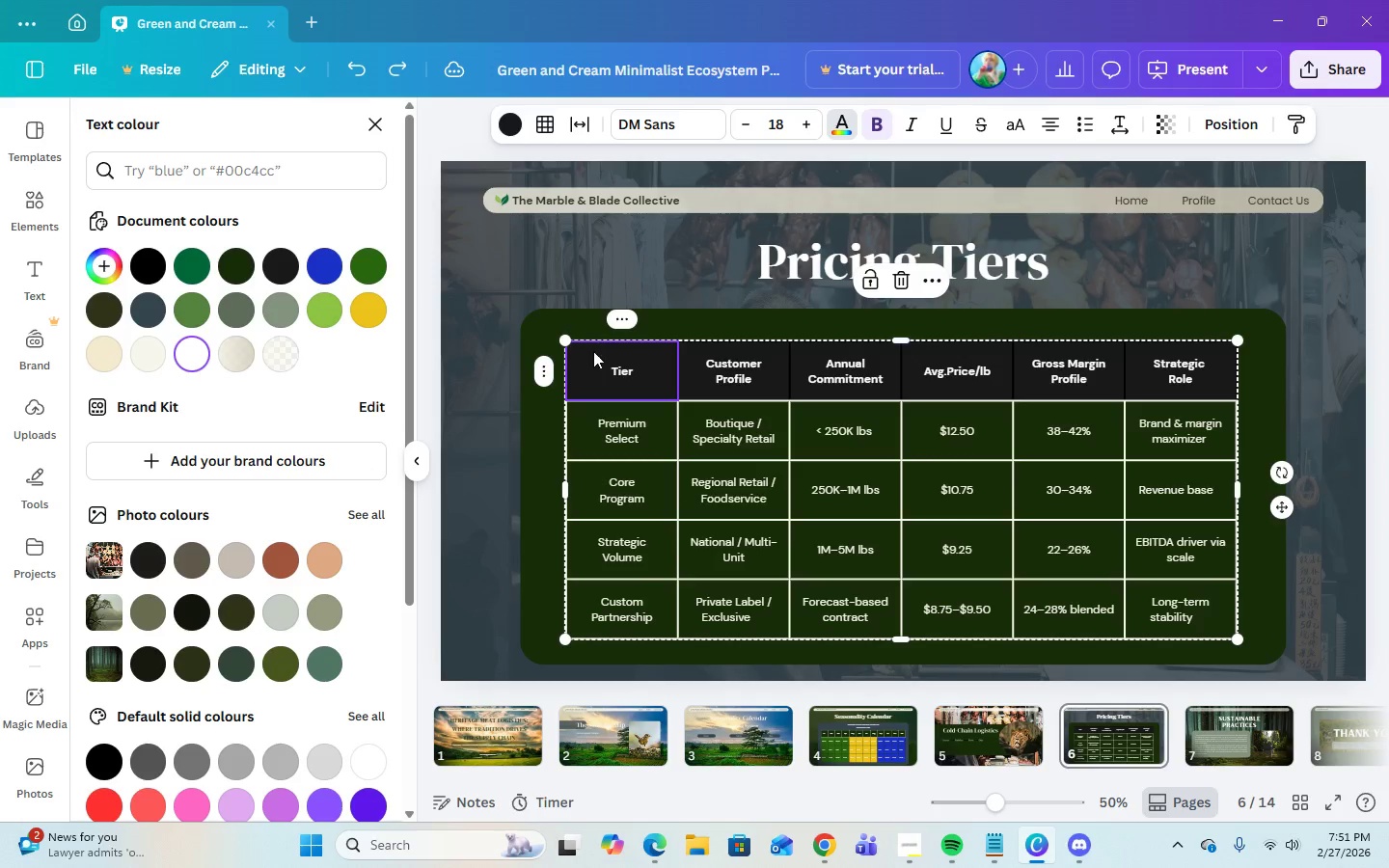 
left_click_drag(start_coordinate=[606, 354], to_coordinate=[1185, 381])
 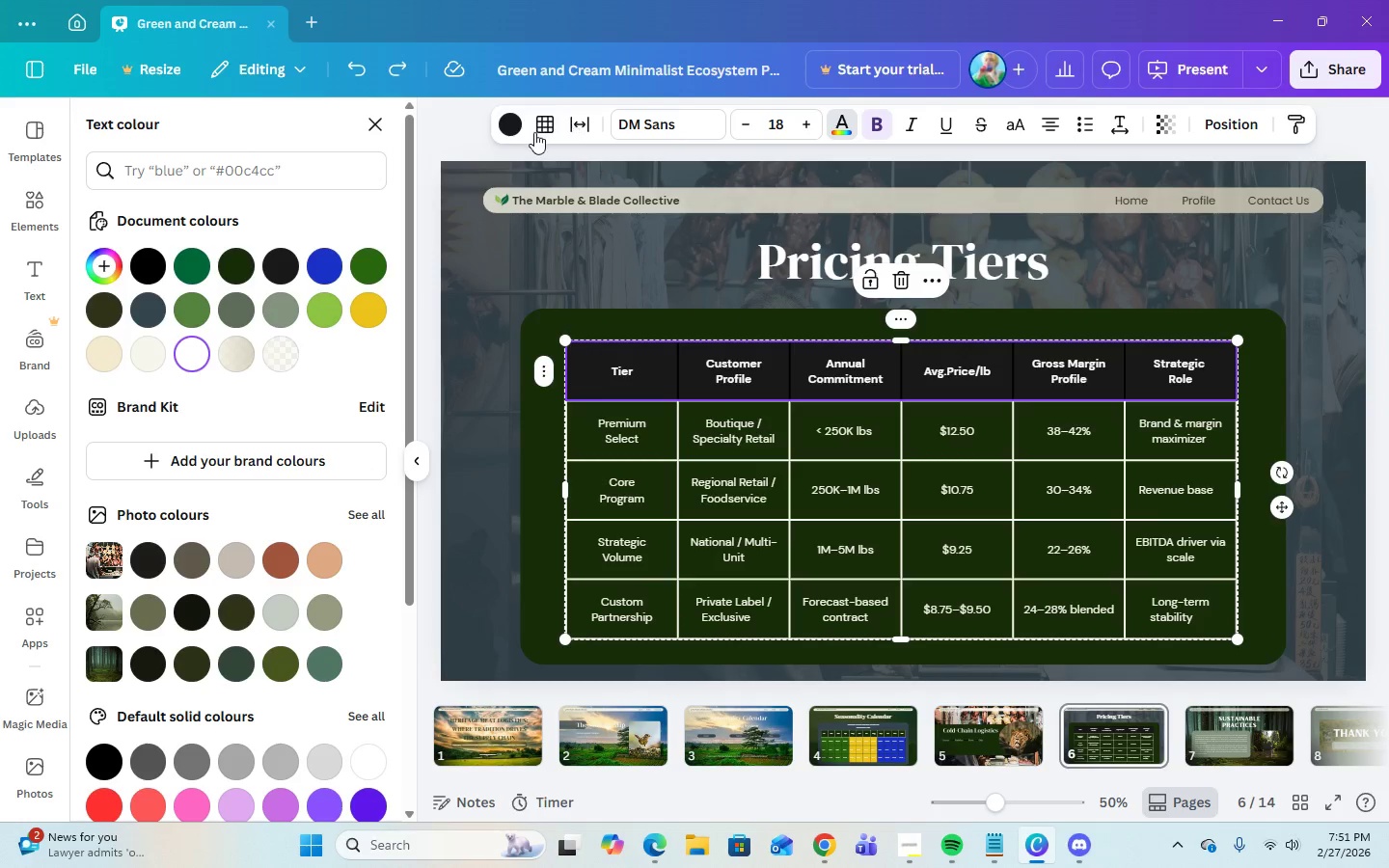 
left_click([533, 132])
 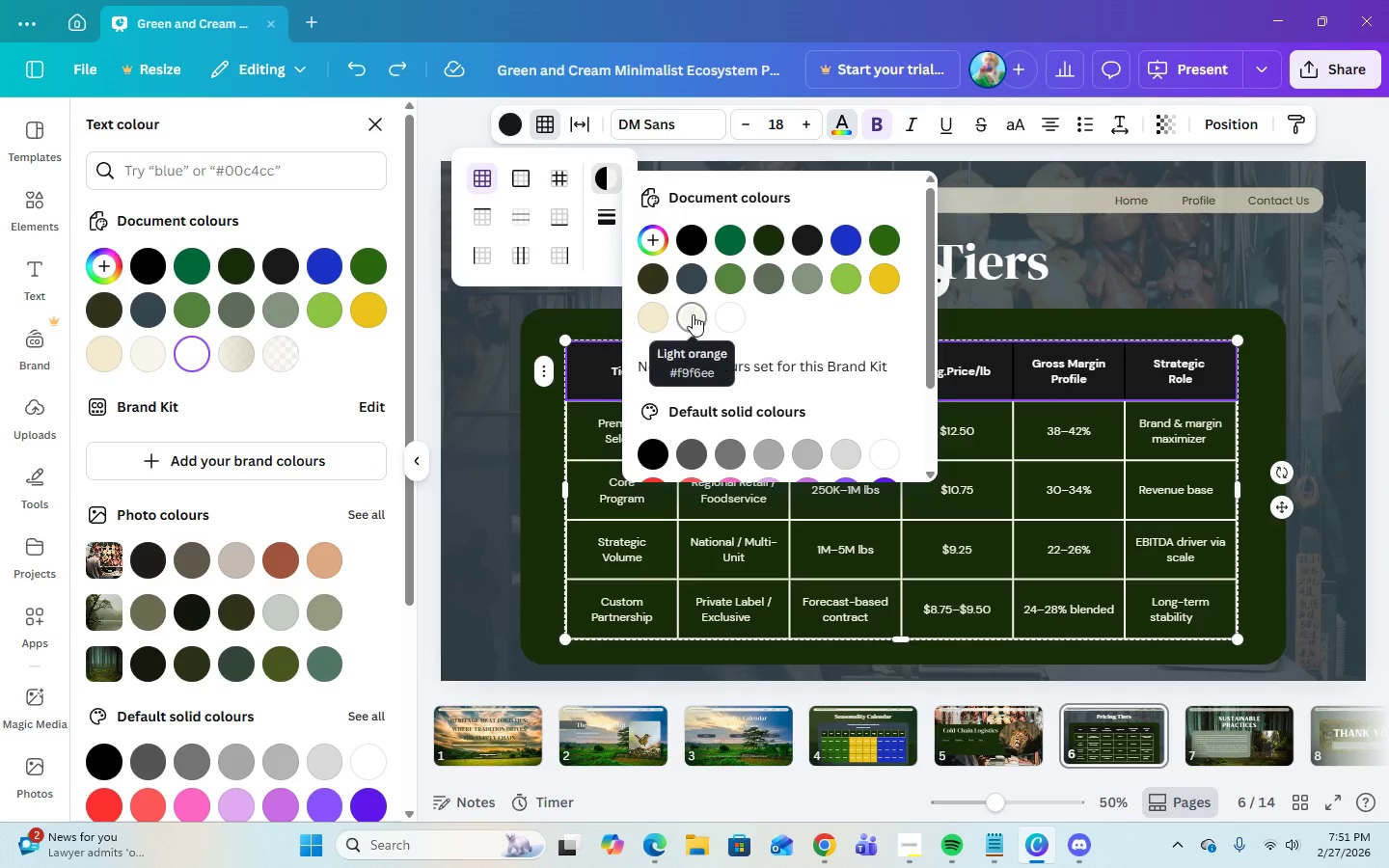 
left_click([695, 314])
 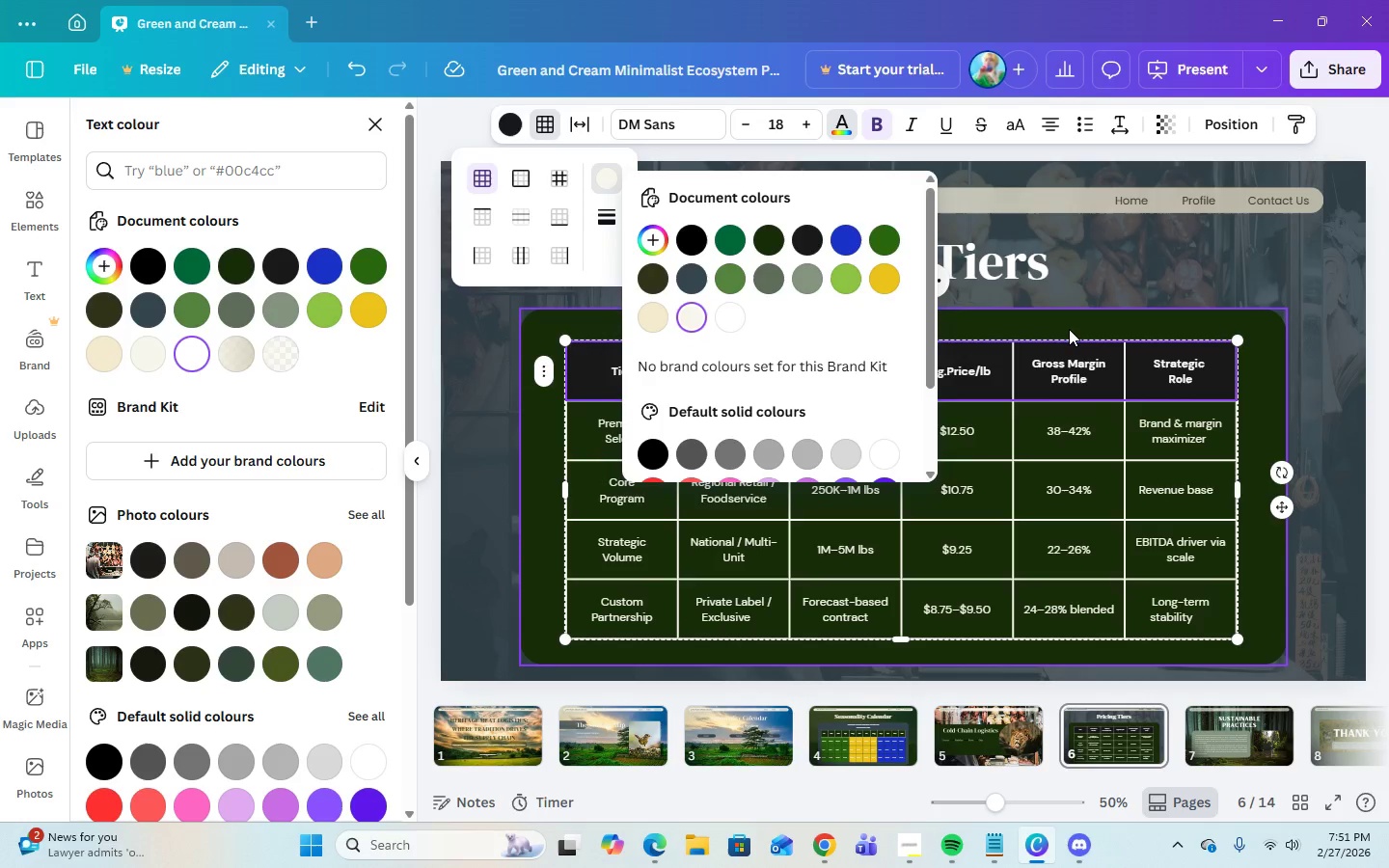 
left_click([513, 121])
 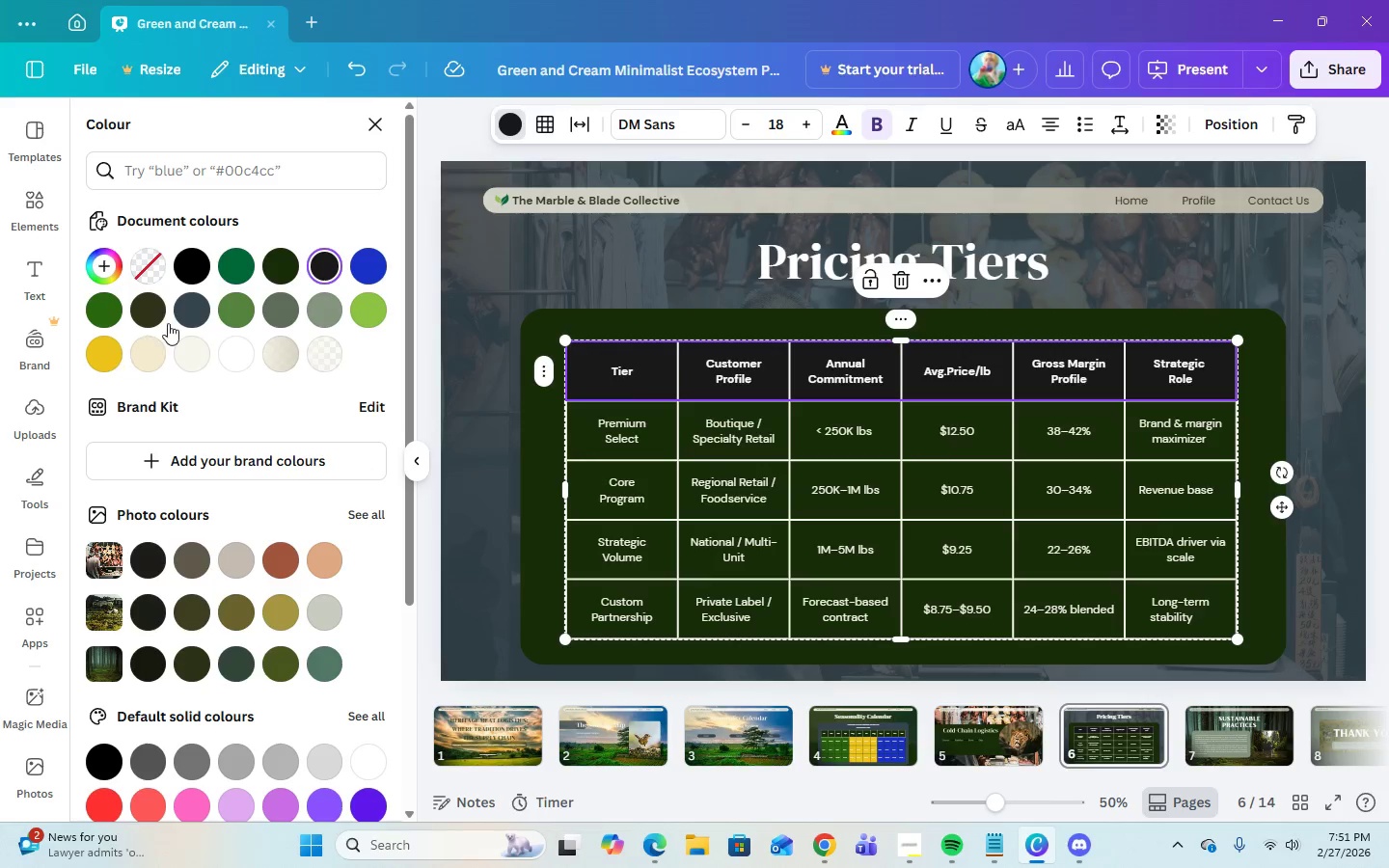 
left_click([184, 315])
 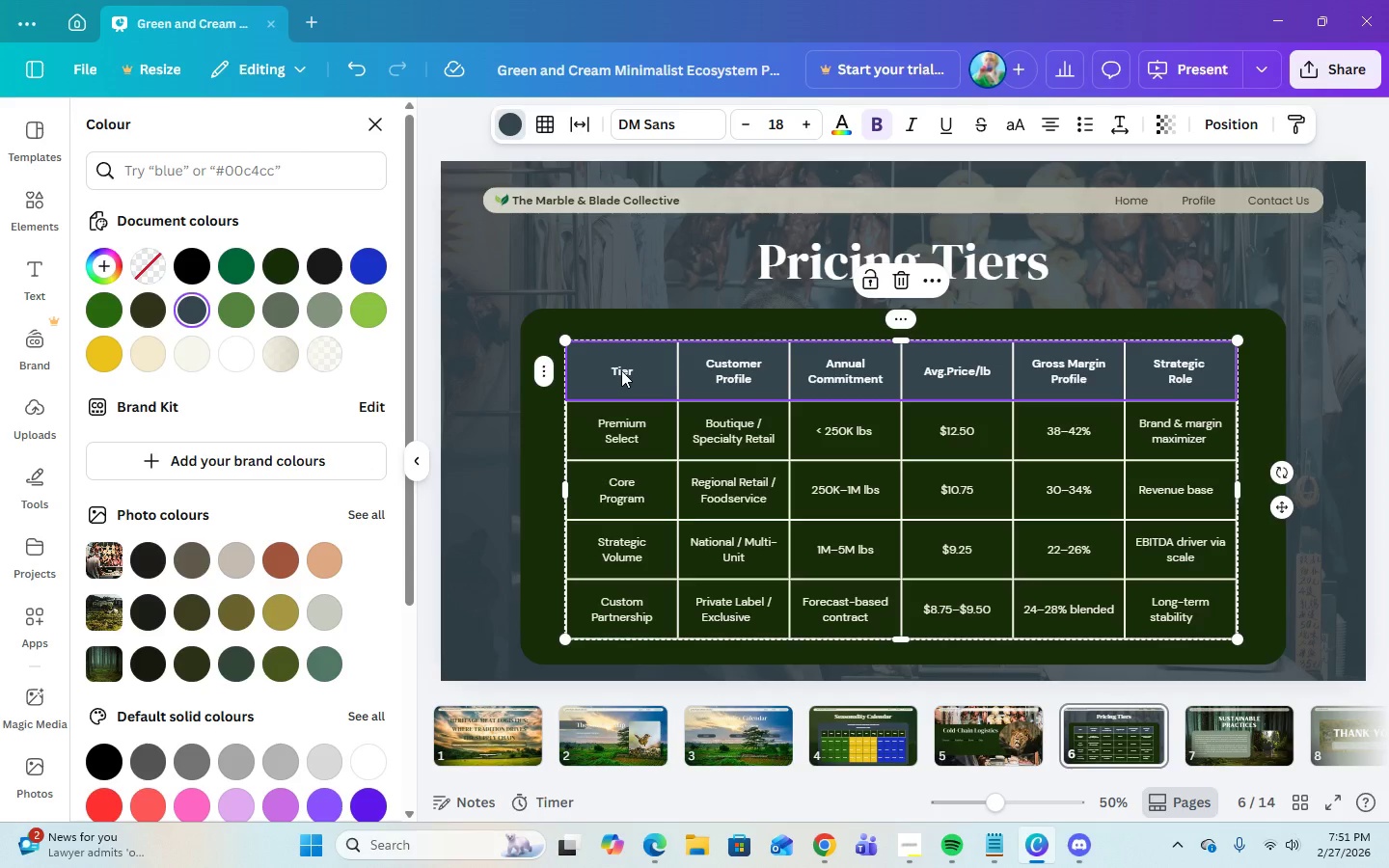 
wait(5.31)
 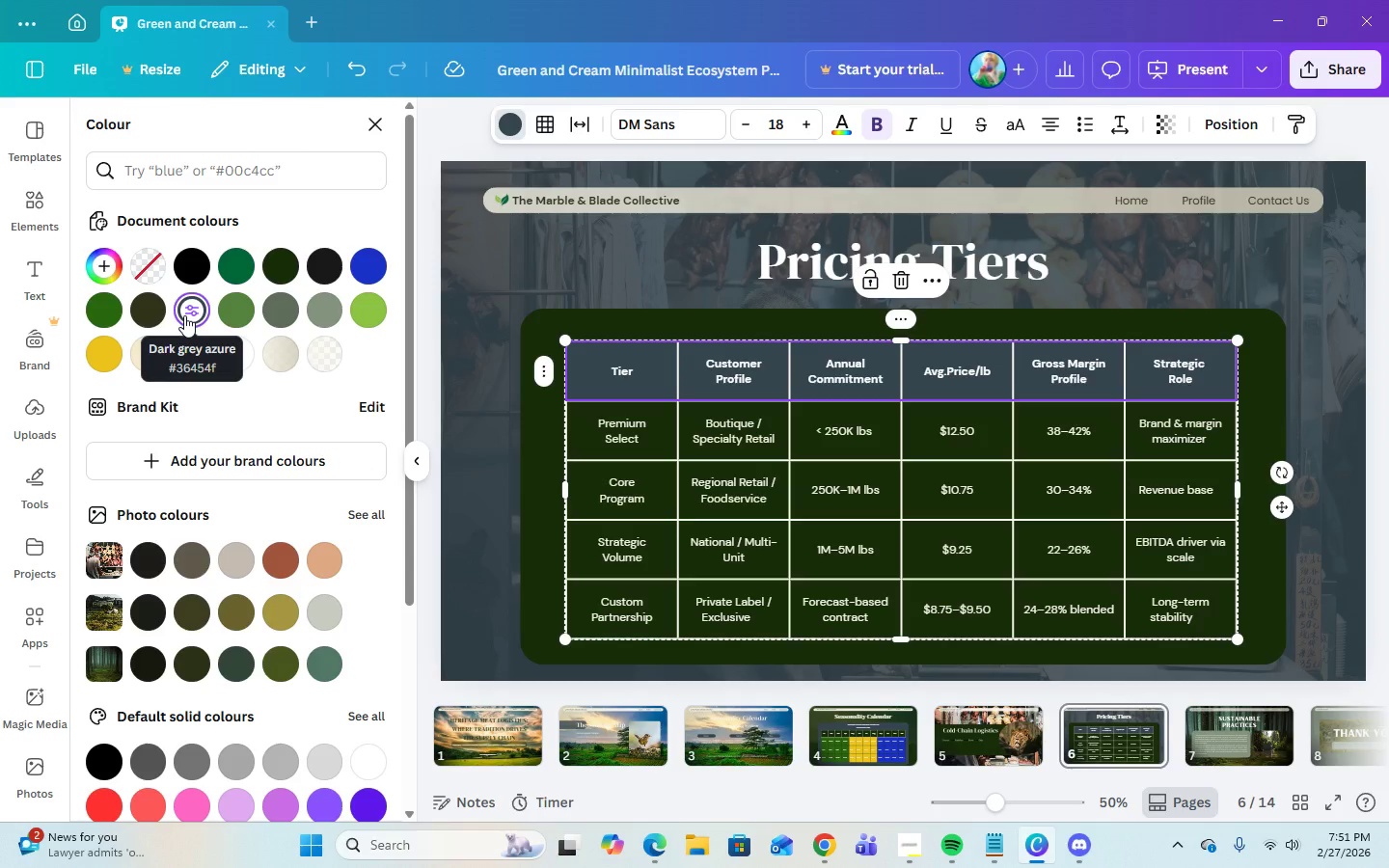 
left_click([621, 370])
 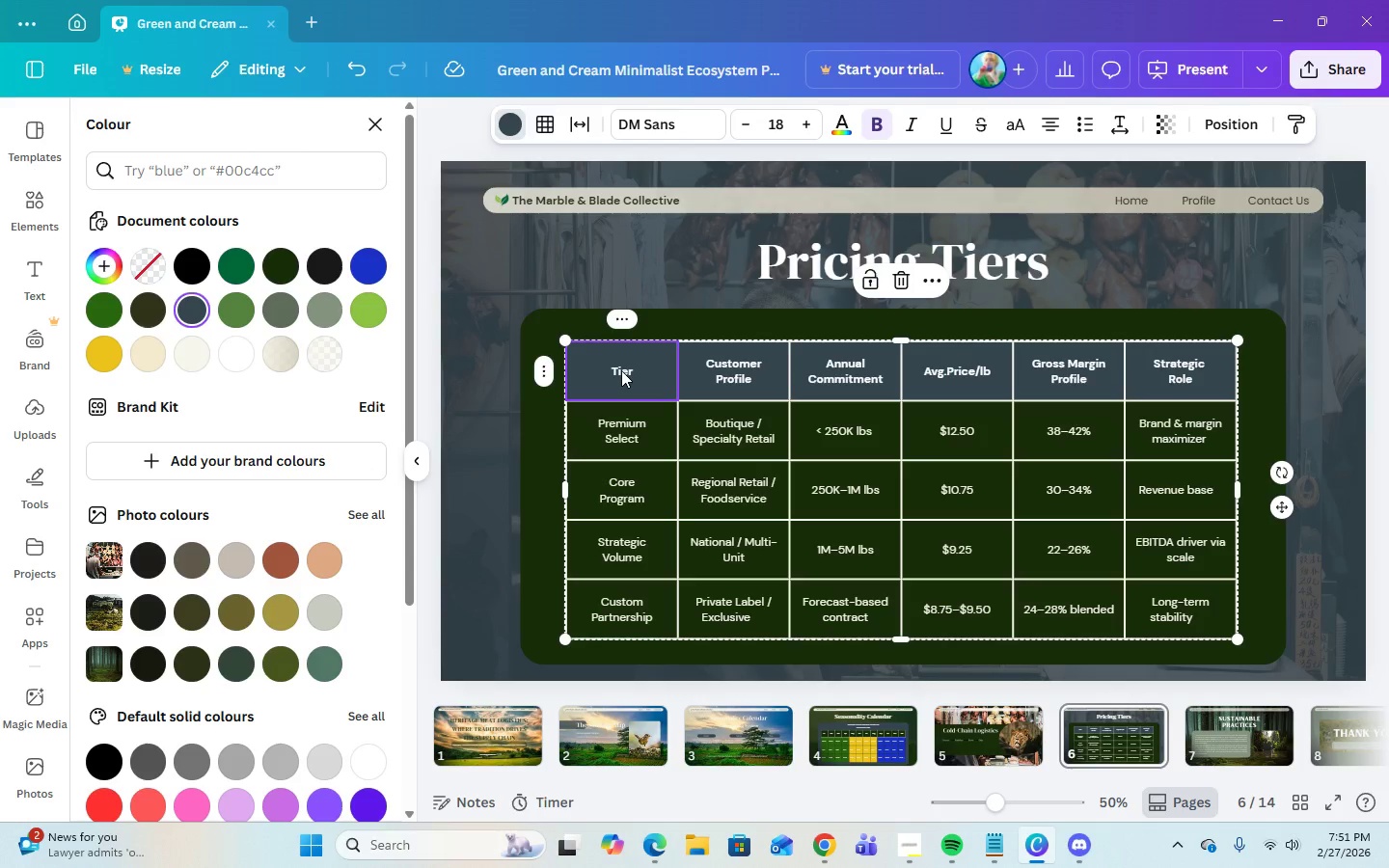 
left_click_drag(start_coordinate=[621, 370], to_coordinate=[1165, 375])
 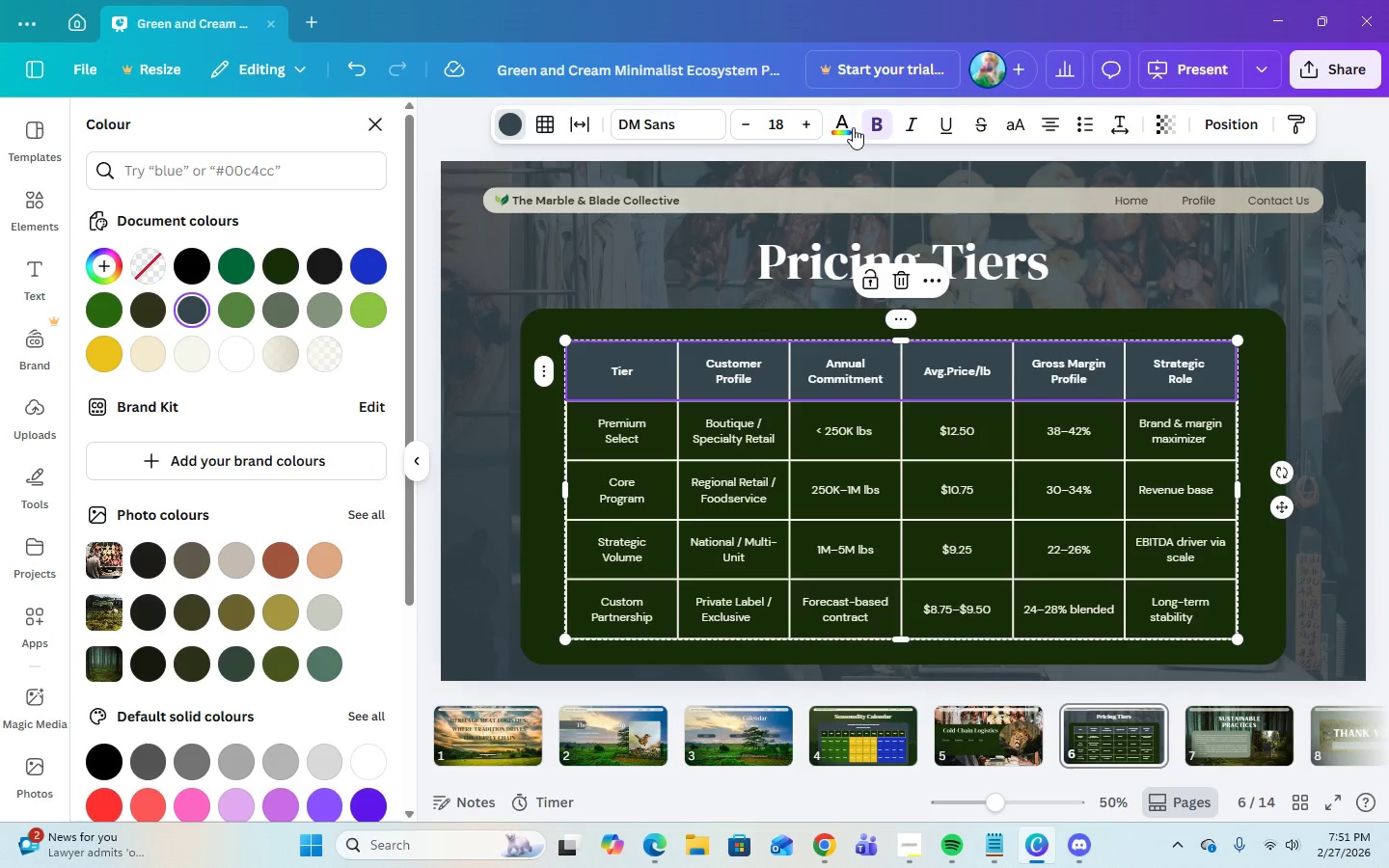 
left_click([848, 122])
 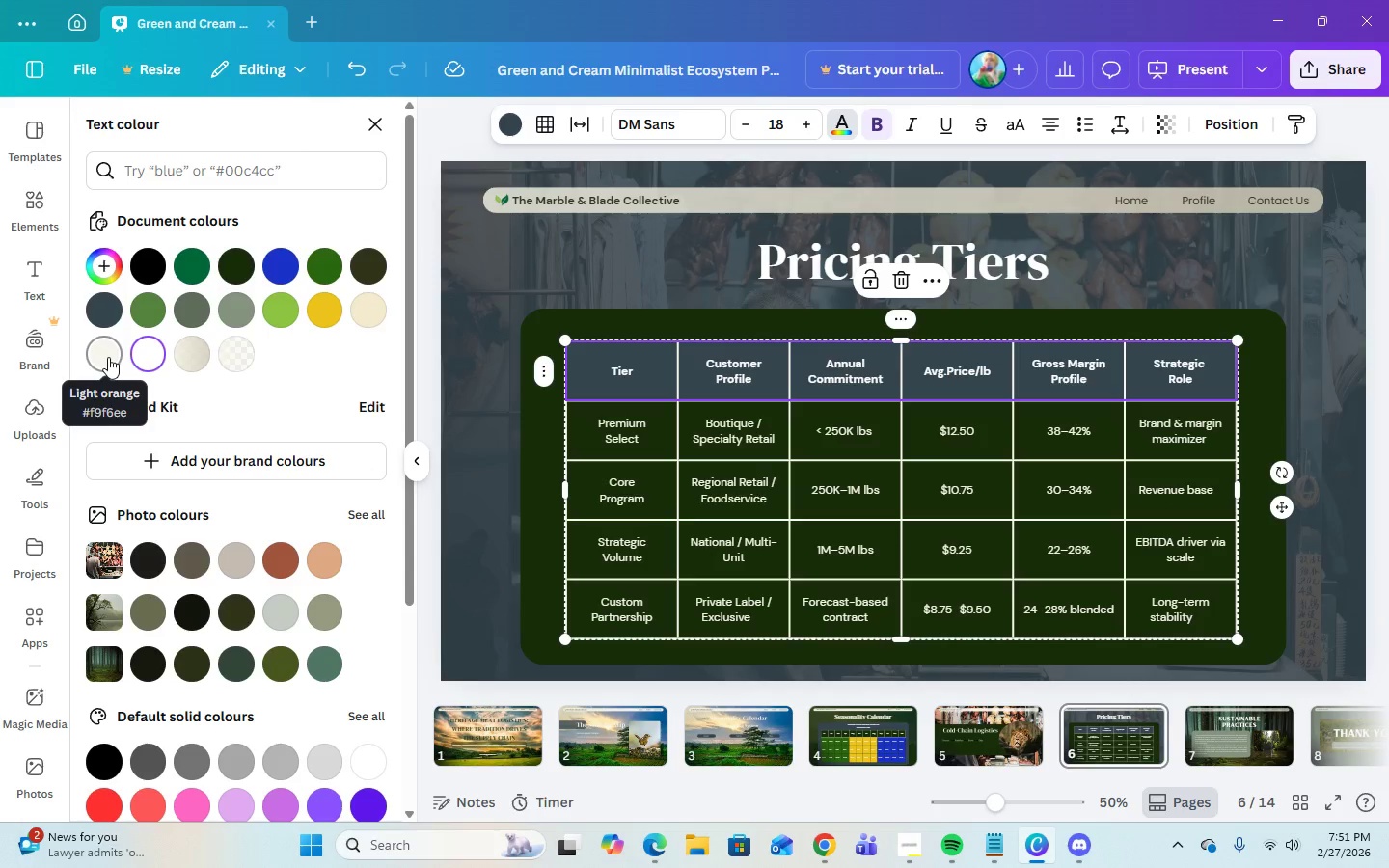 
left_click([108, 357])
 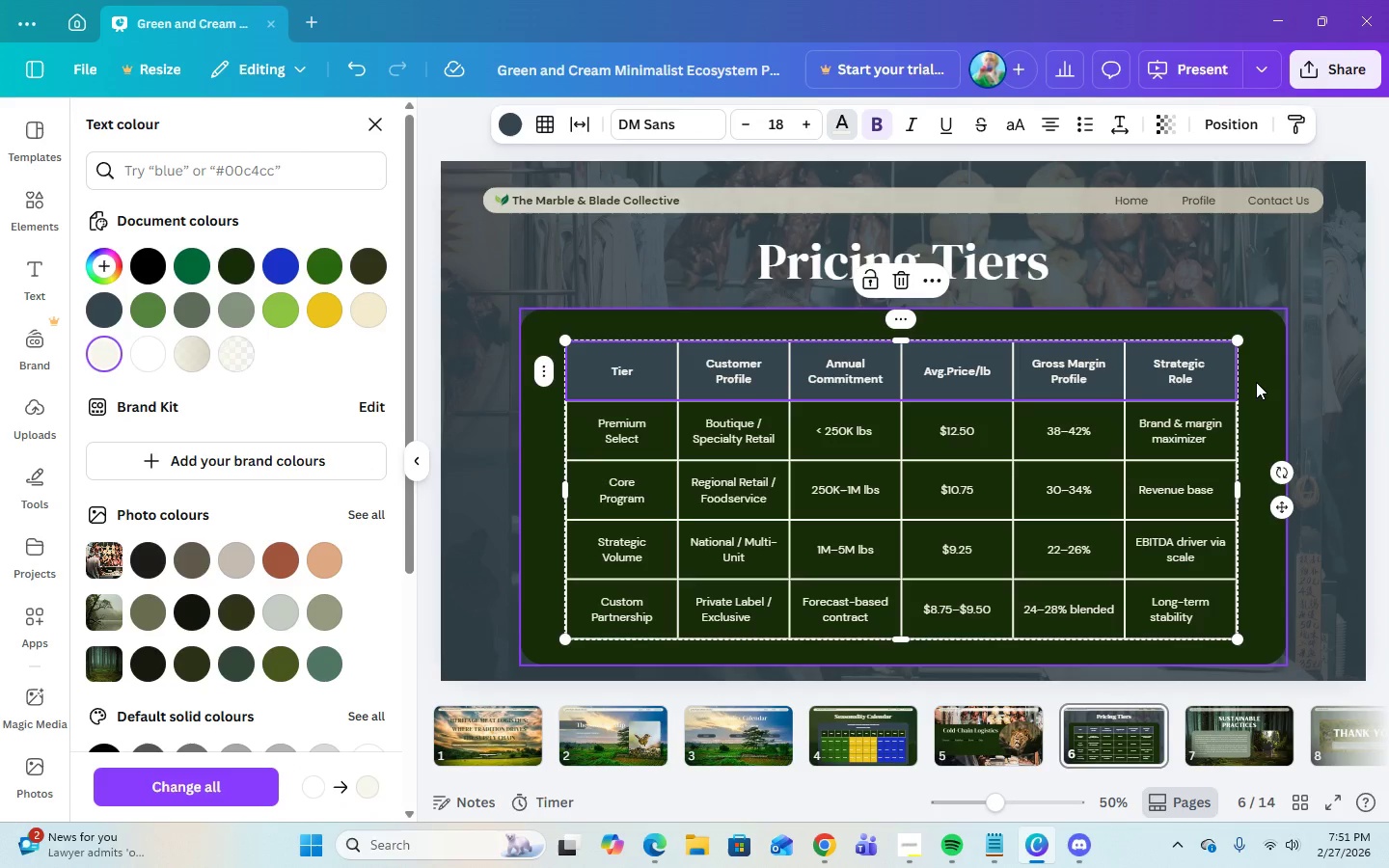 
left_click([1256, 382])
 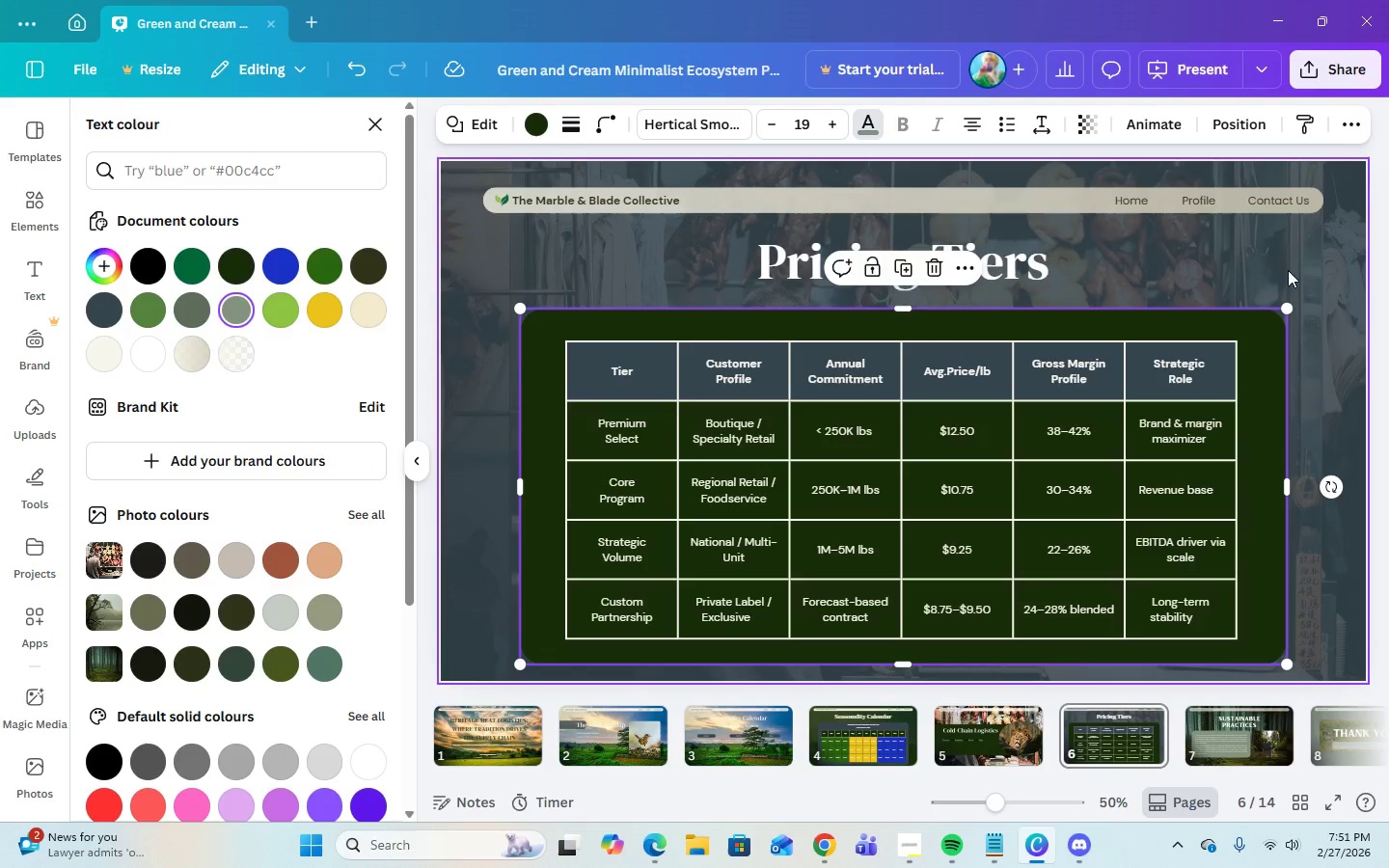 
left_click([1299, 272])
 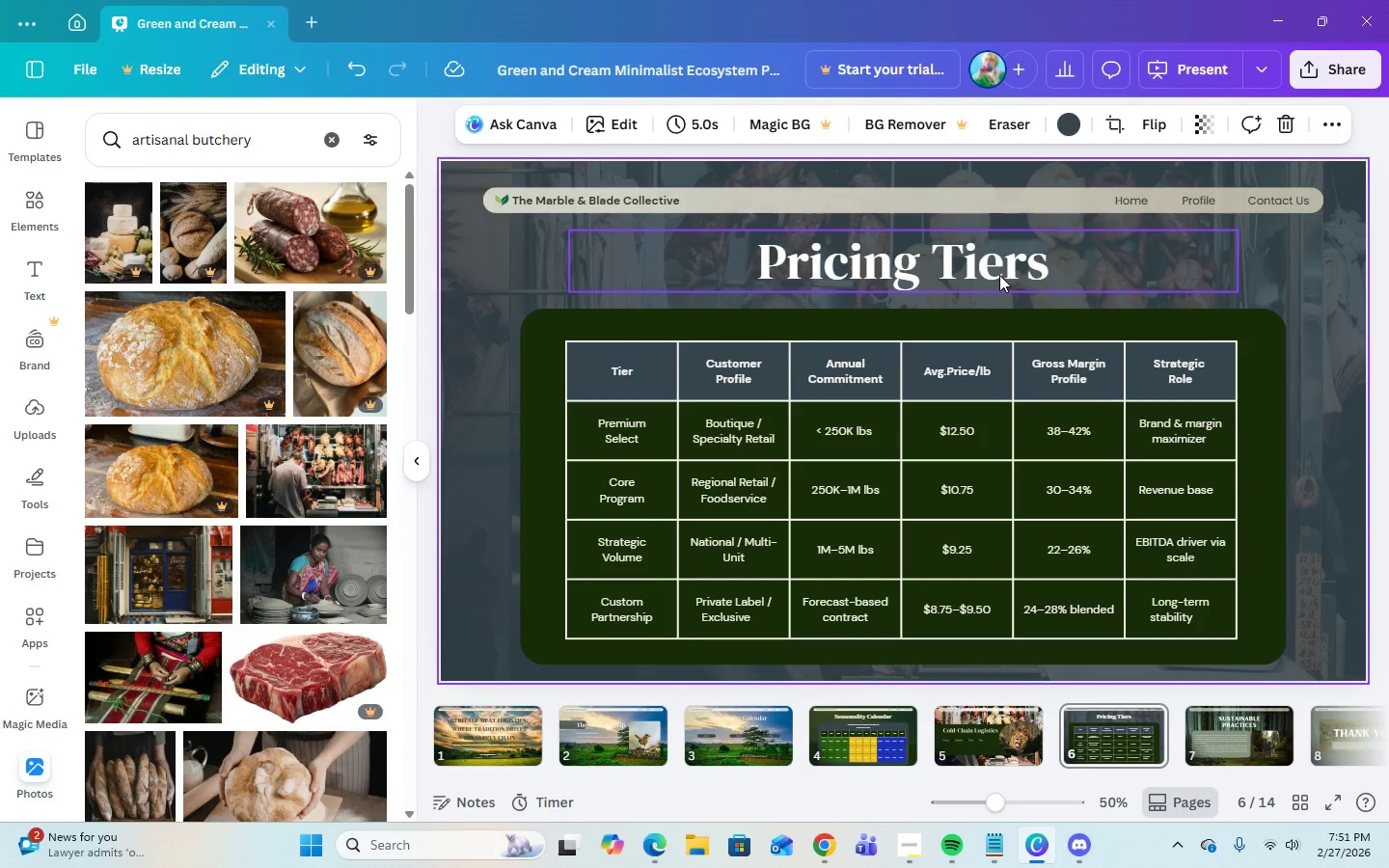 
left_click([999, 275])
 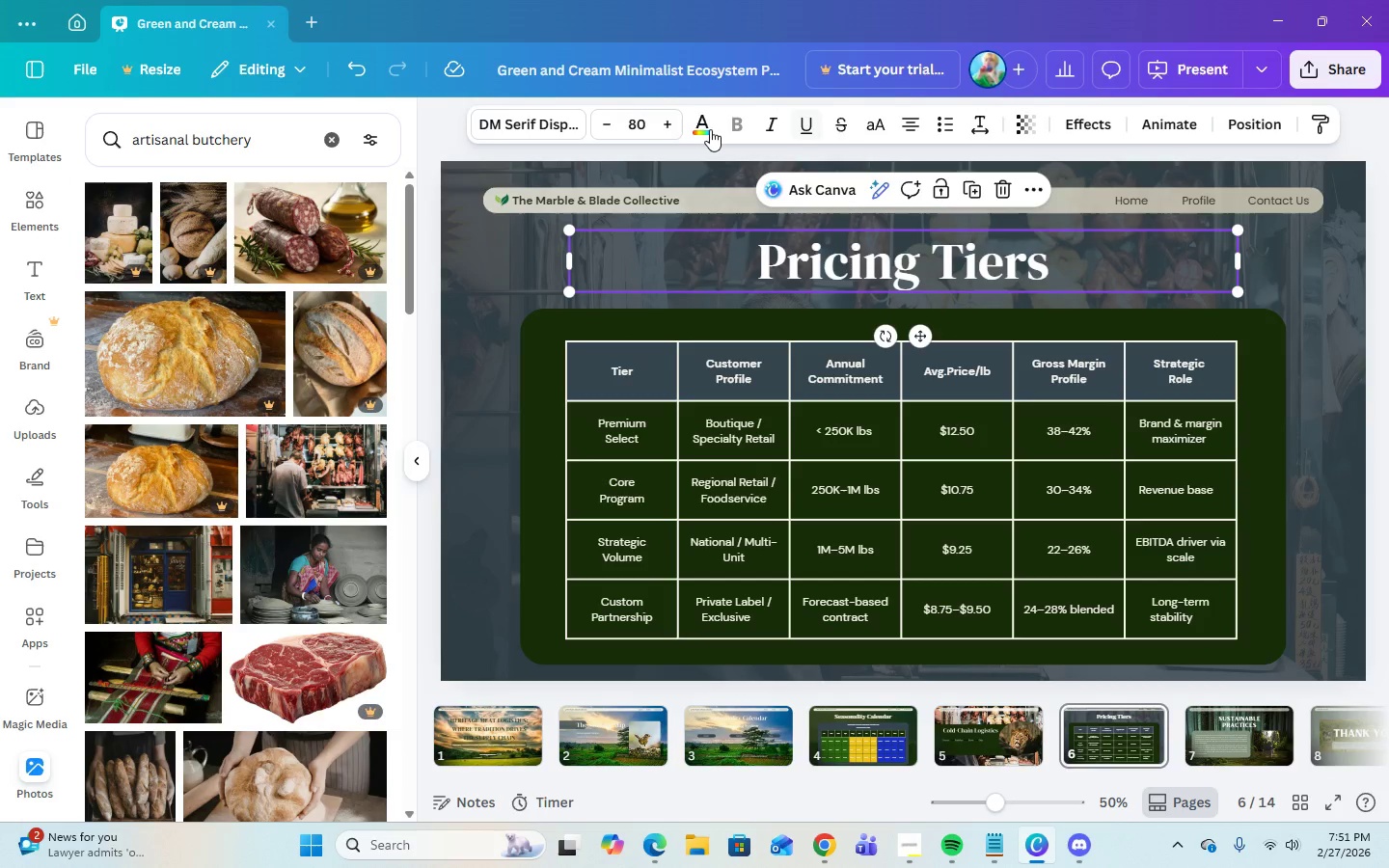 
left_click([696, 129])
 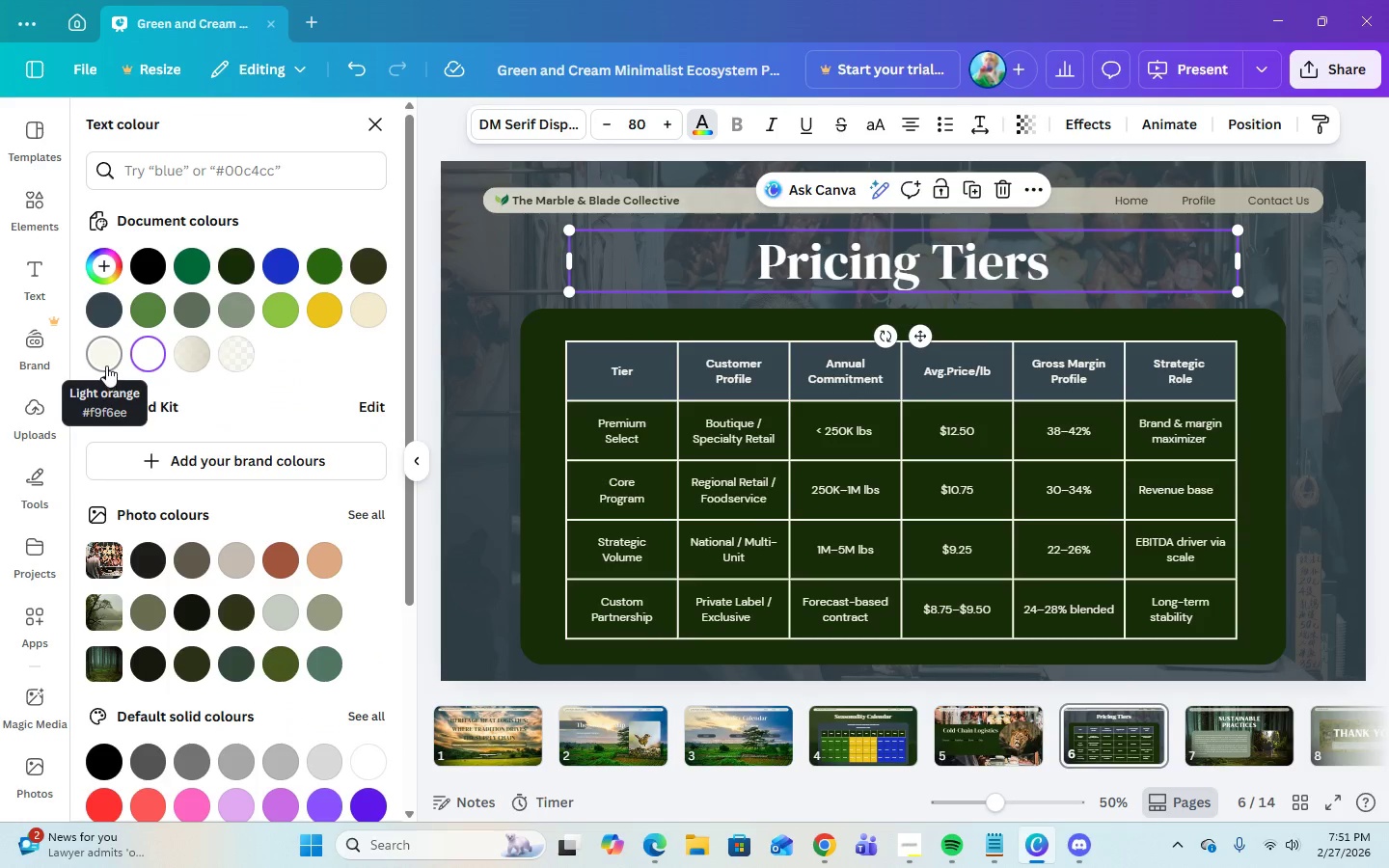 
left_click([106, 366])
 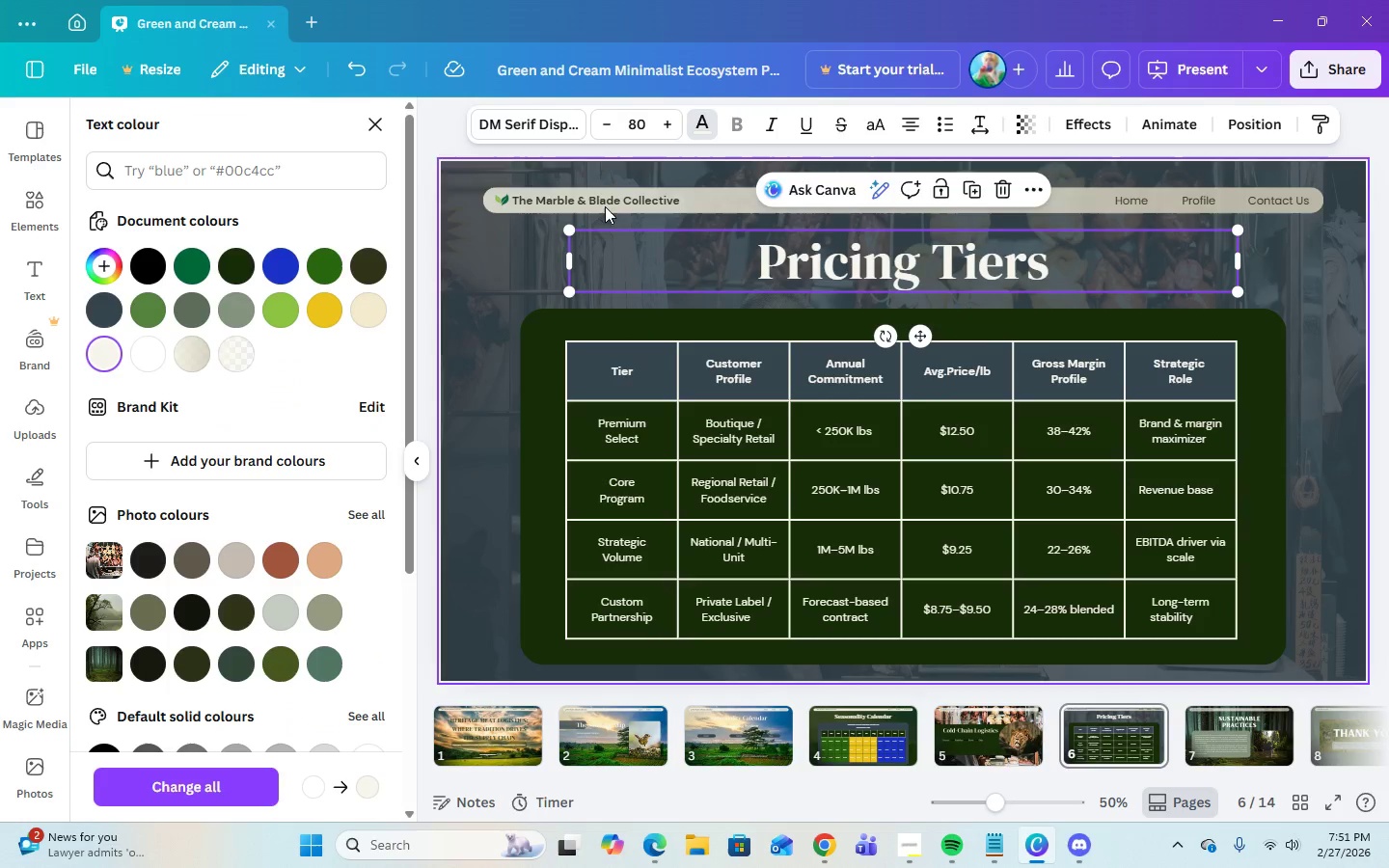 
left_click([605, 203])
 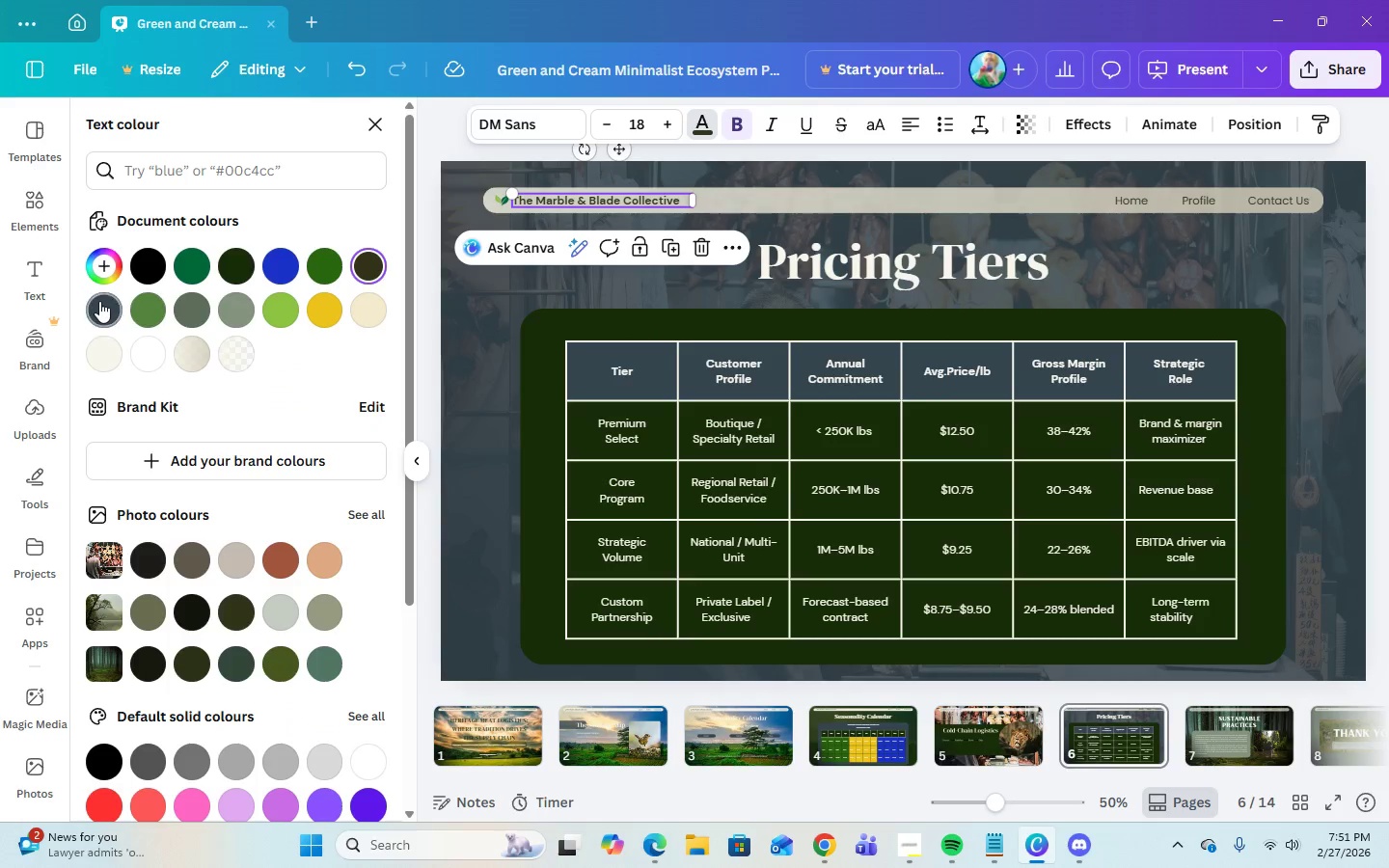 
left_click([99, 301])
 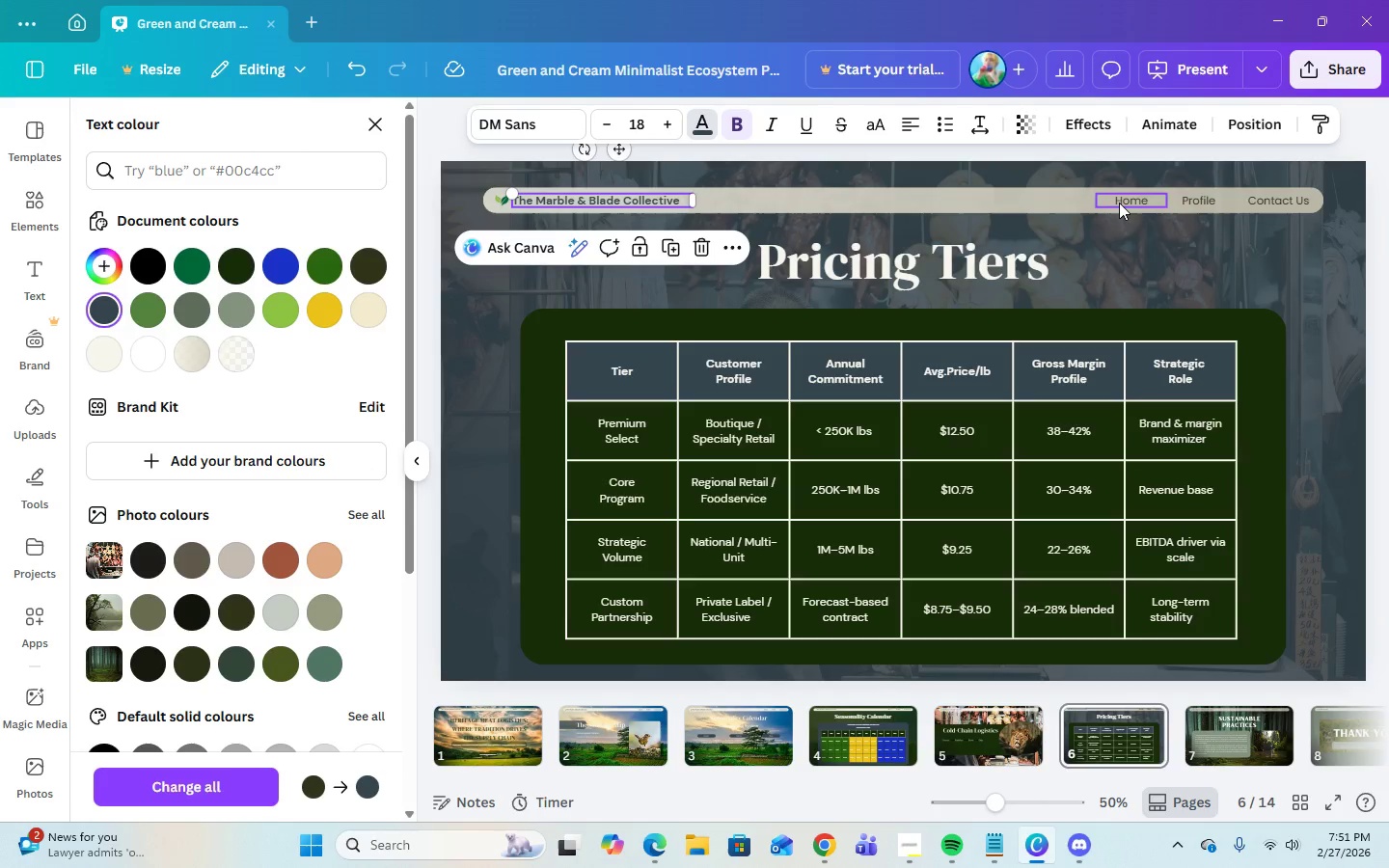 
left_click([1119, 203])
 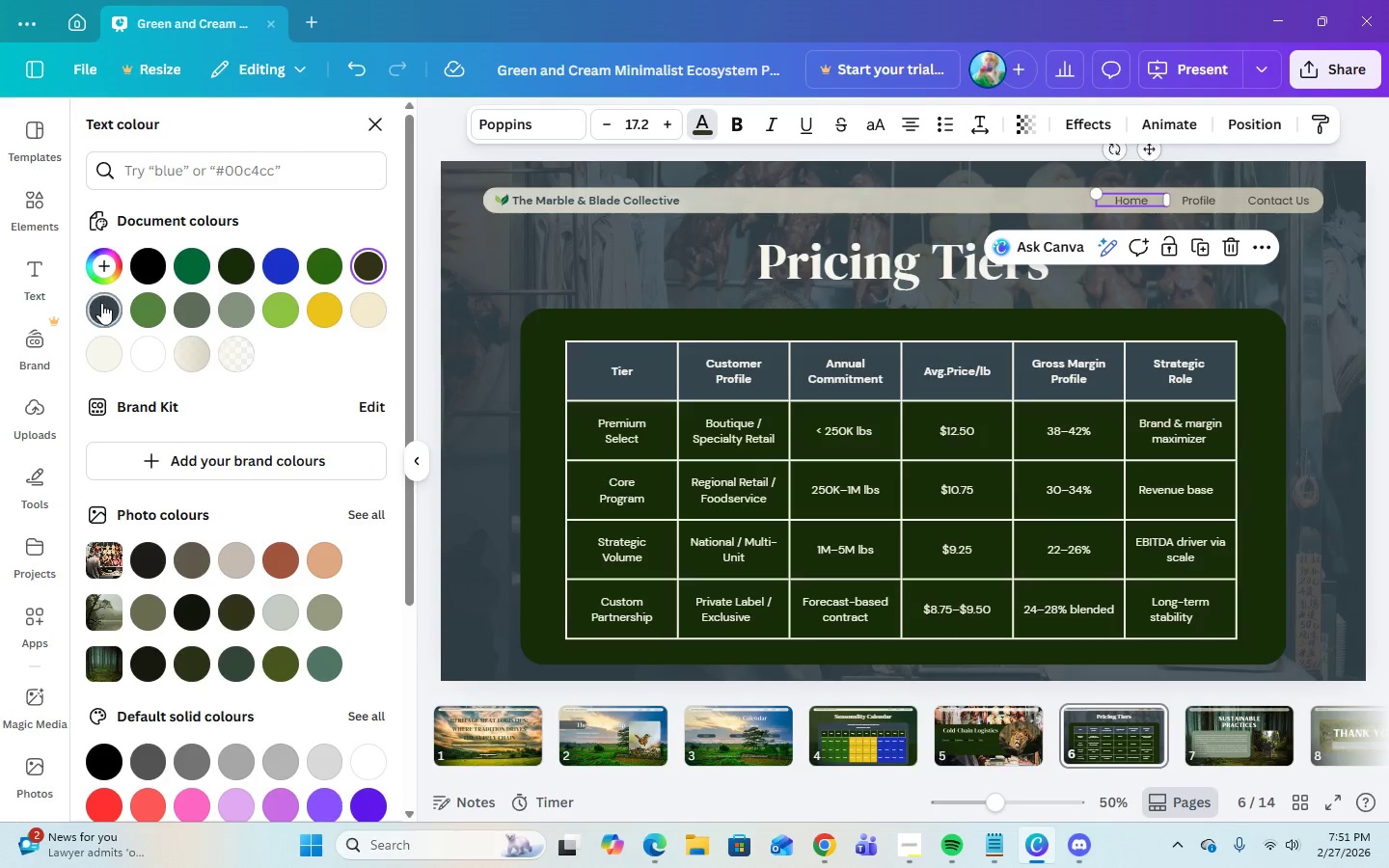 
left_click([101, 305])
 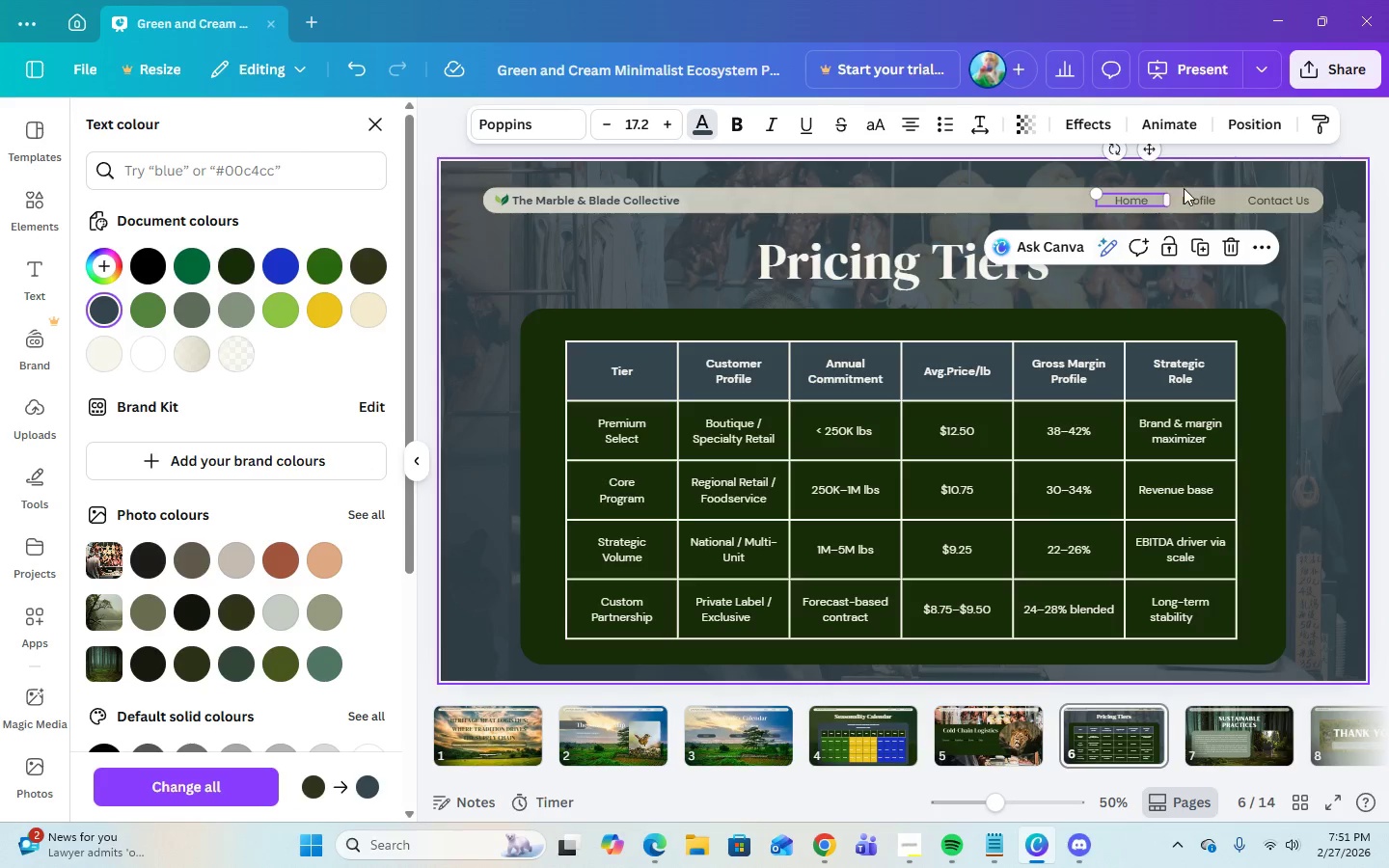 
left_click([1187, 192])
 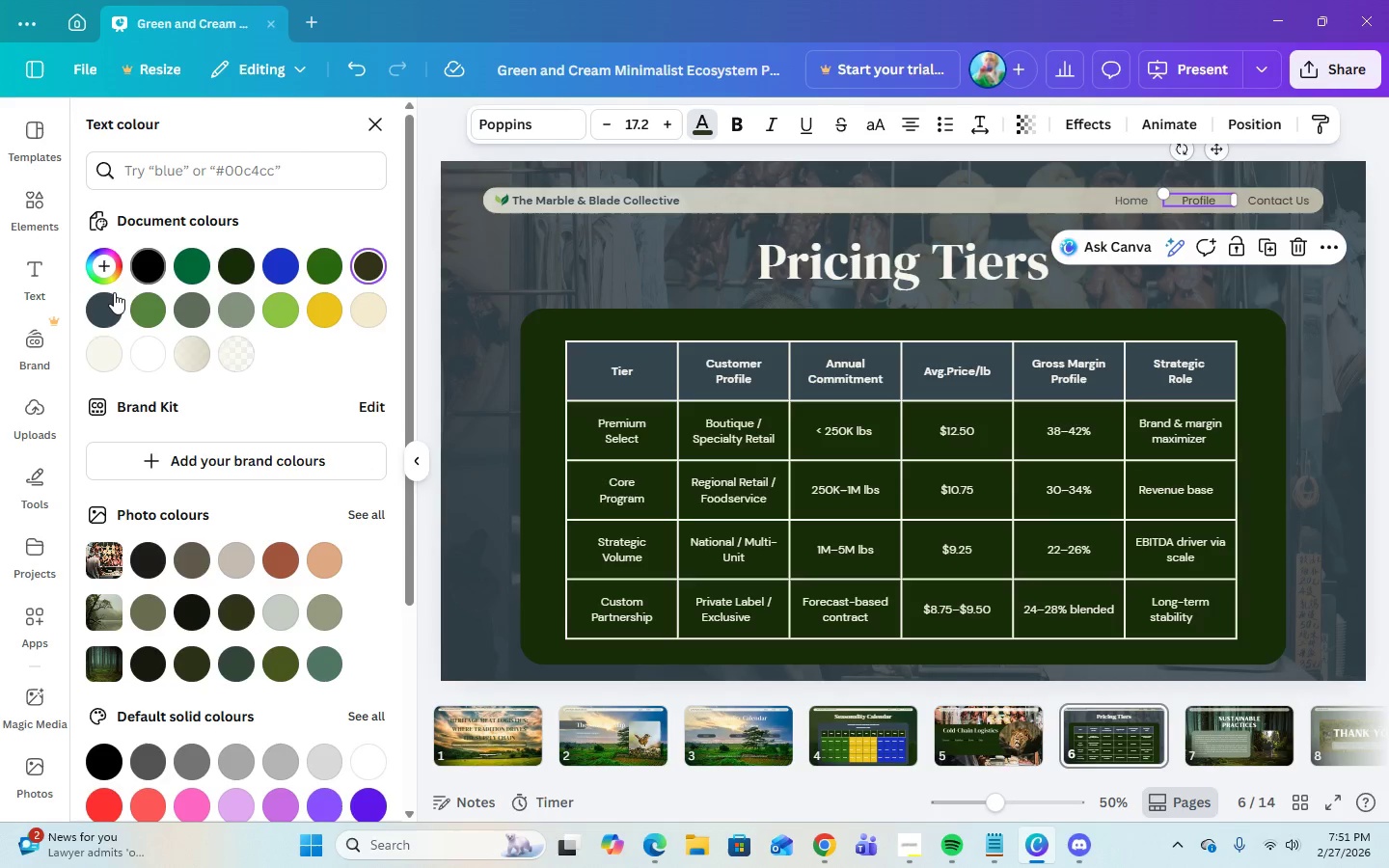 
left_click([113, 297])
 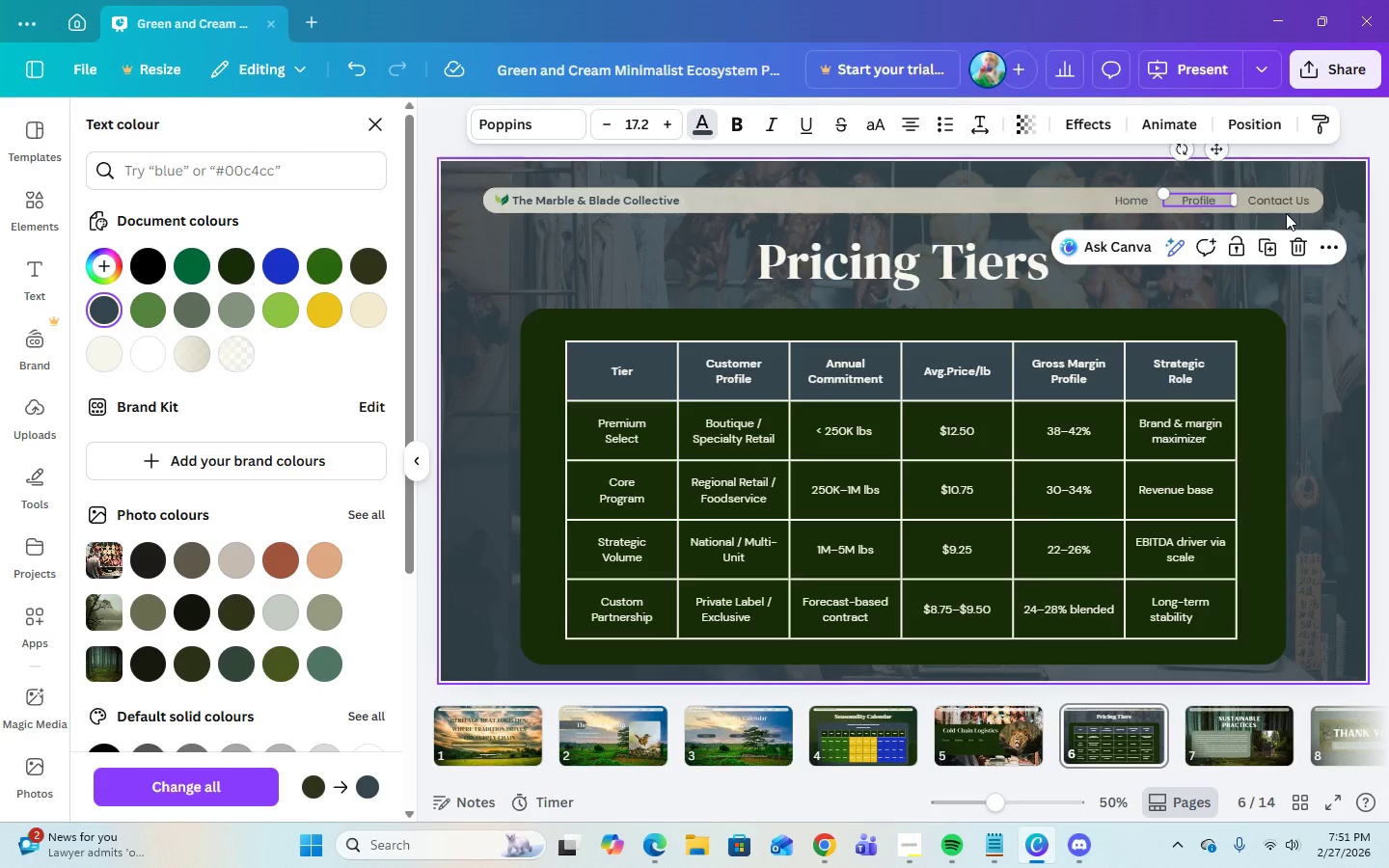 
left_click([1283, 203])
 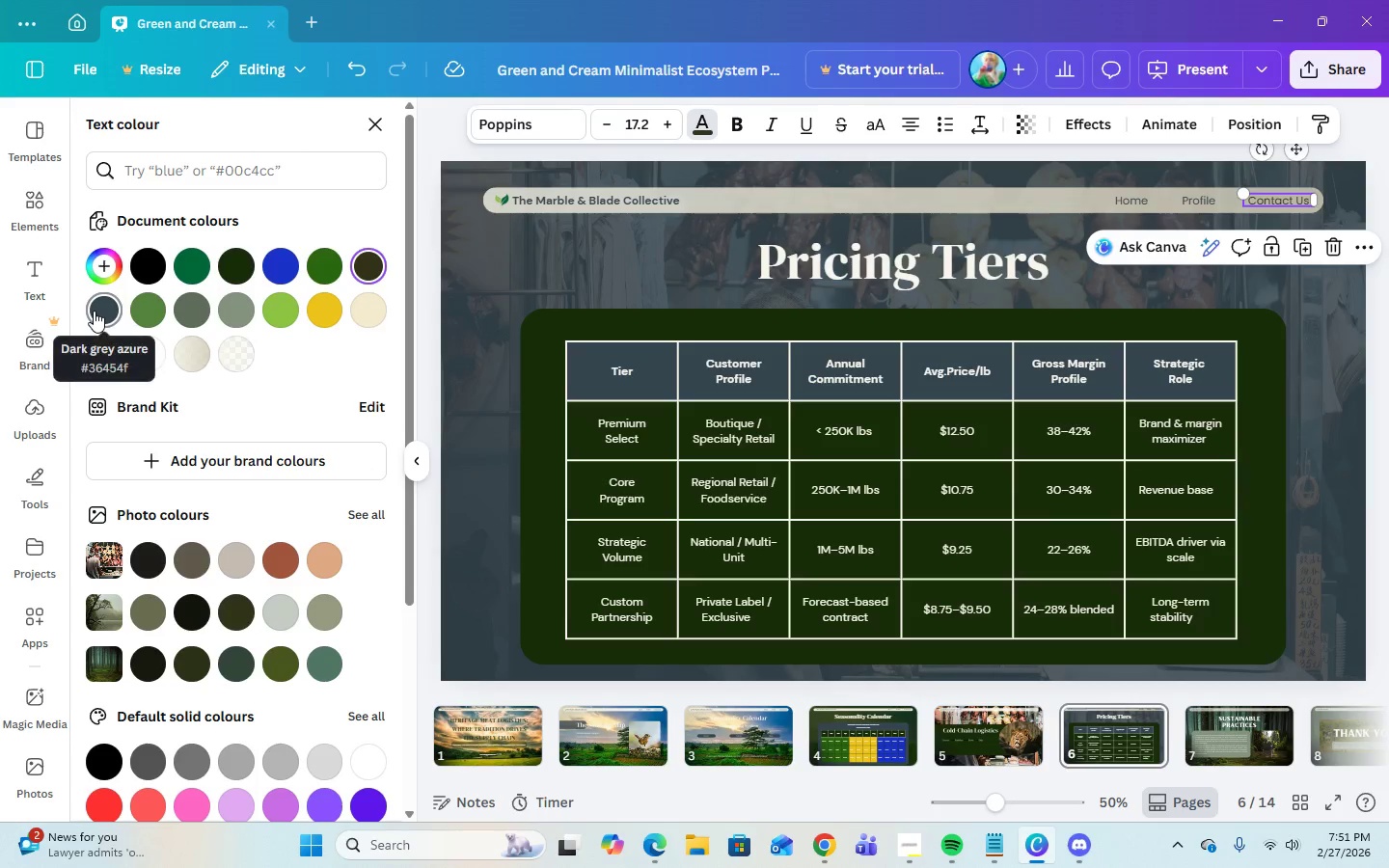 
left_click([94, 311])
 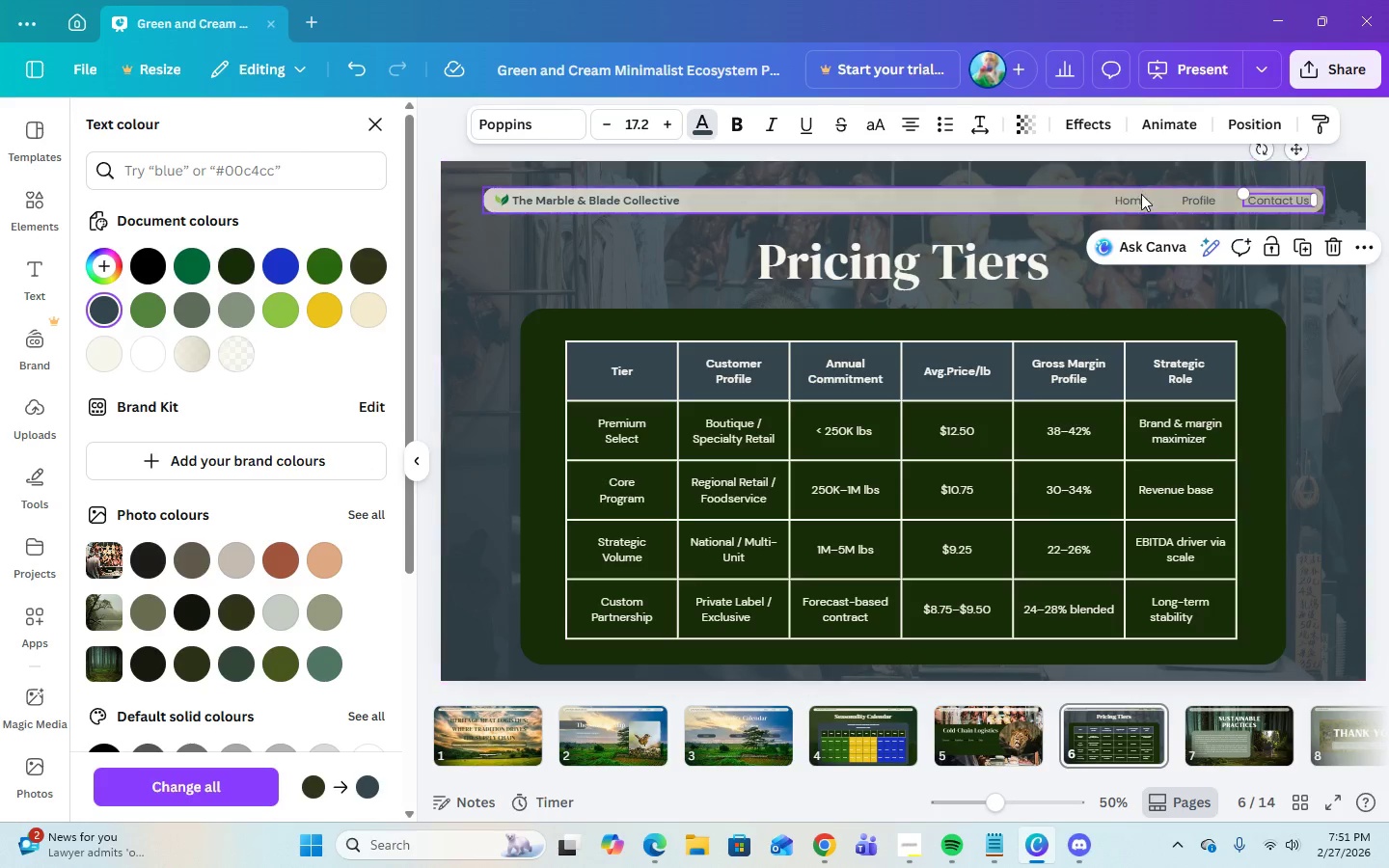 
left_click([1141, 197])
 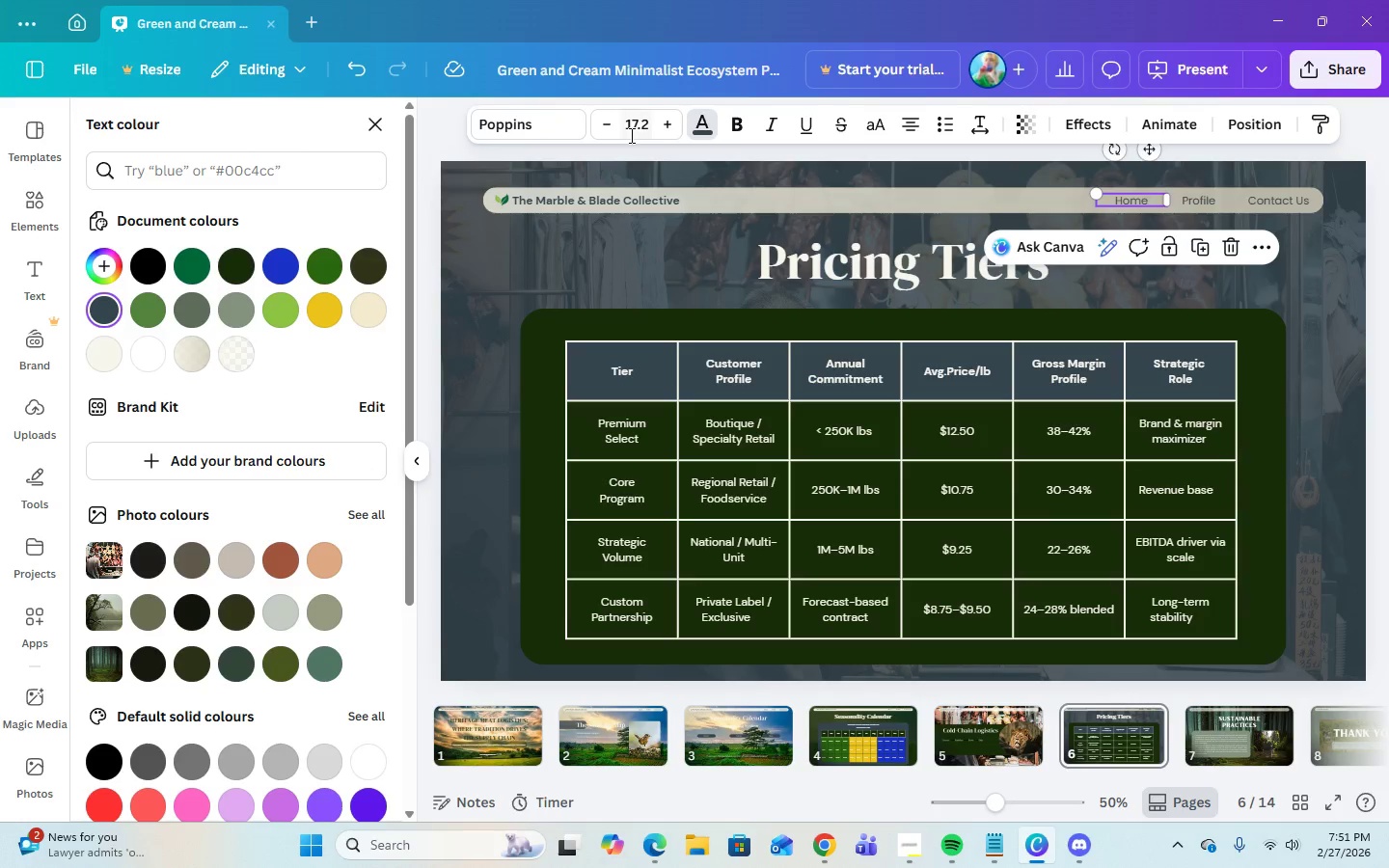 
left_click([543, 132])
 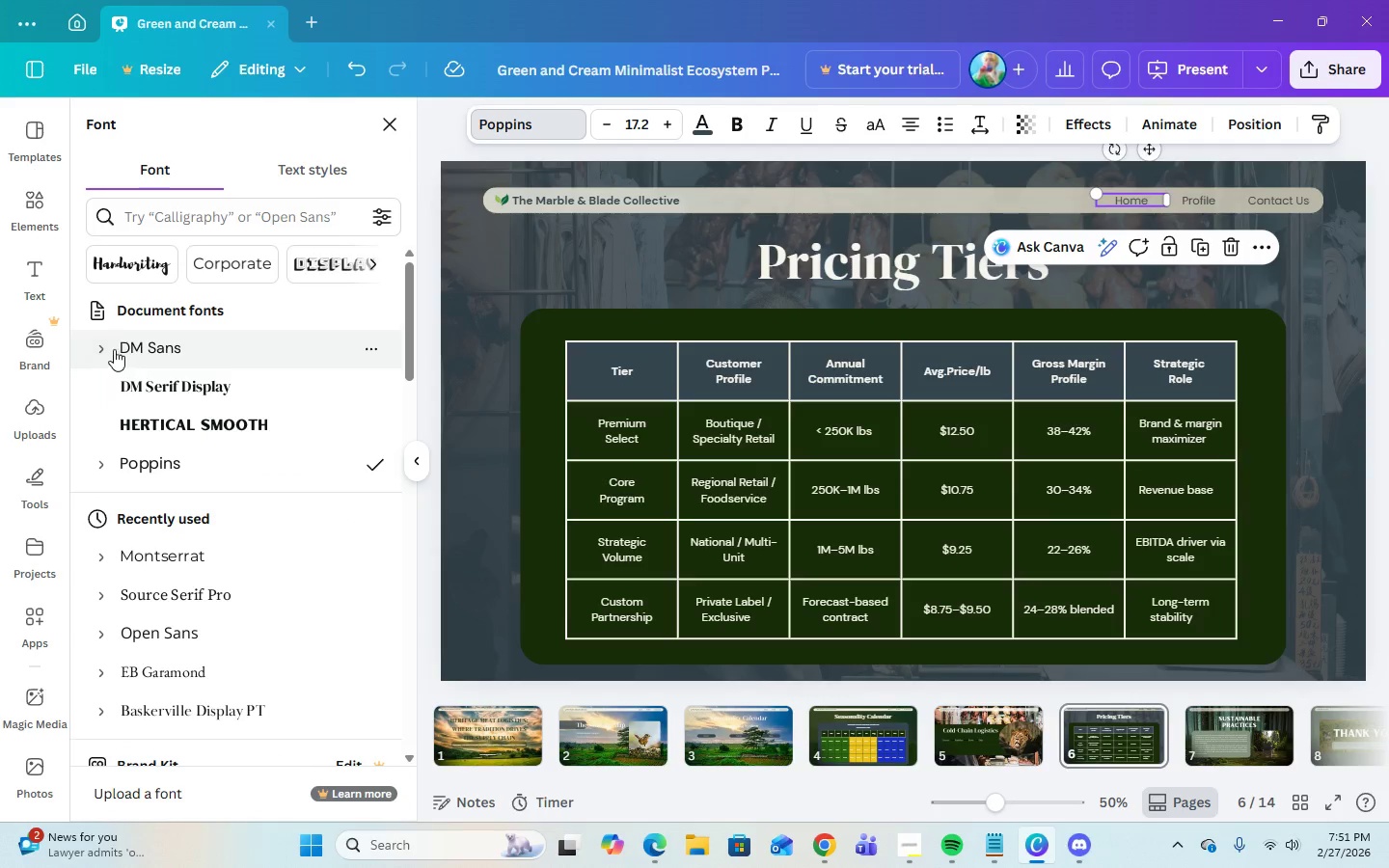 
left_click([99, 348])
 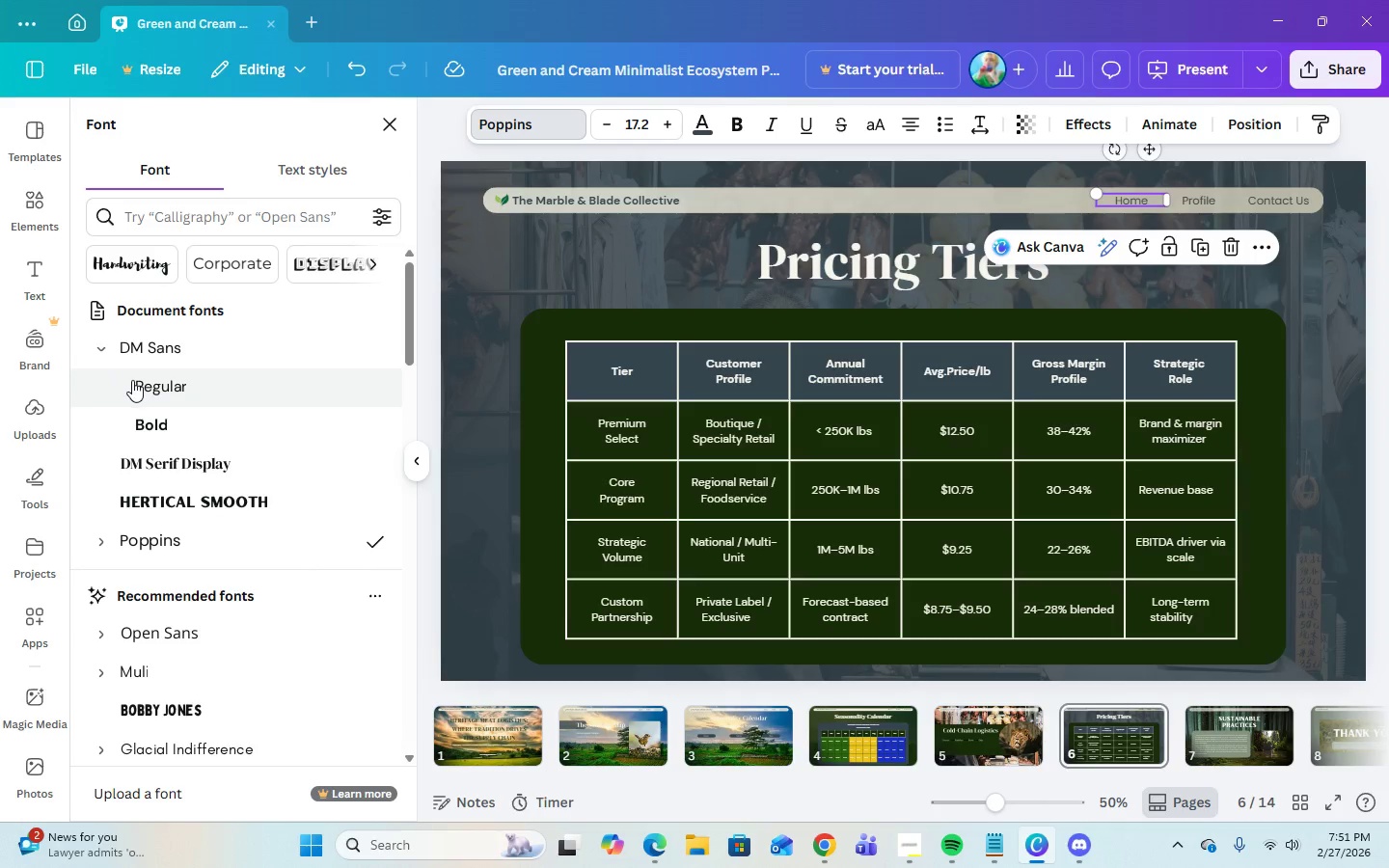 
left_click([132, 380])
 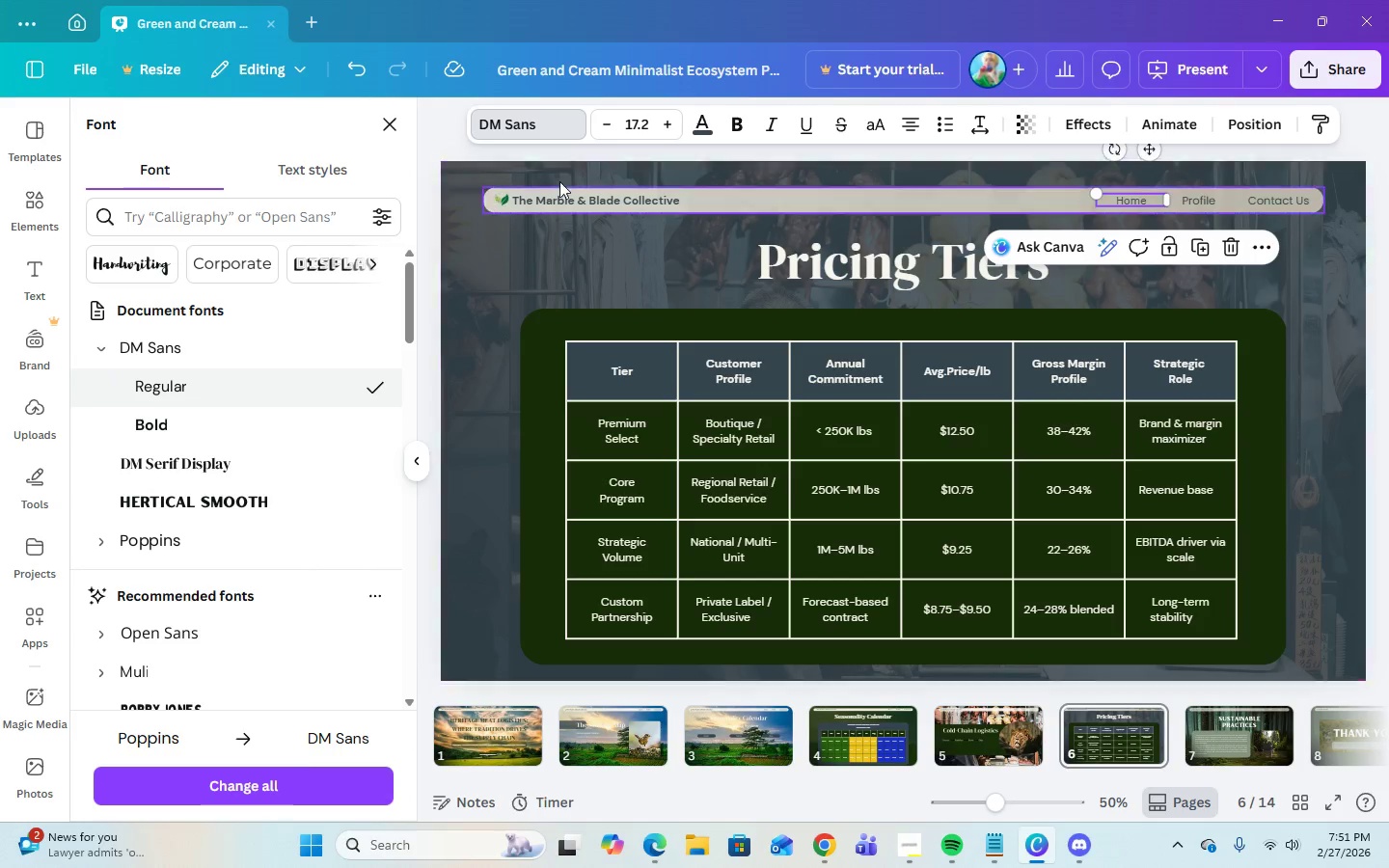 
left_click([629, 123])
 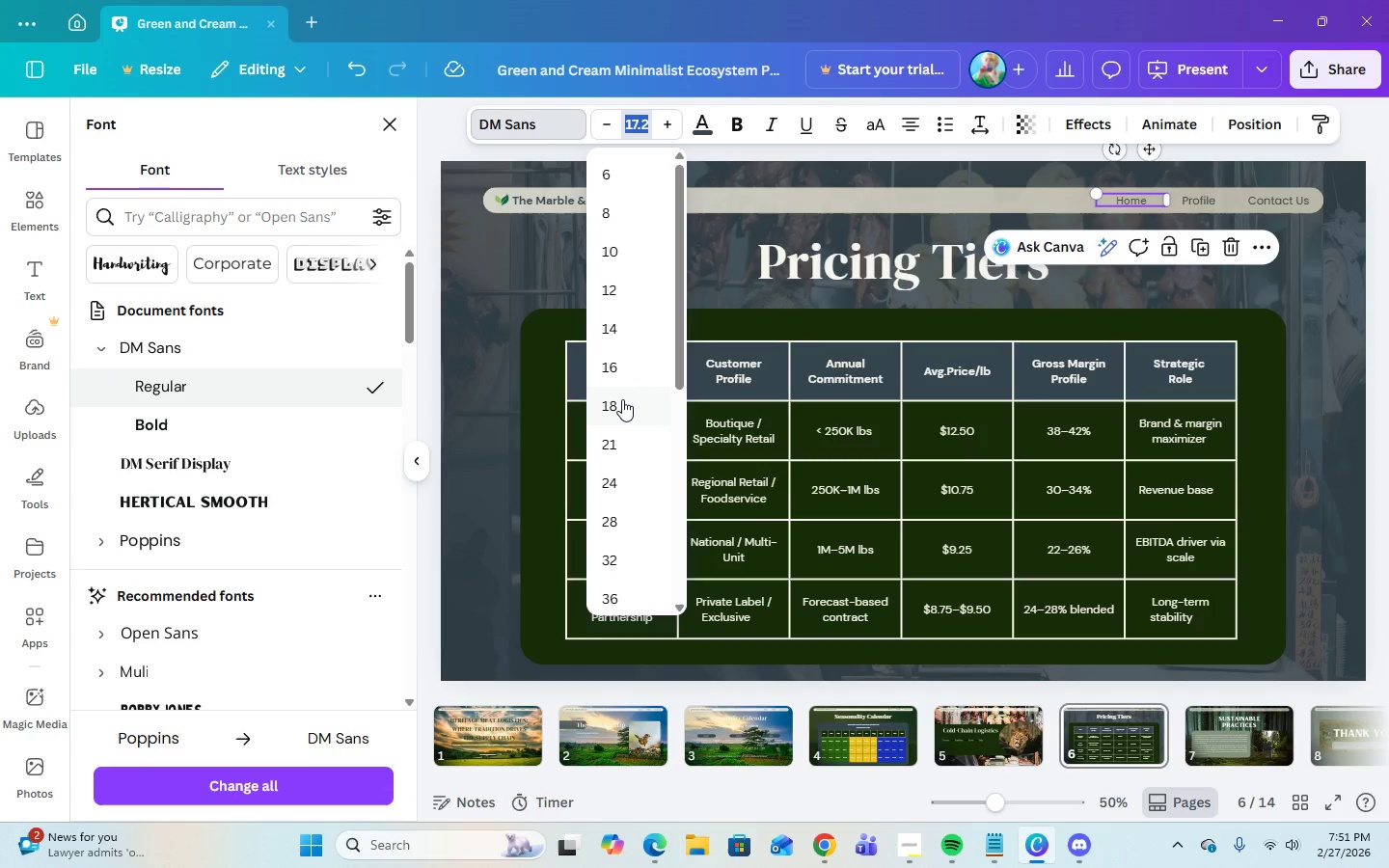 
left_click([622, 399])
 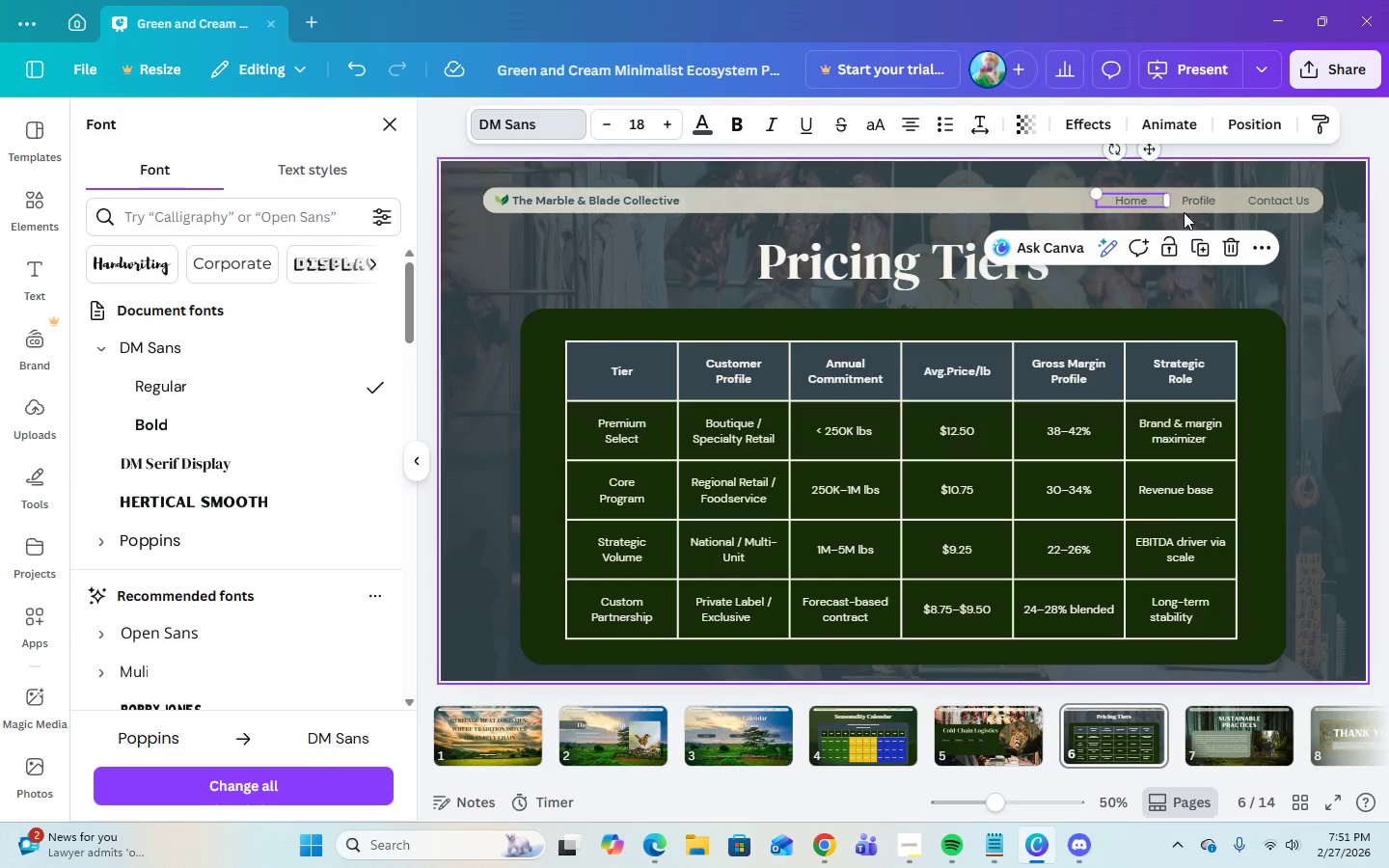 
left_click([1191, 203])
 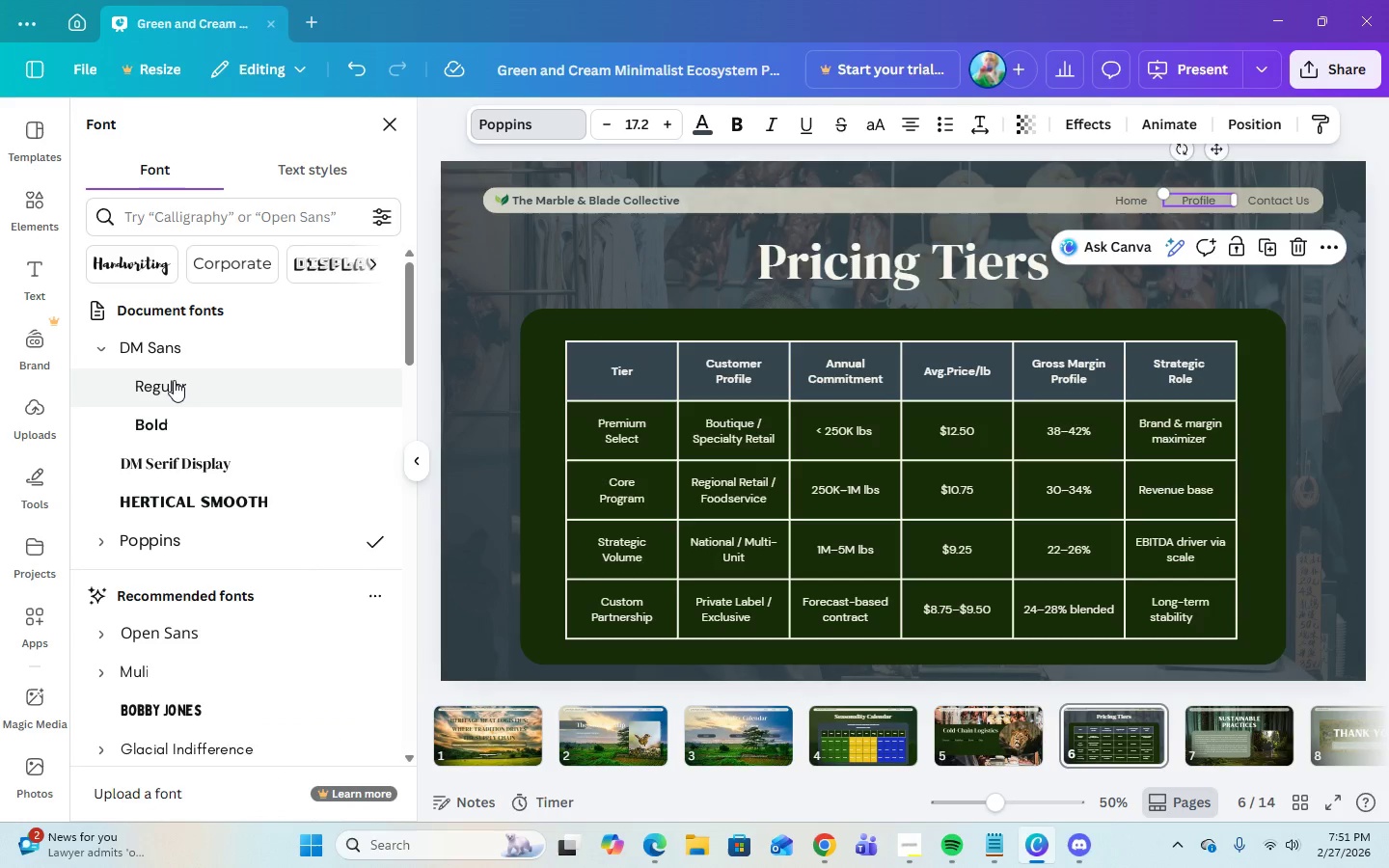 
left_click([171, 382])
 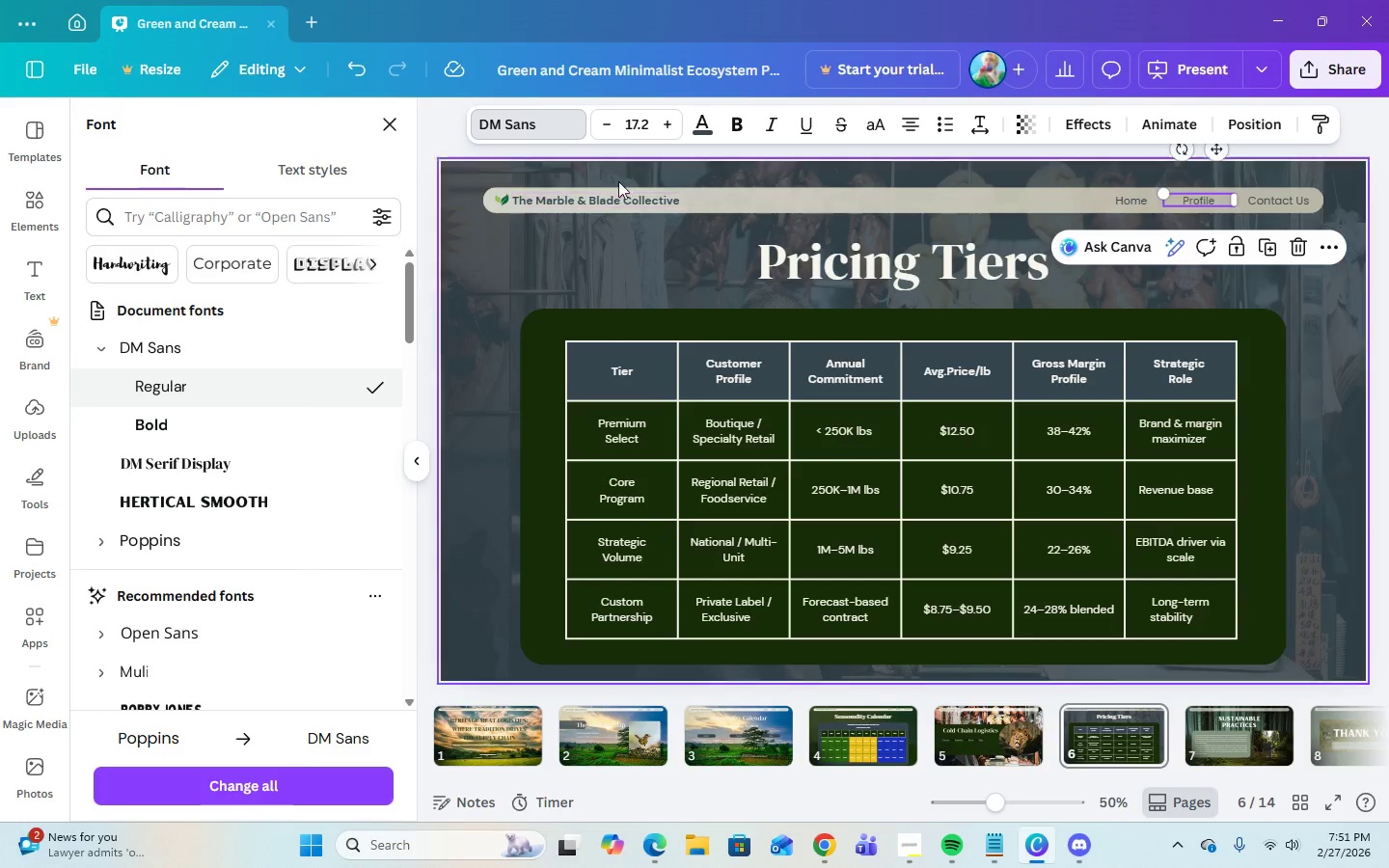 
left_click([630, 131])
 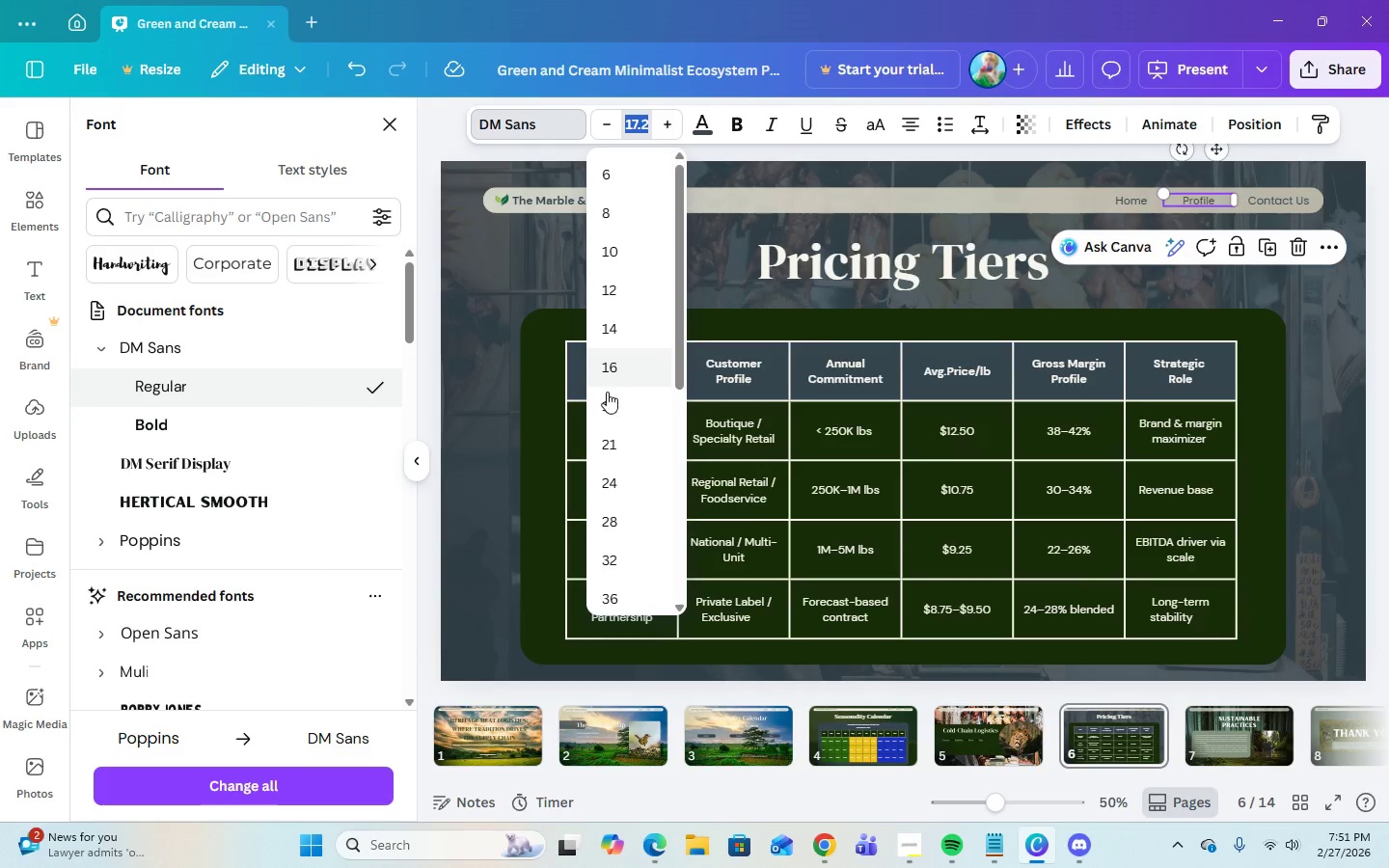 
left_click([612, 406])
 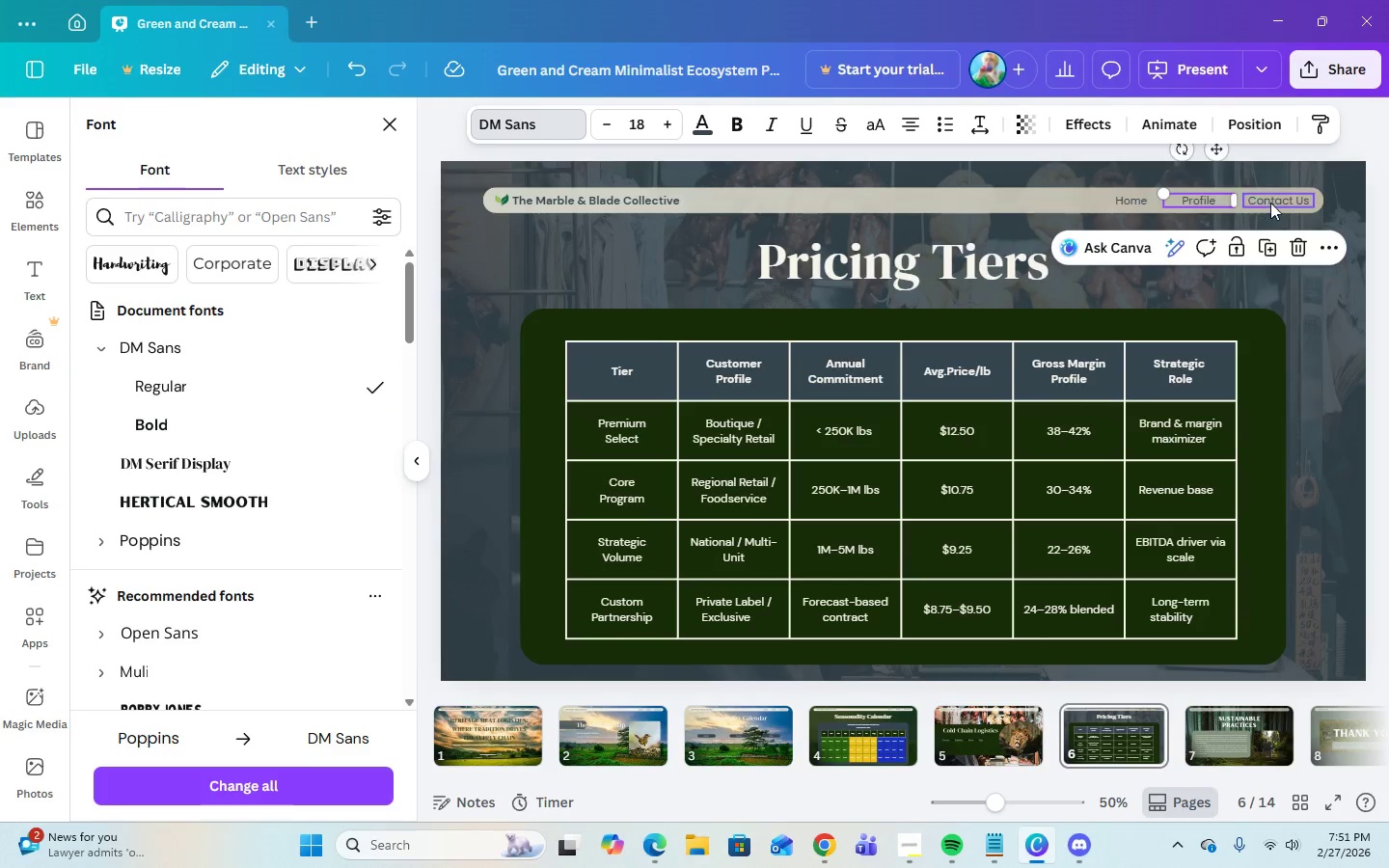 
left_click([1271, 203])
 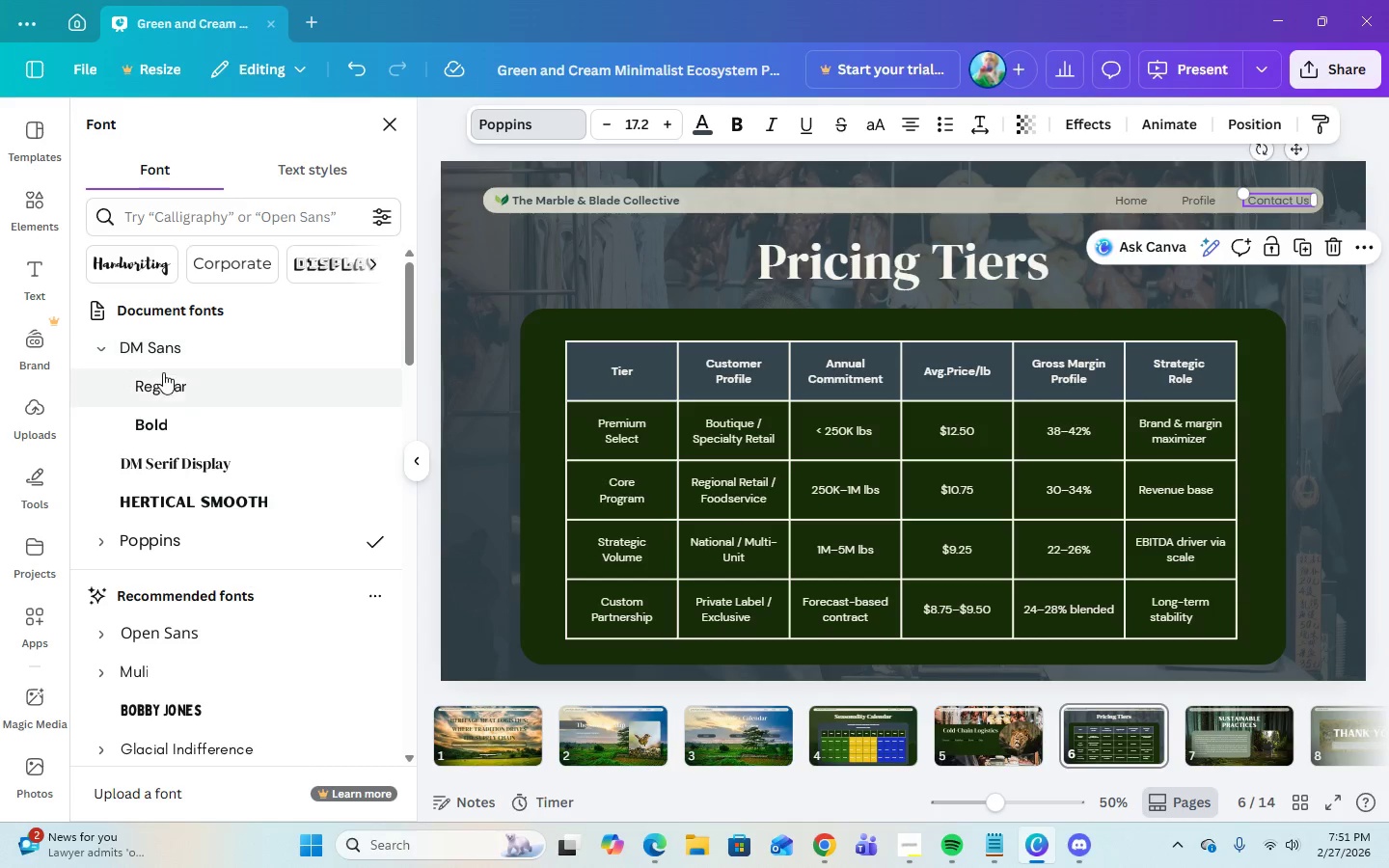 
left_click([164, 390])
 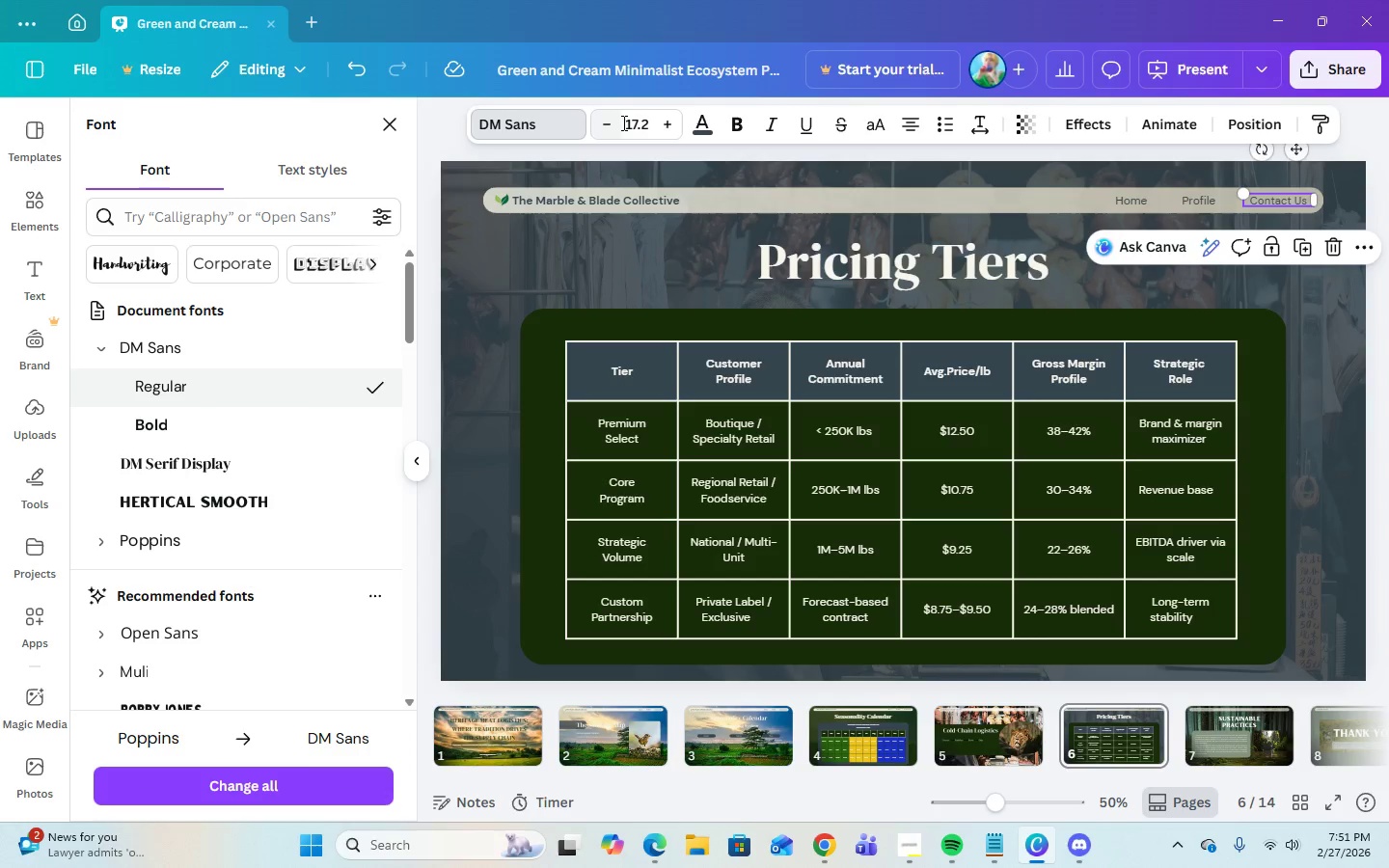 
left_click([627, 124])
 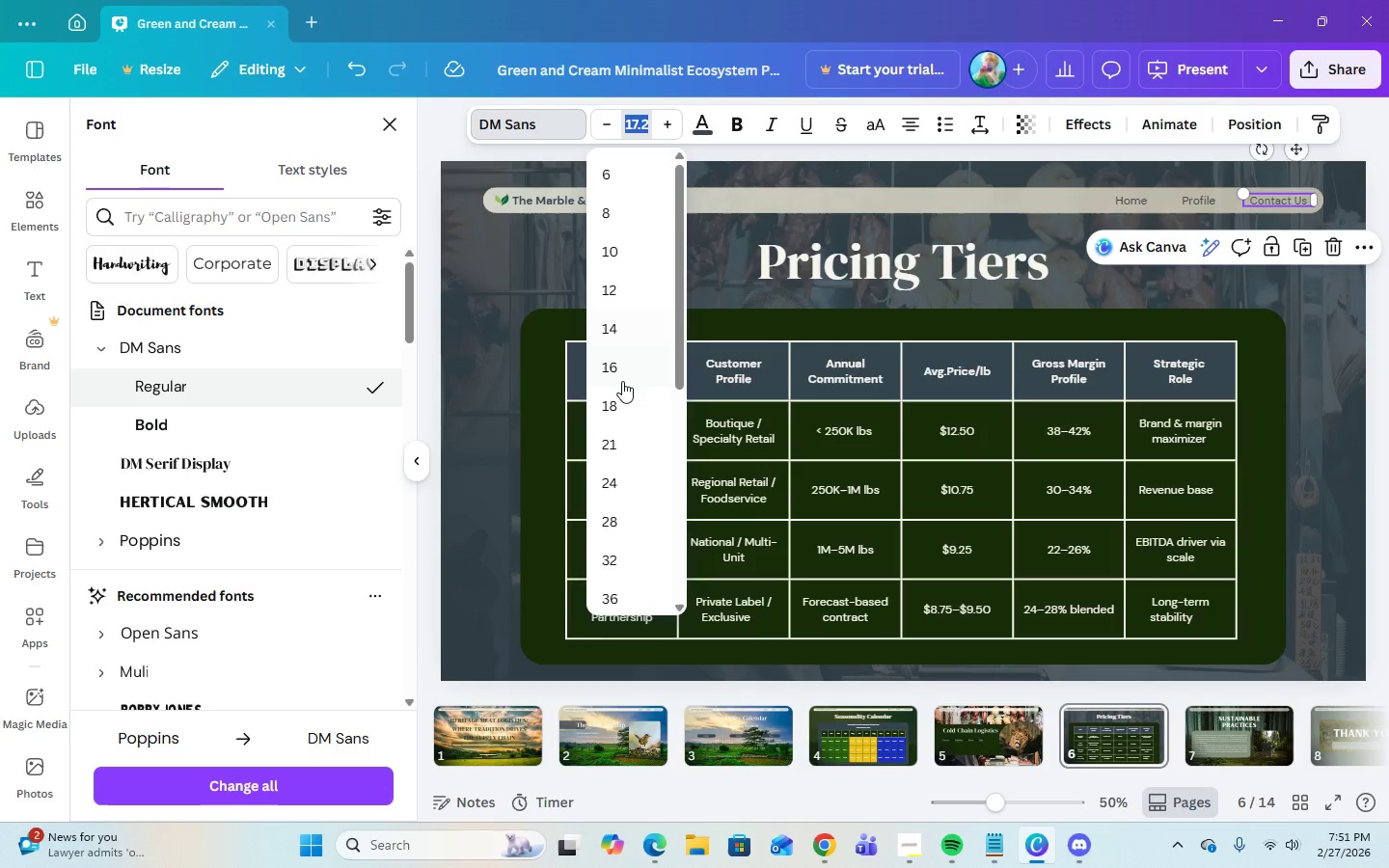 
left_click([622, 405])
 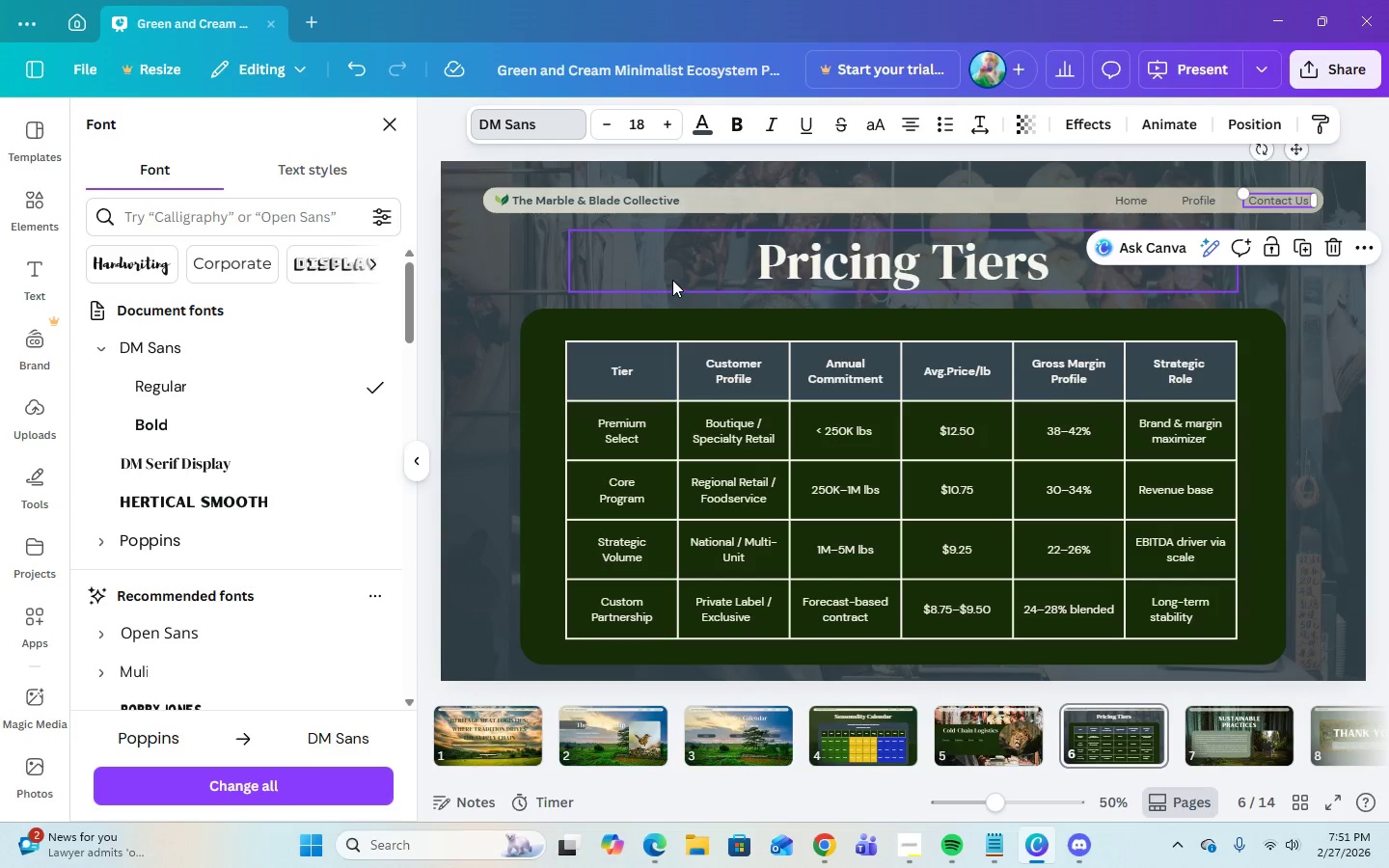 
left_click([672, 280])
 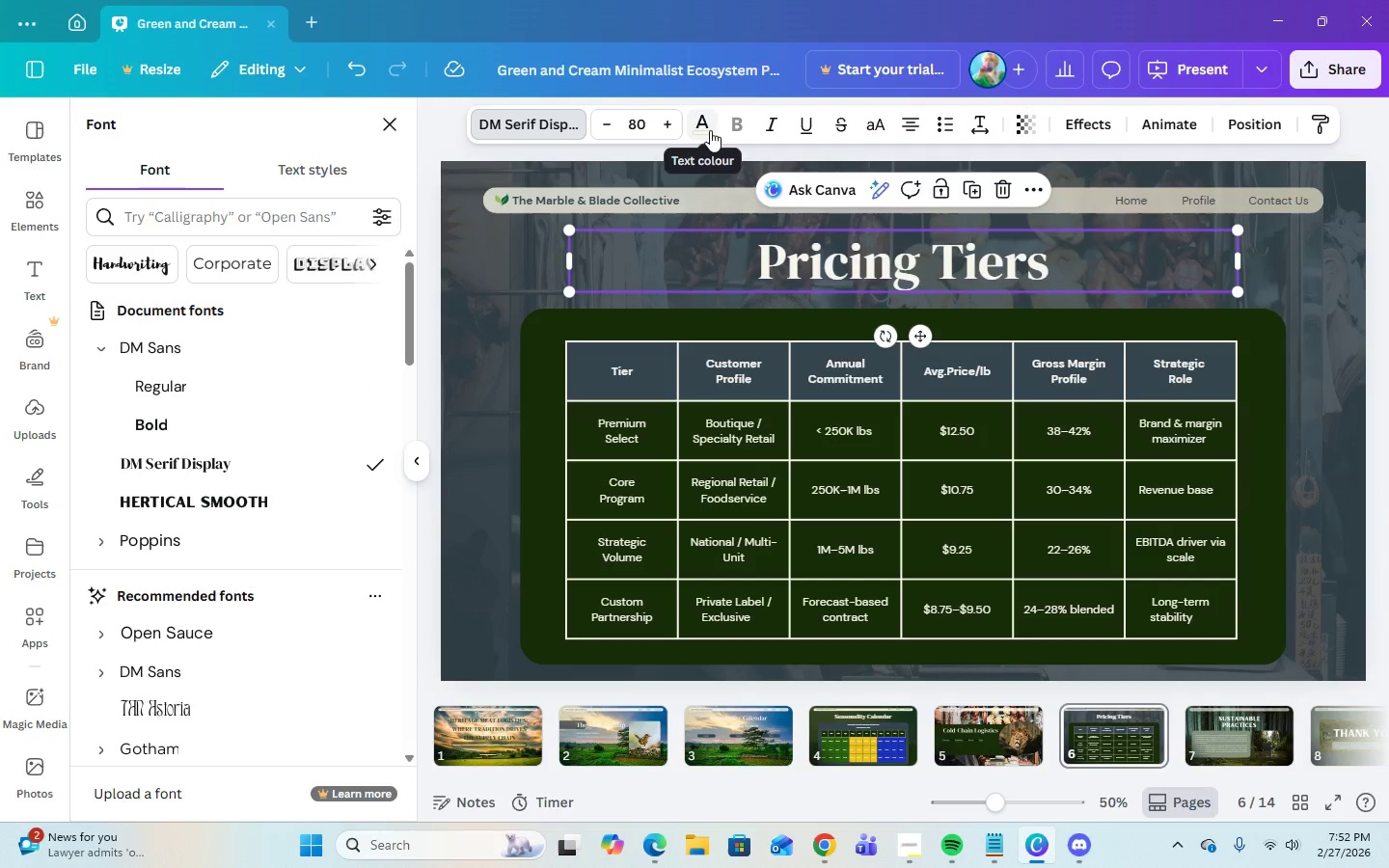 
left_click([623, 199])
 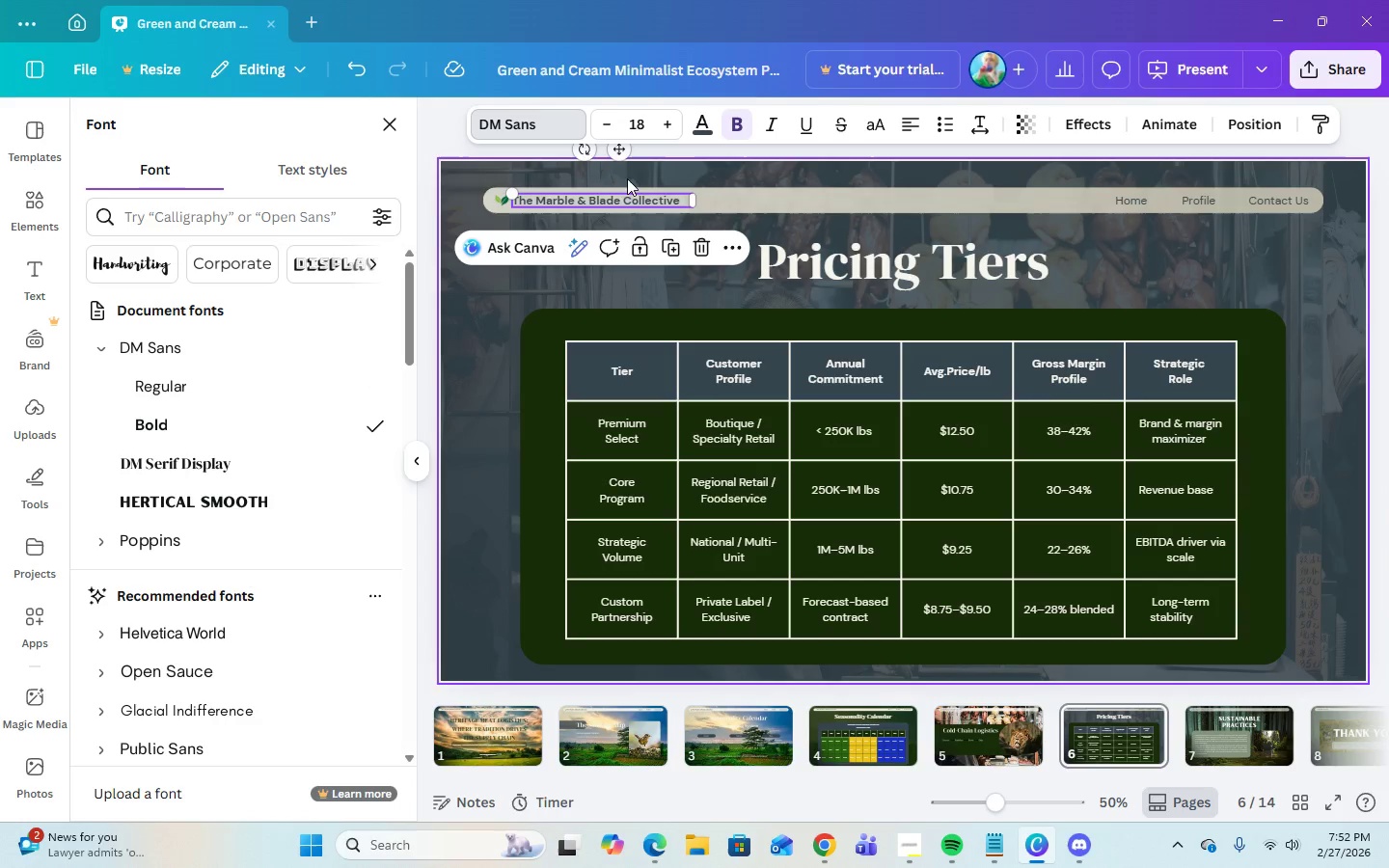 
left_click([714, 120])
 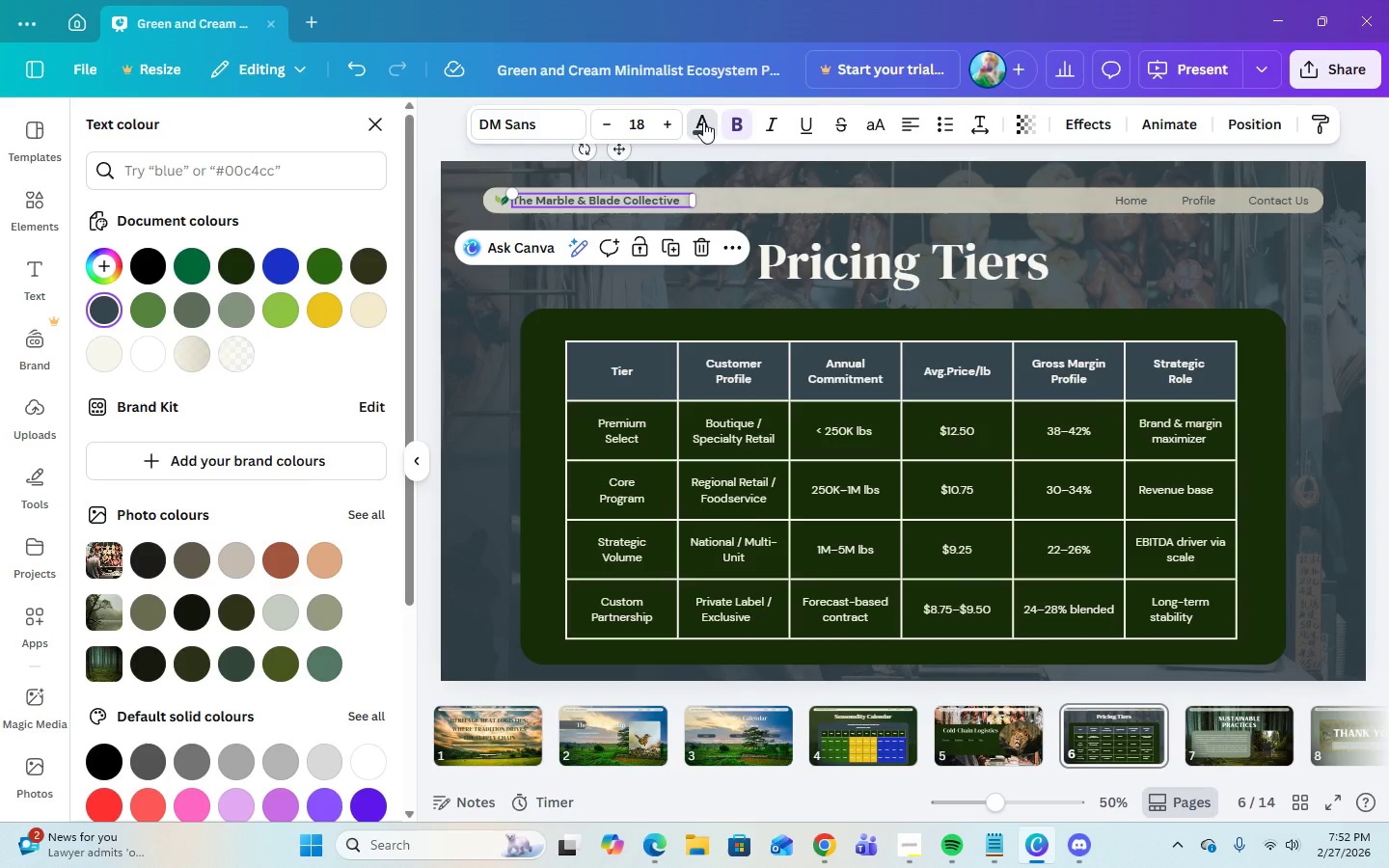 
left_click([703, 122])
 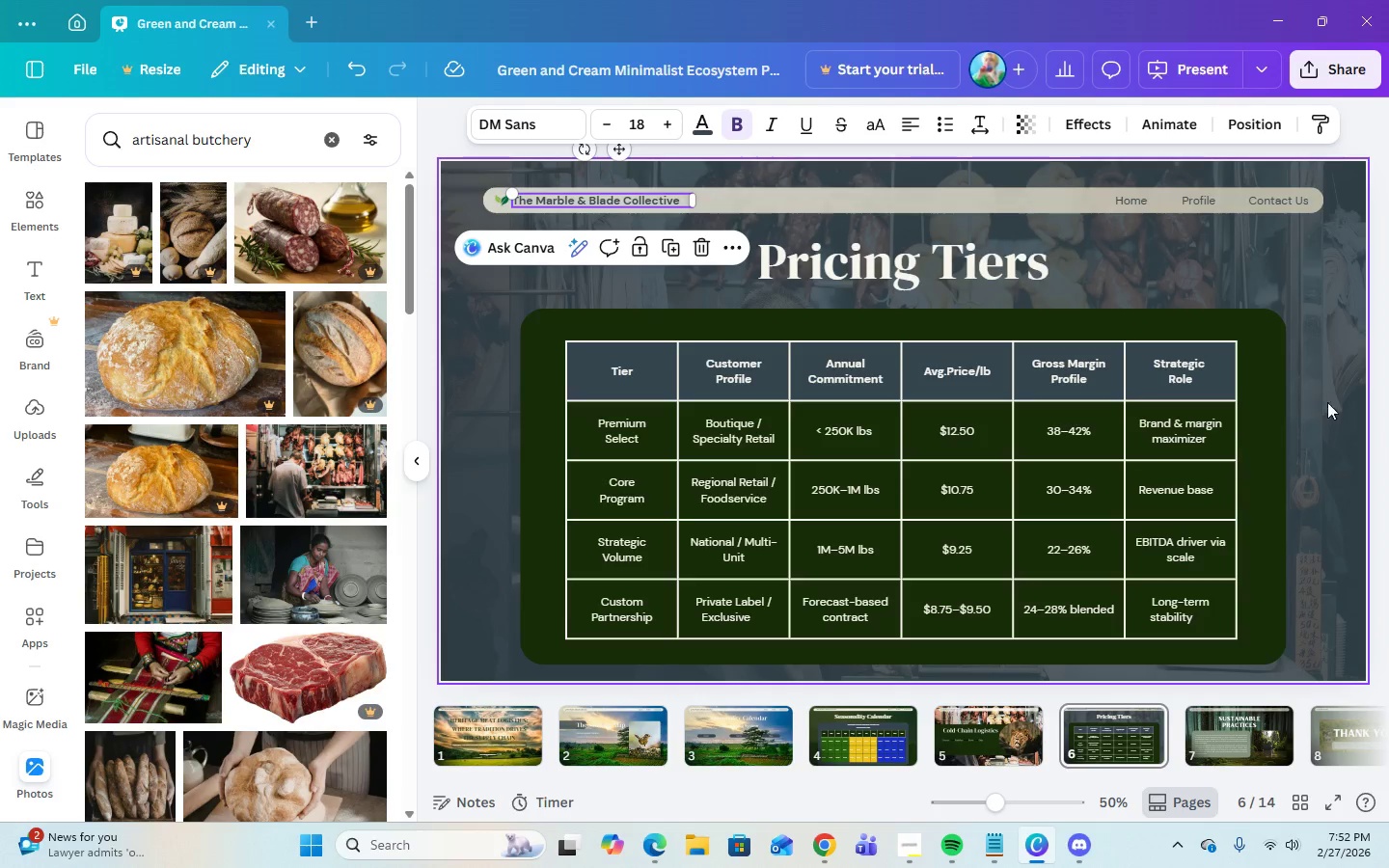 
left_click([1324, 439])
 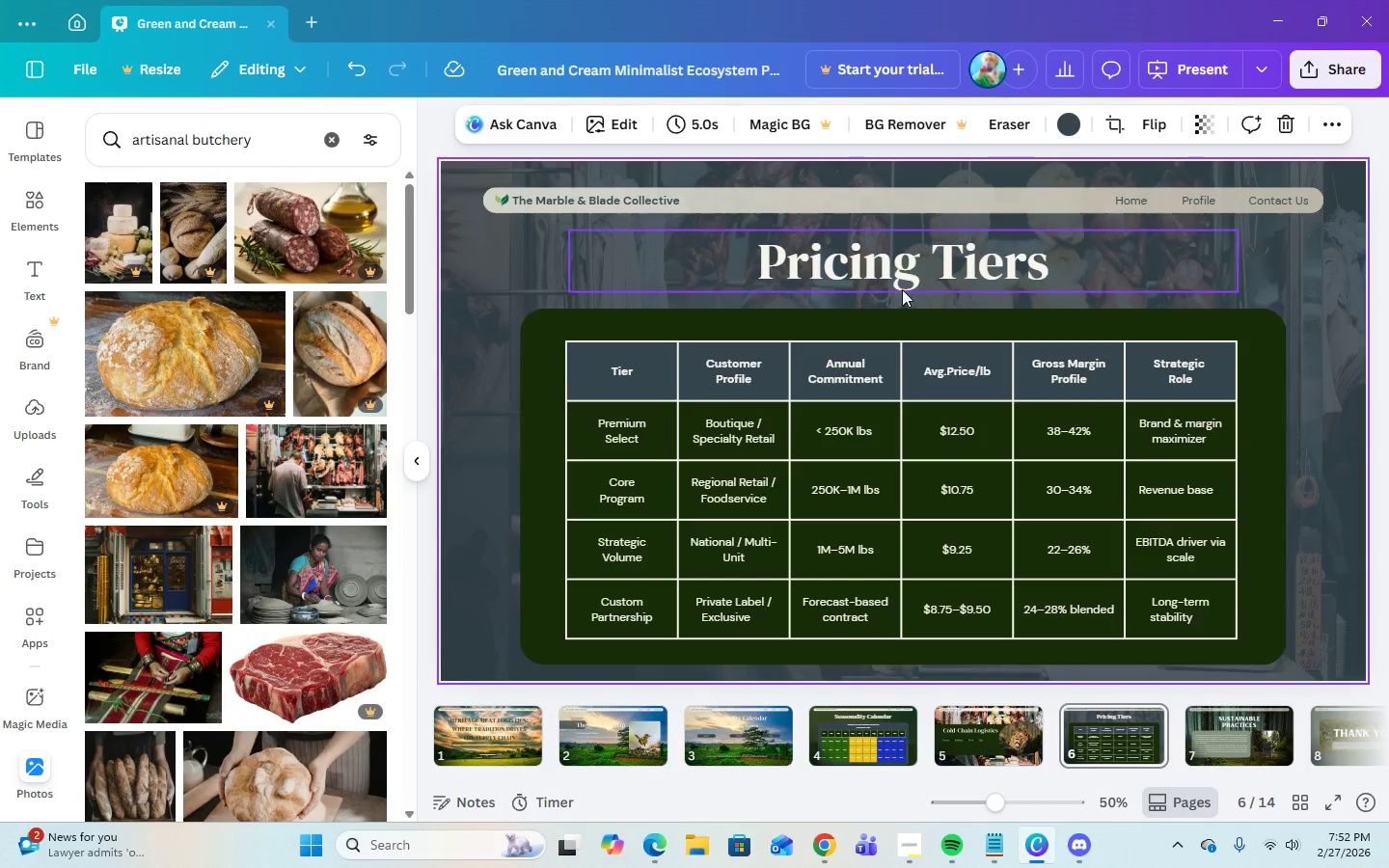 
left_click([893, 280])
 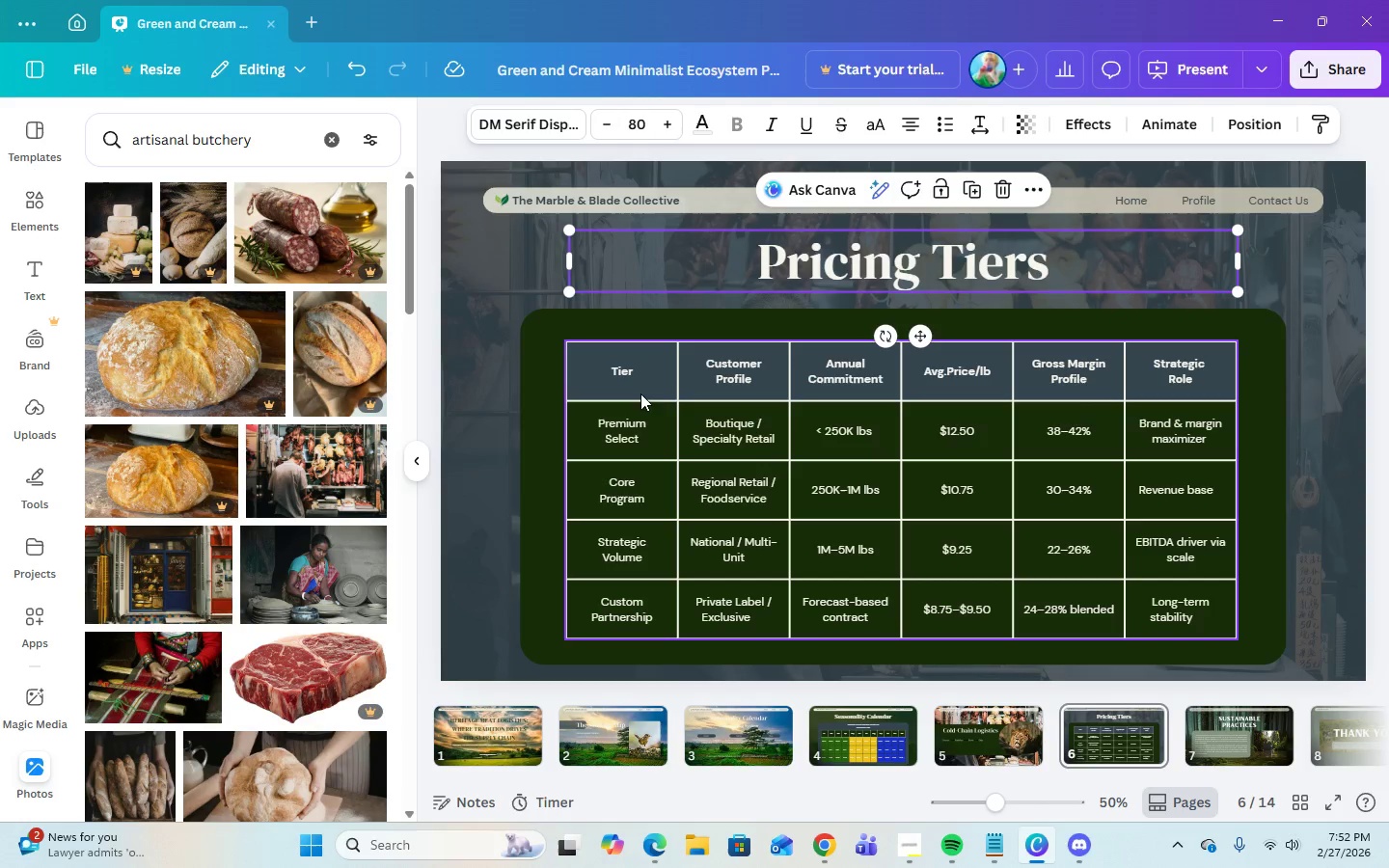 
left_click([638, 423])
 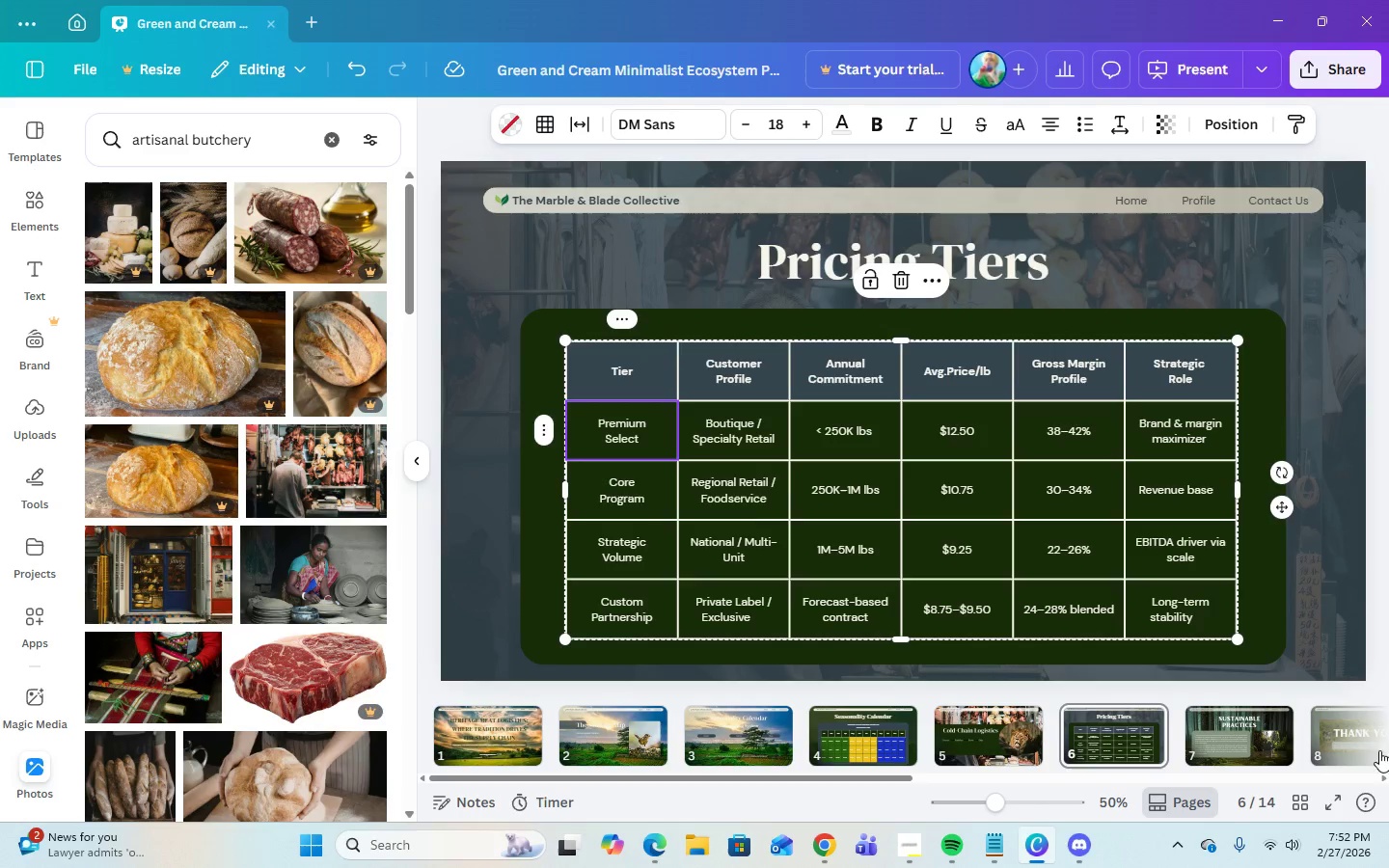 
left_click([1329, 486])
 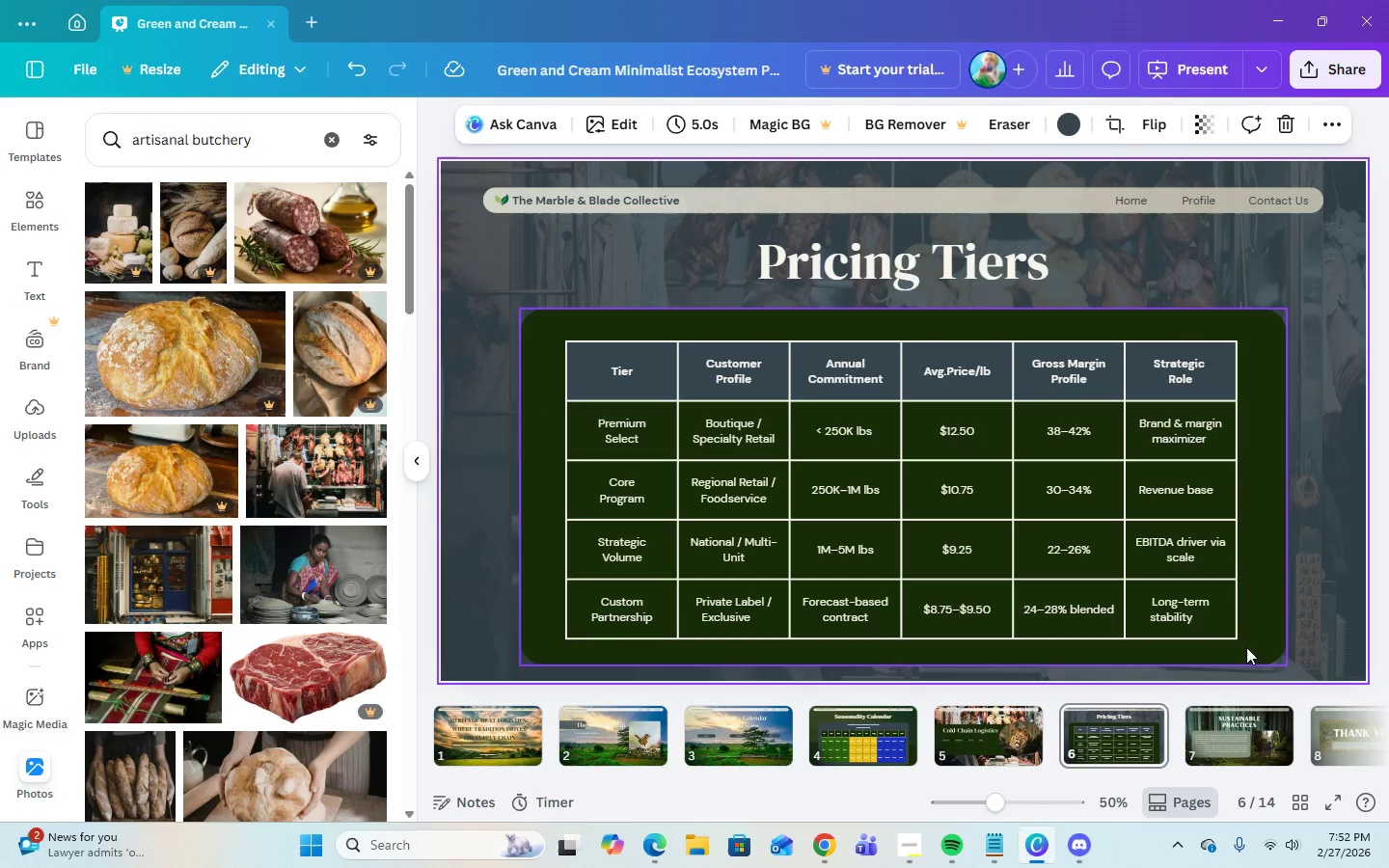 
left_click([1218, 728])
 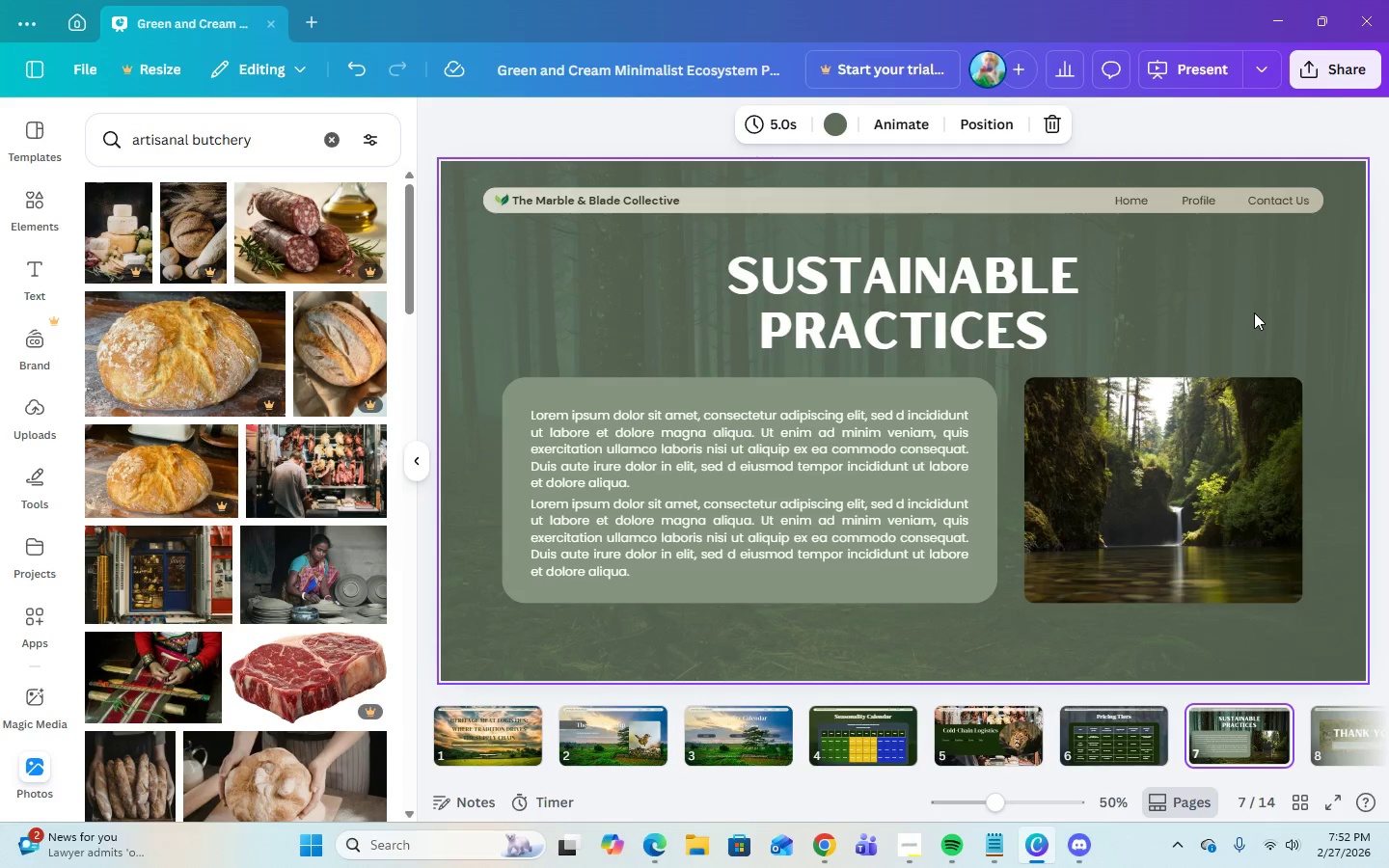 
left_click([1254, 312])
 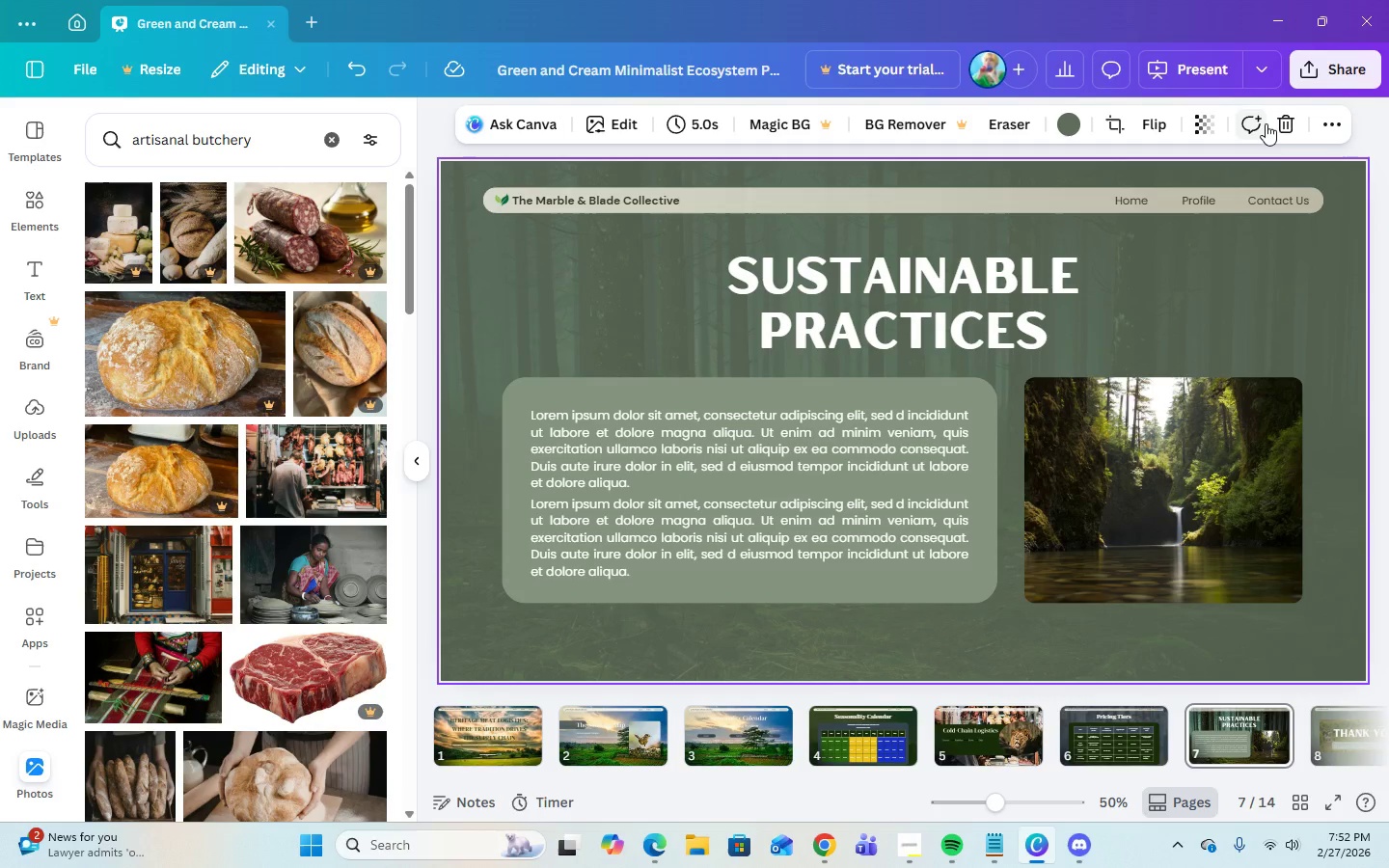 
left_click([1275, 126])
 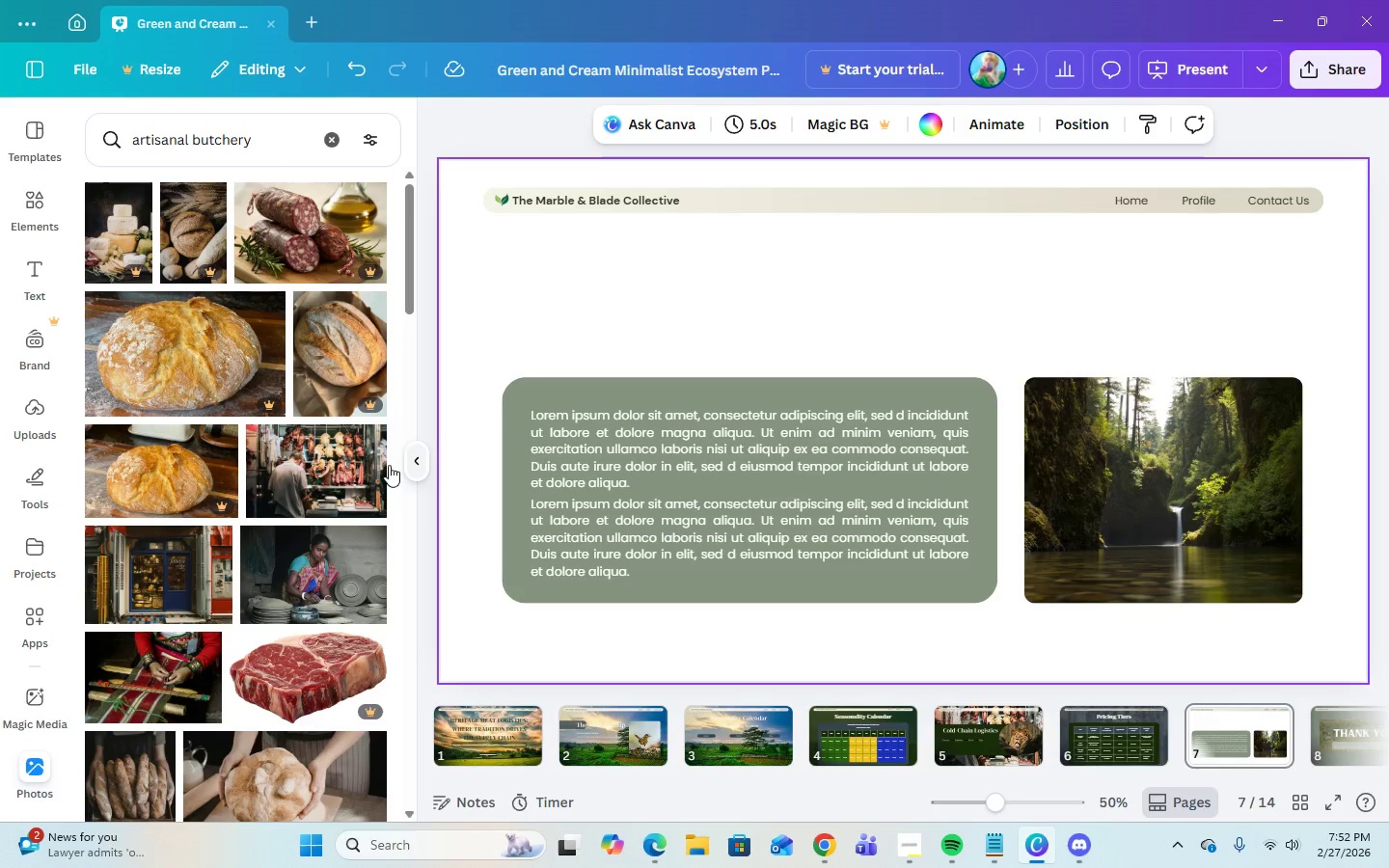 
left_click([315, 465])
 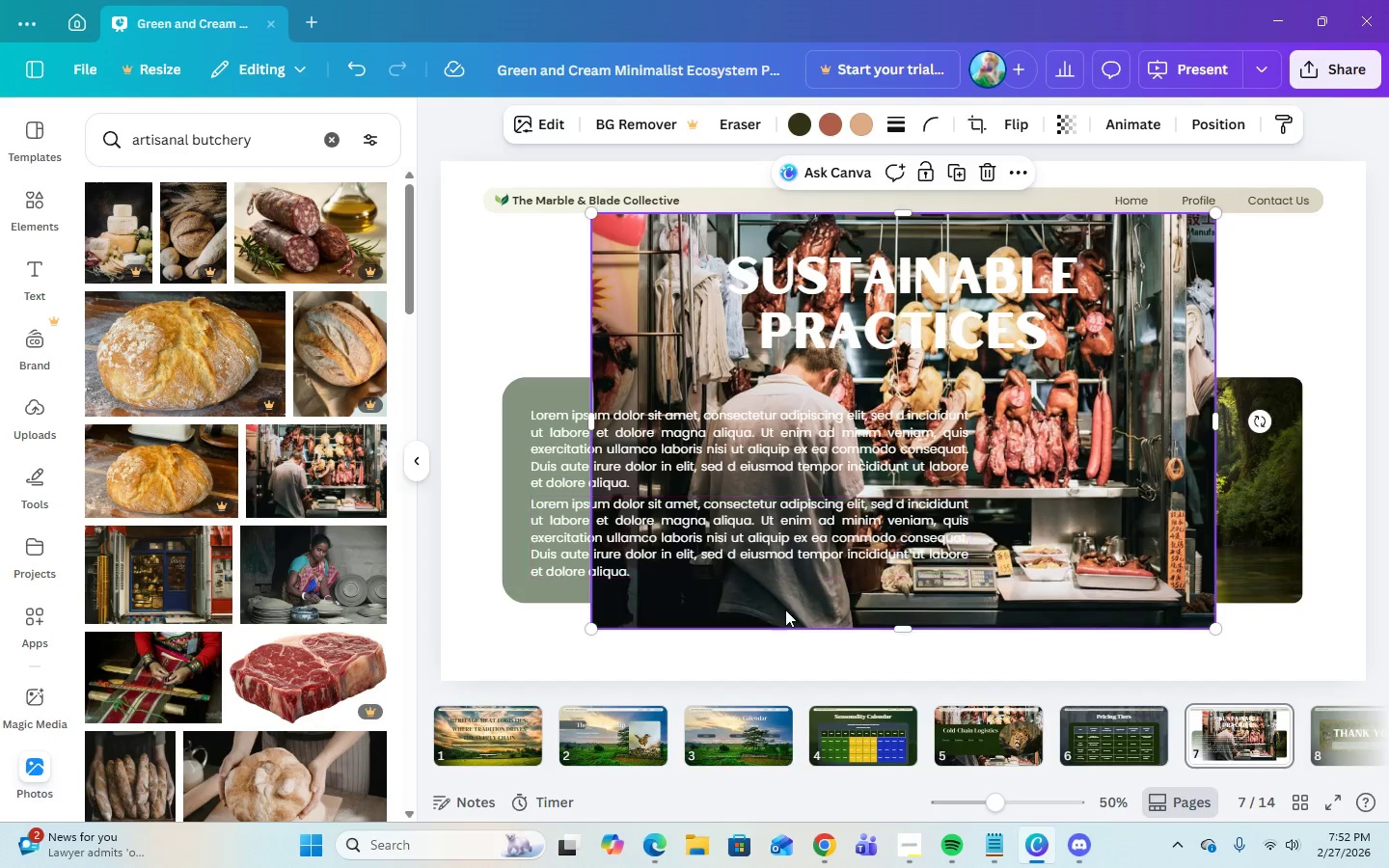 
right_click([784, 610])
 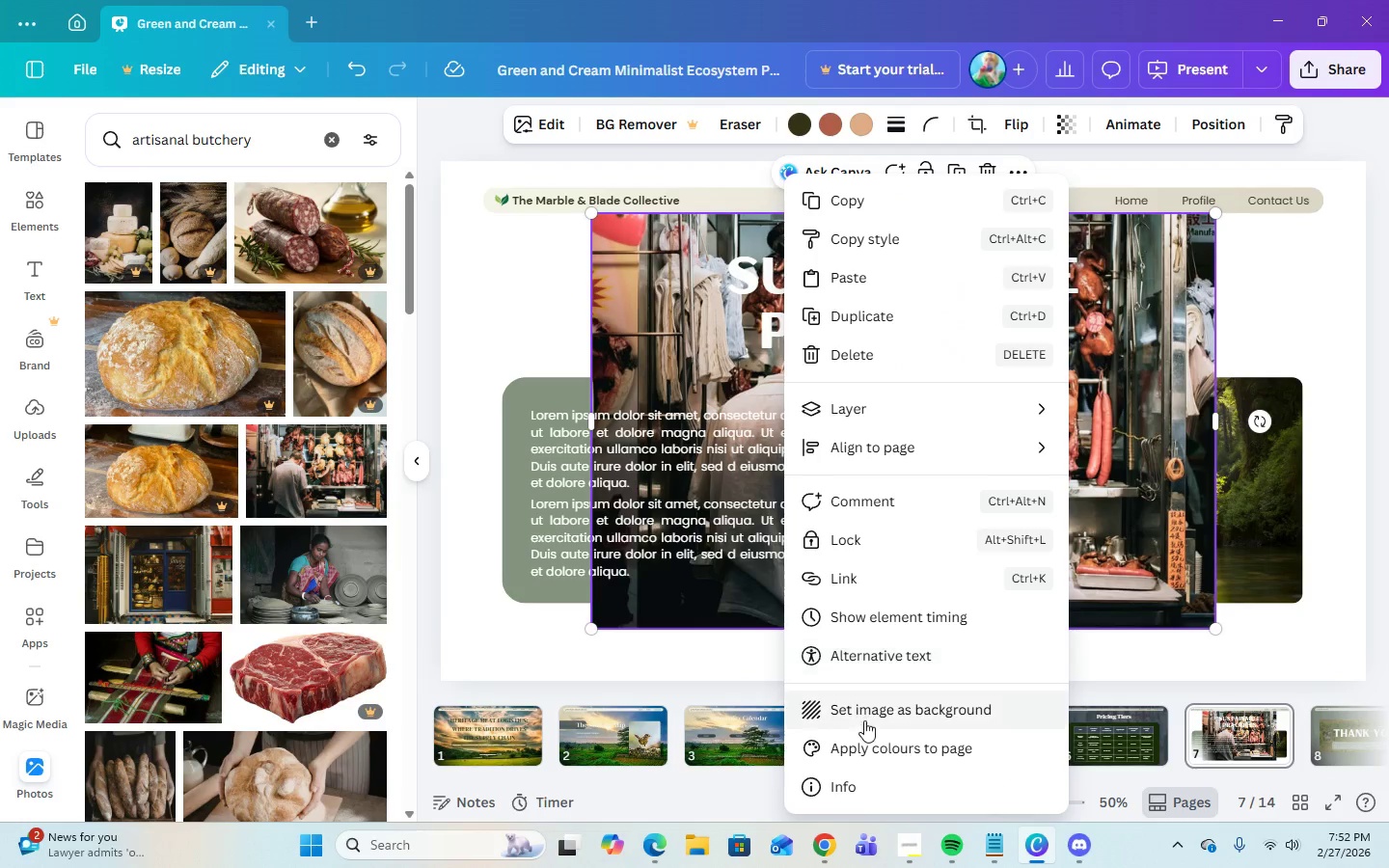 
left_click([862, 708])
 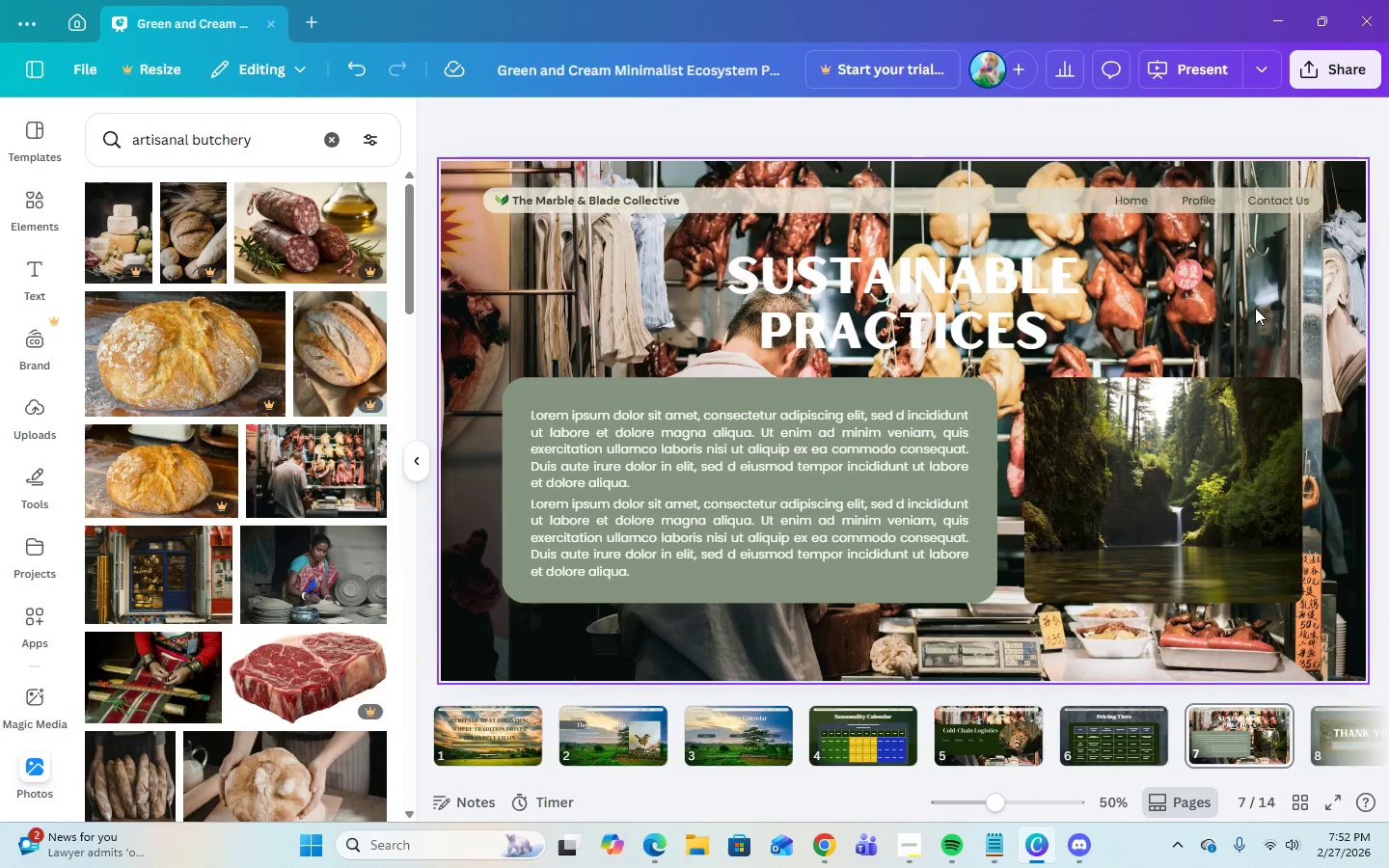 
left_click([1293, 246])
 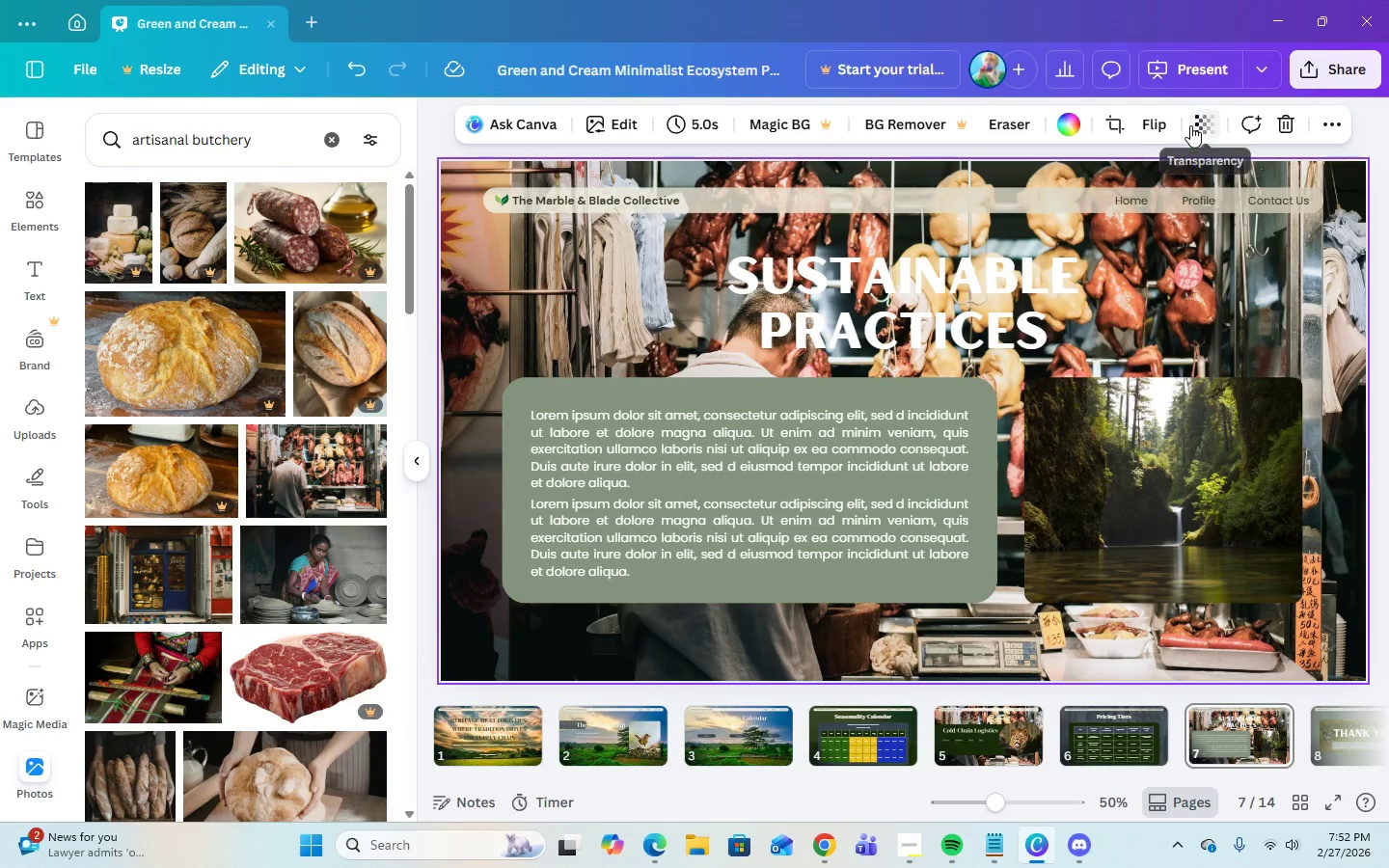 
left_click([1192, 126])
 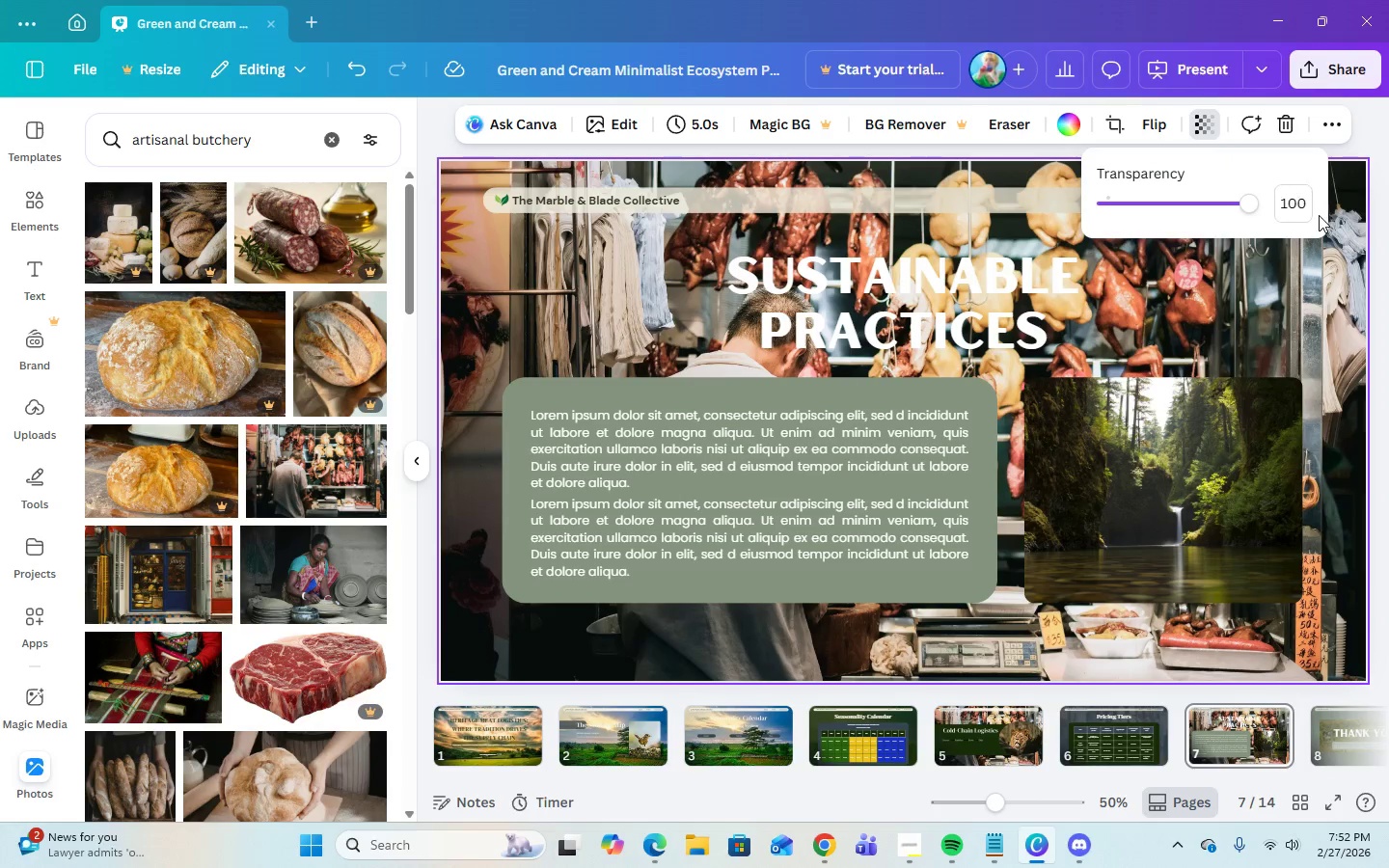 
double_click([1301, 212])
 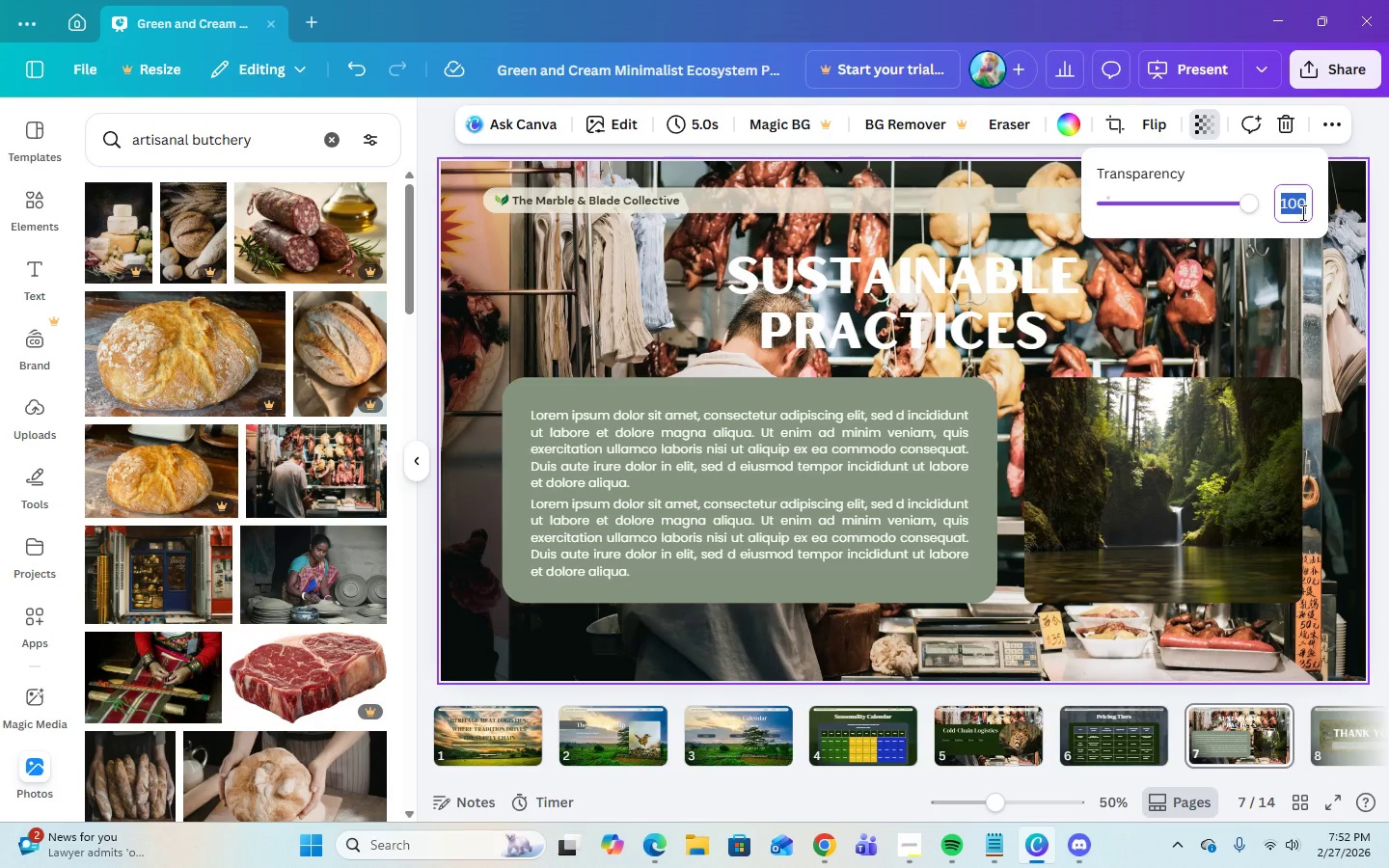 
key(Numpad1)
 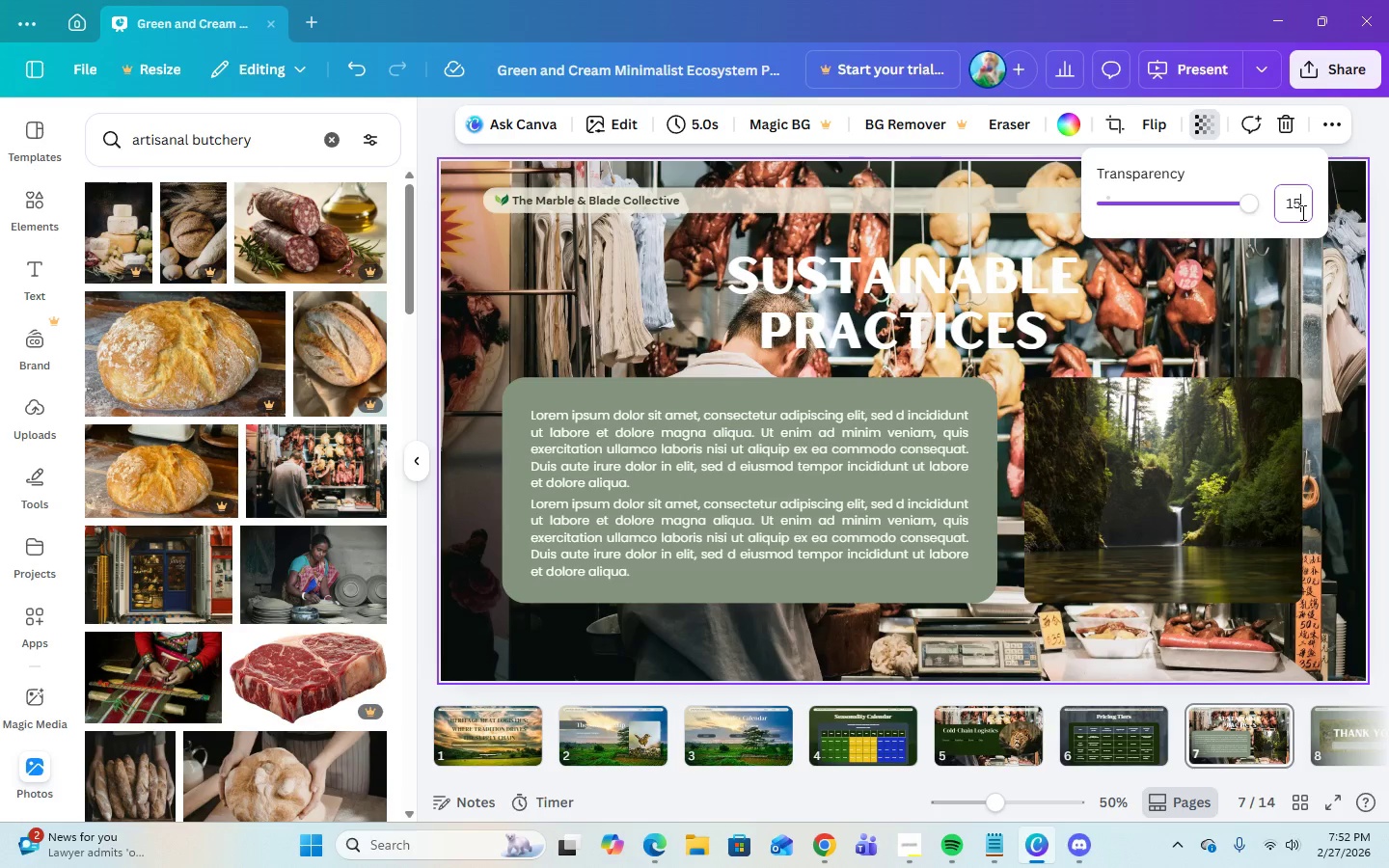 
key(Numpad5)
 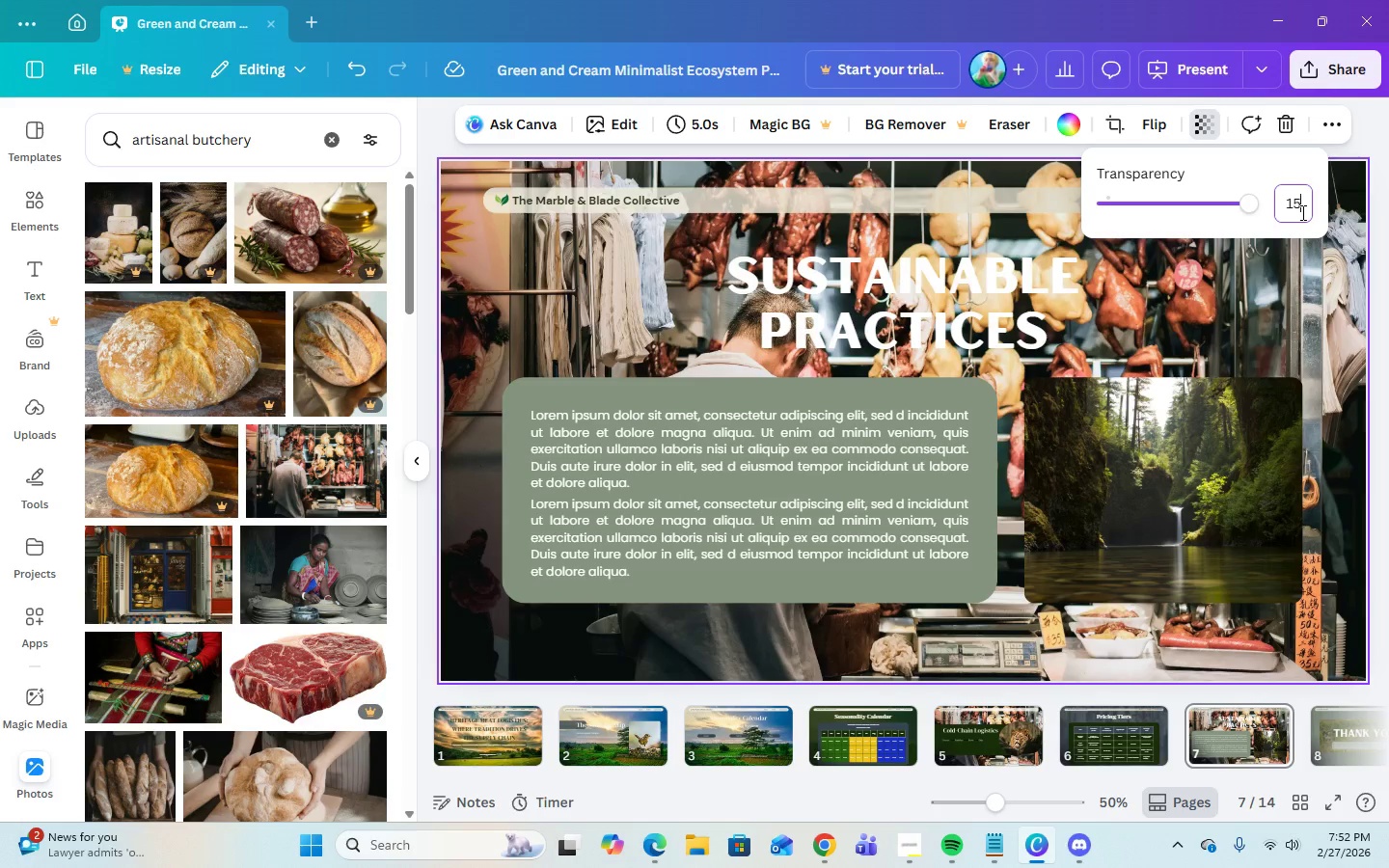 
key(Enter)
 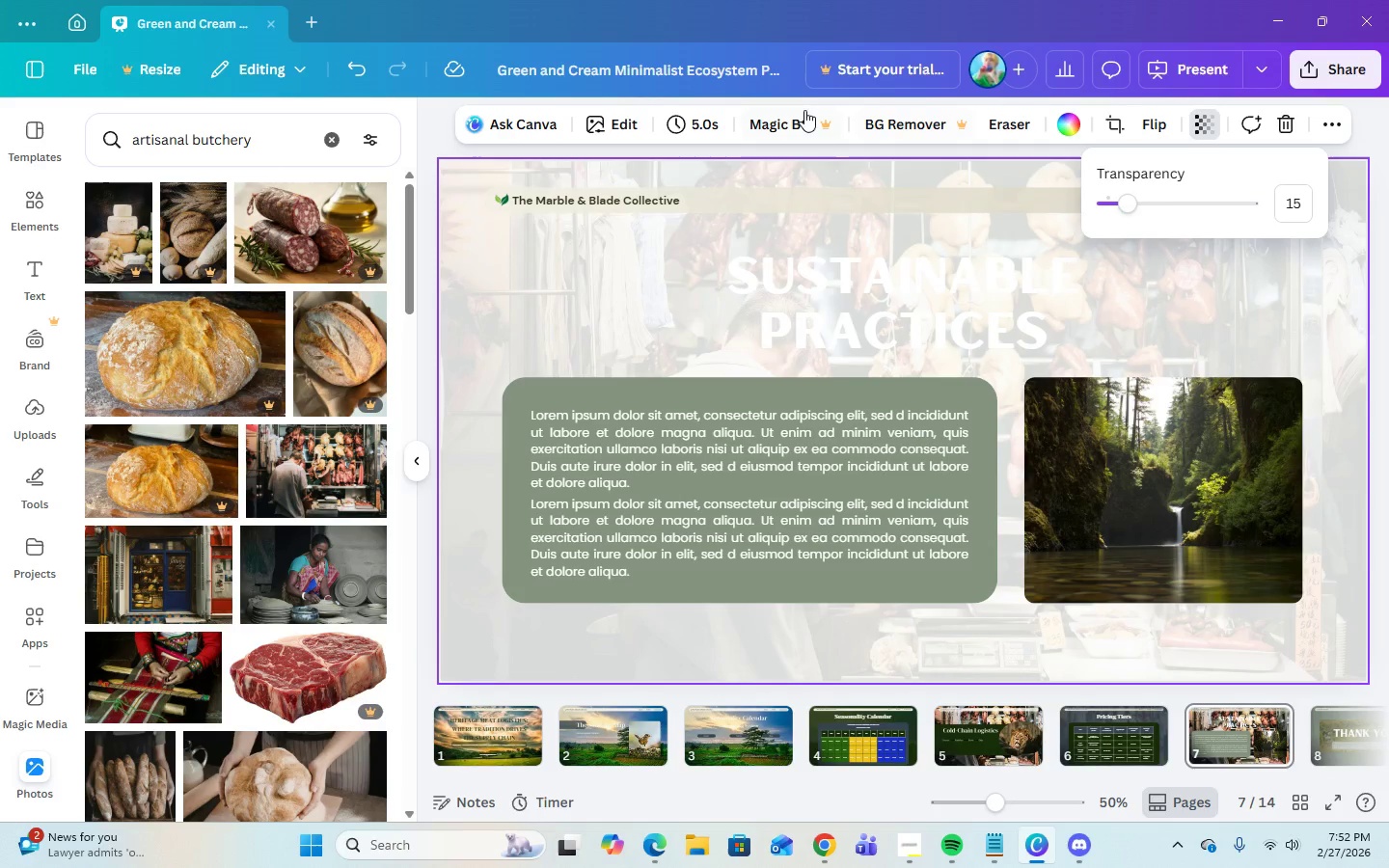 
left_click([1072, 120])
 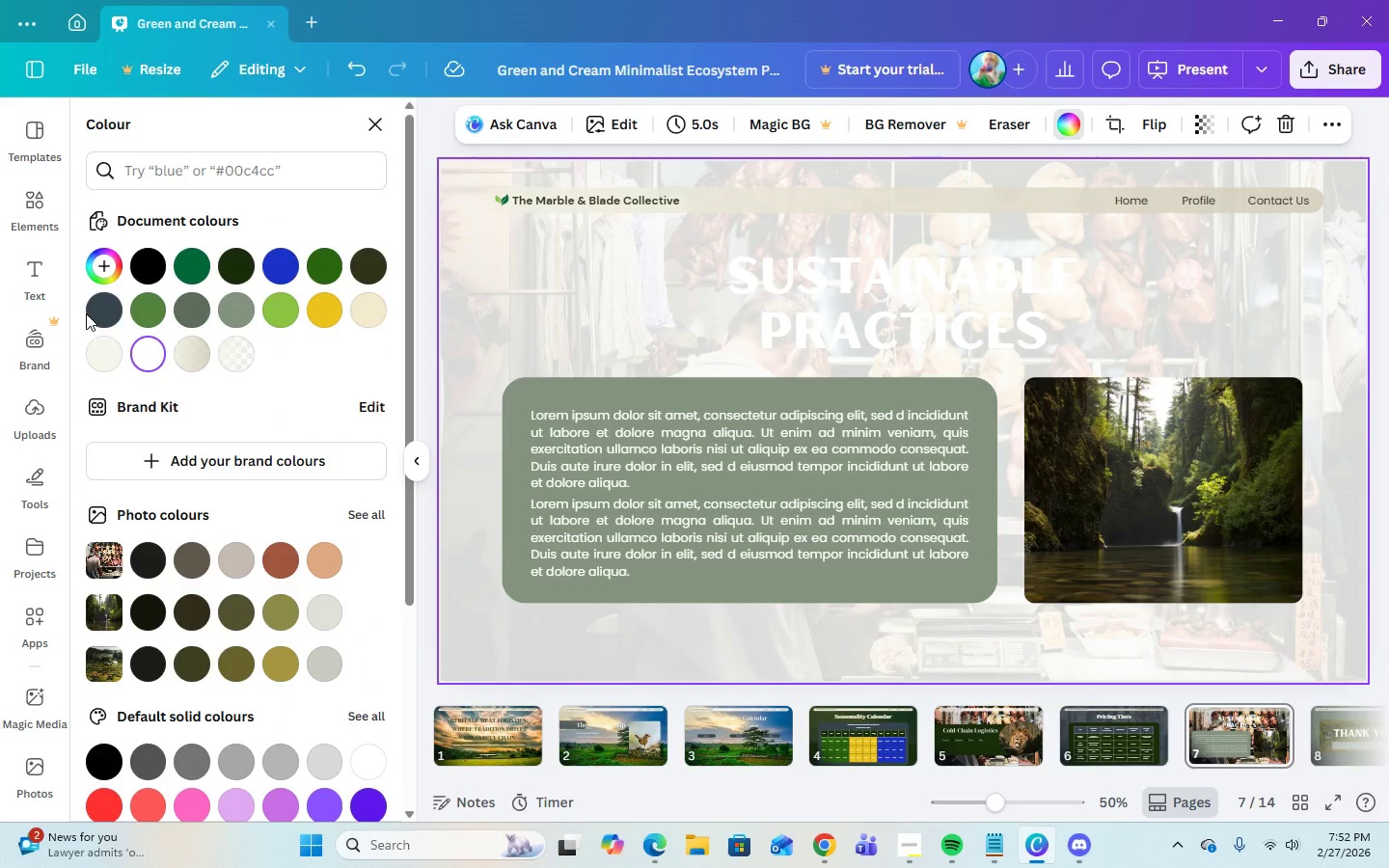 
left_click([109, 303])
 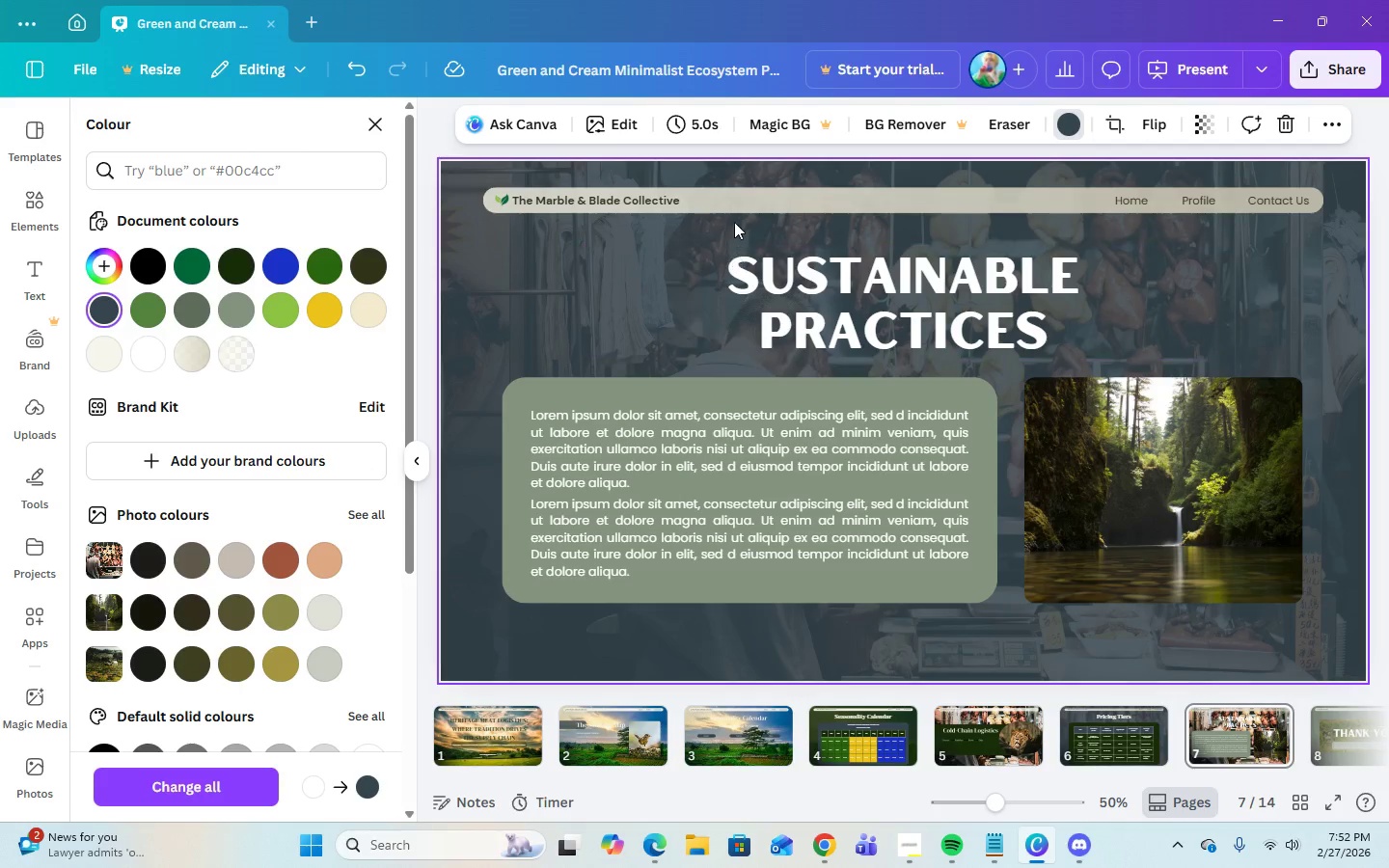 
left_click([736, 194])
 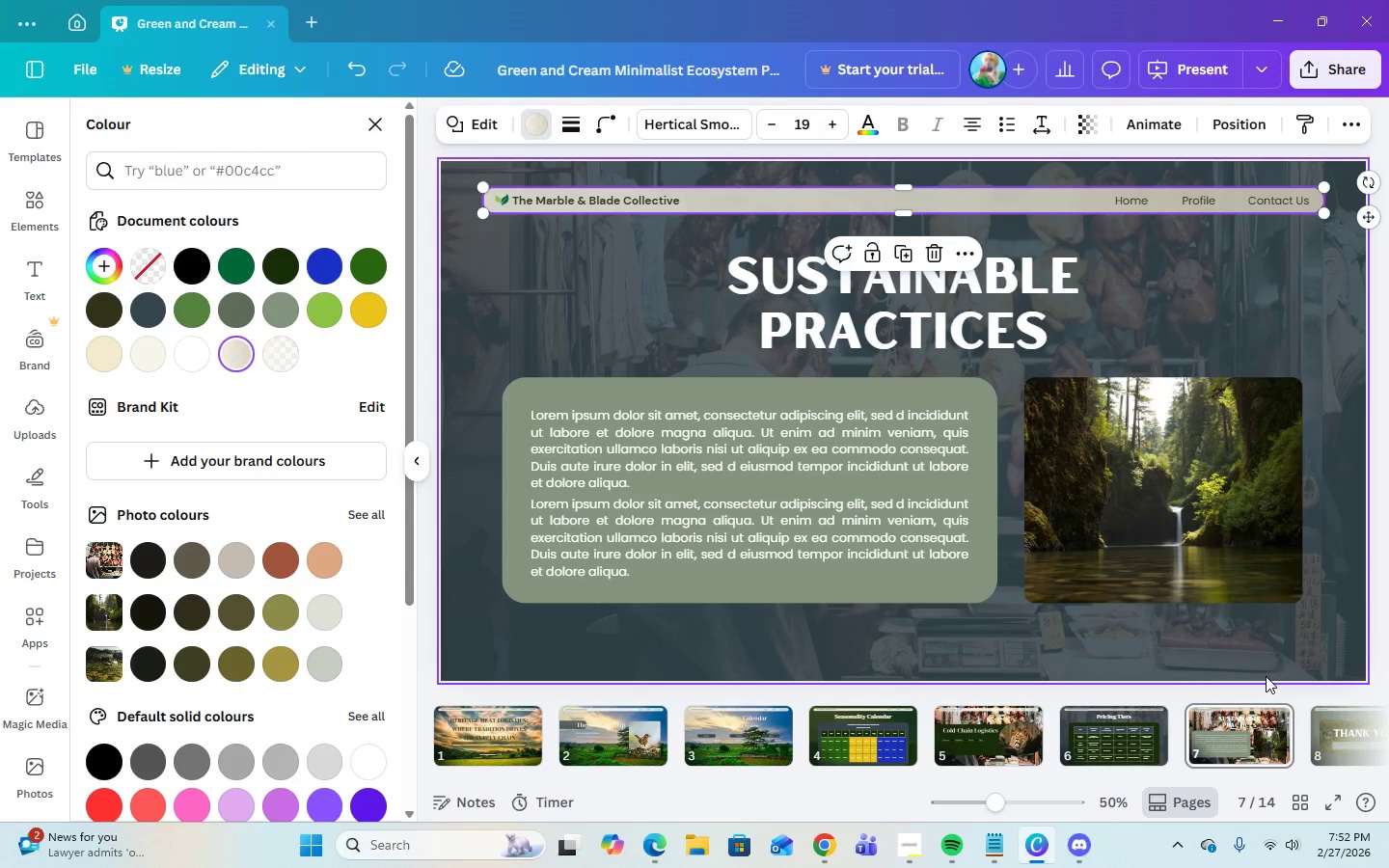 
wait(7.83)
 